 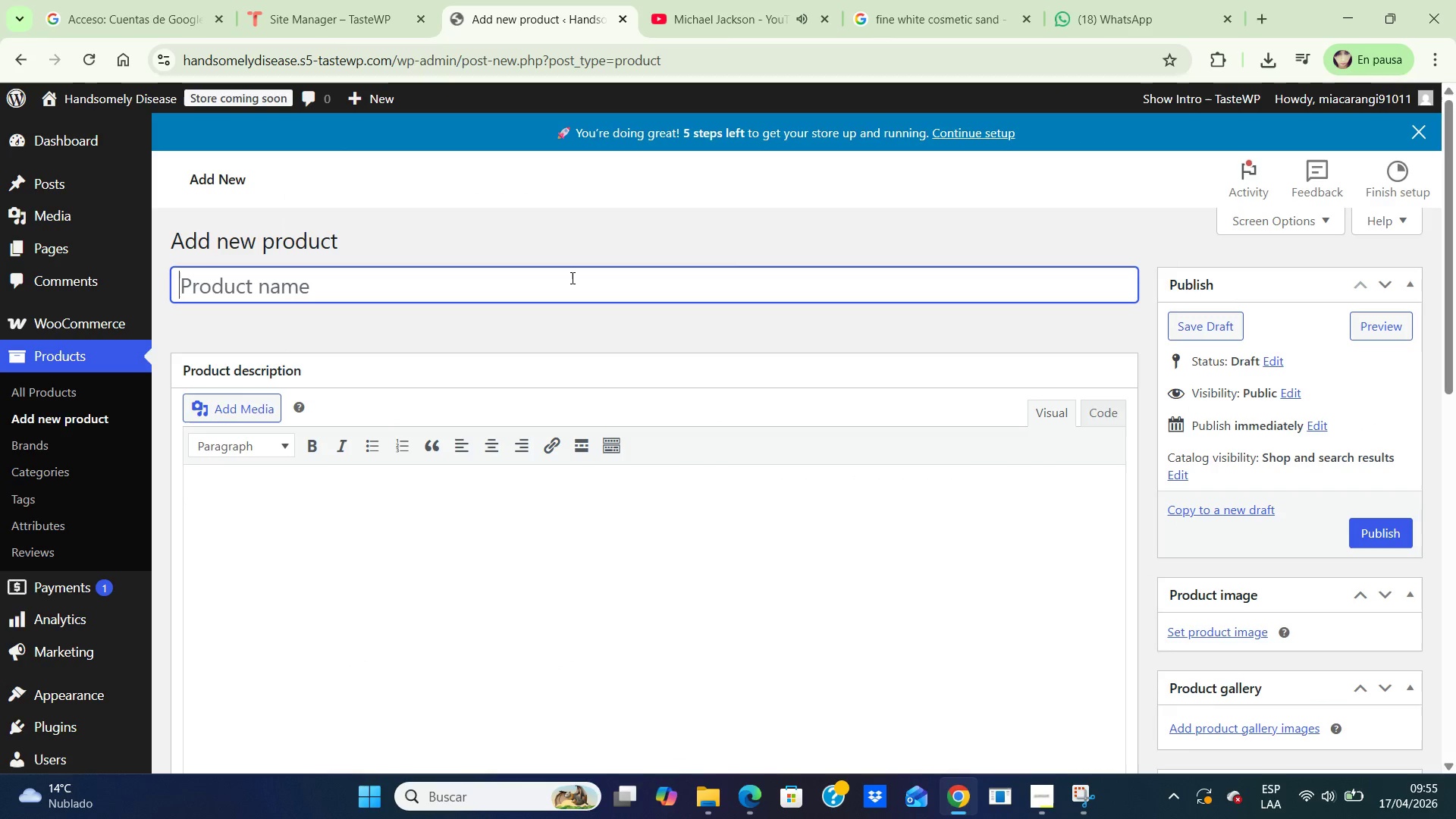 
type(Verdant Carpet Kit)
 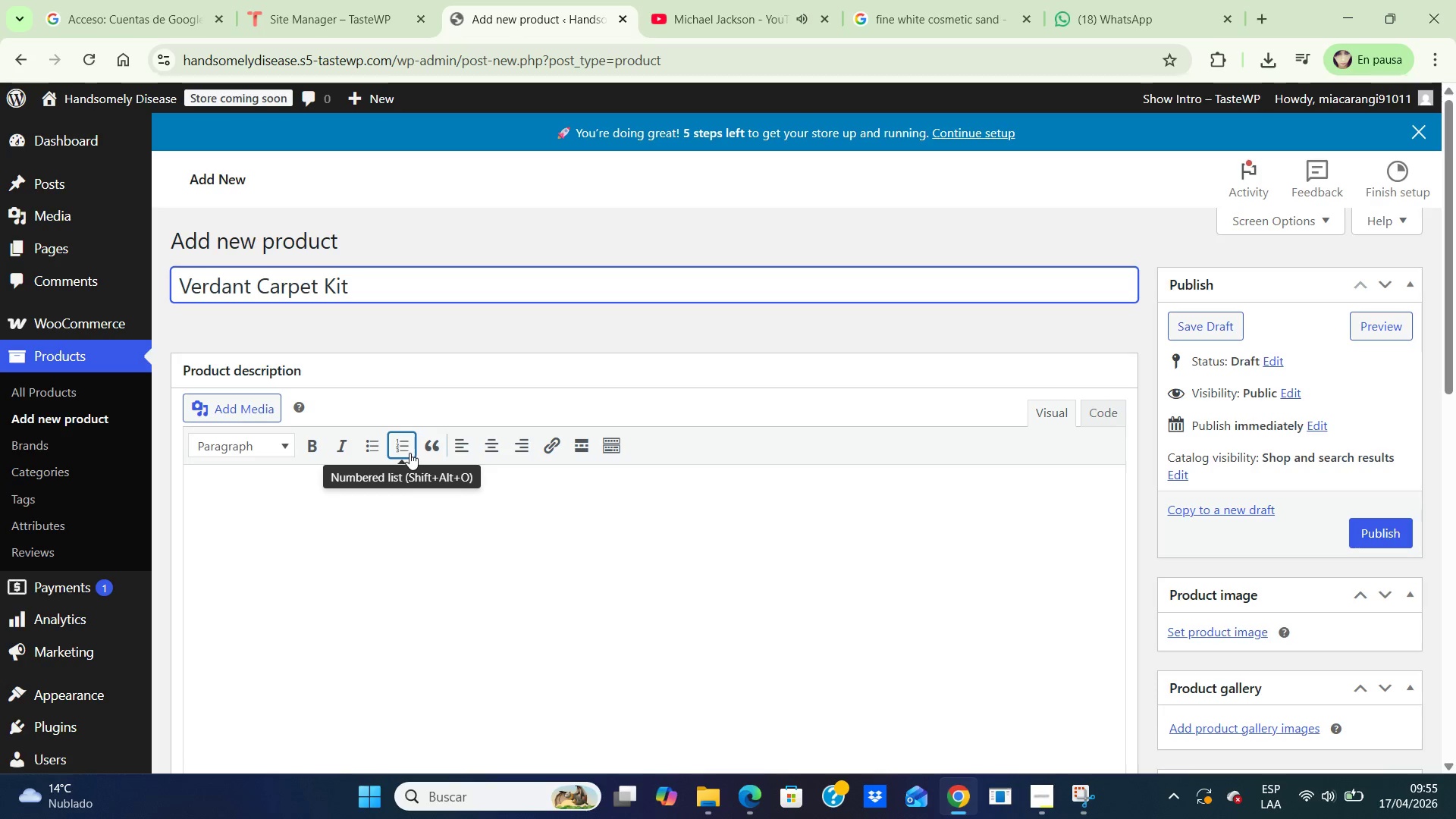 
left_click([391, 504])
 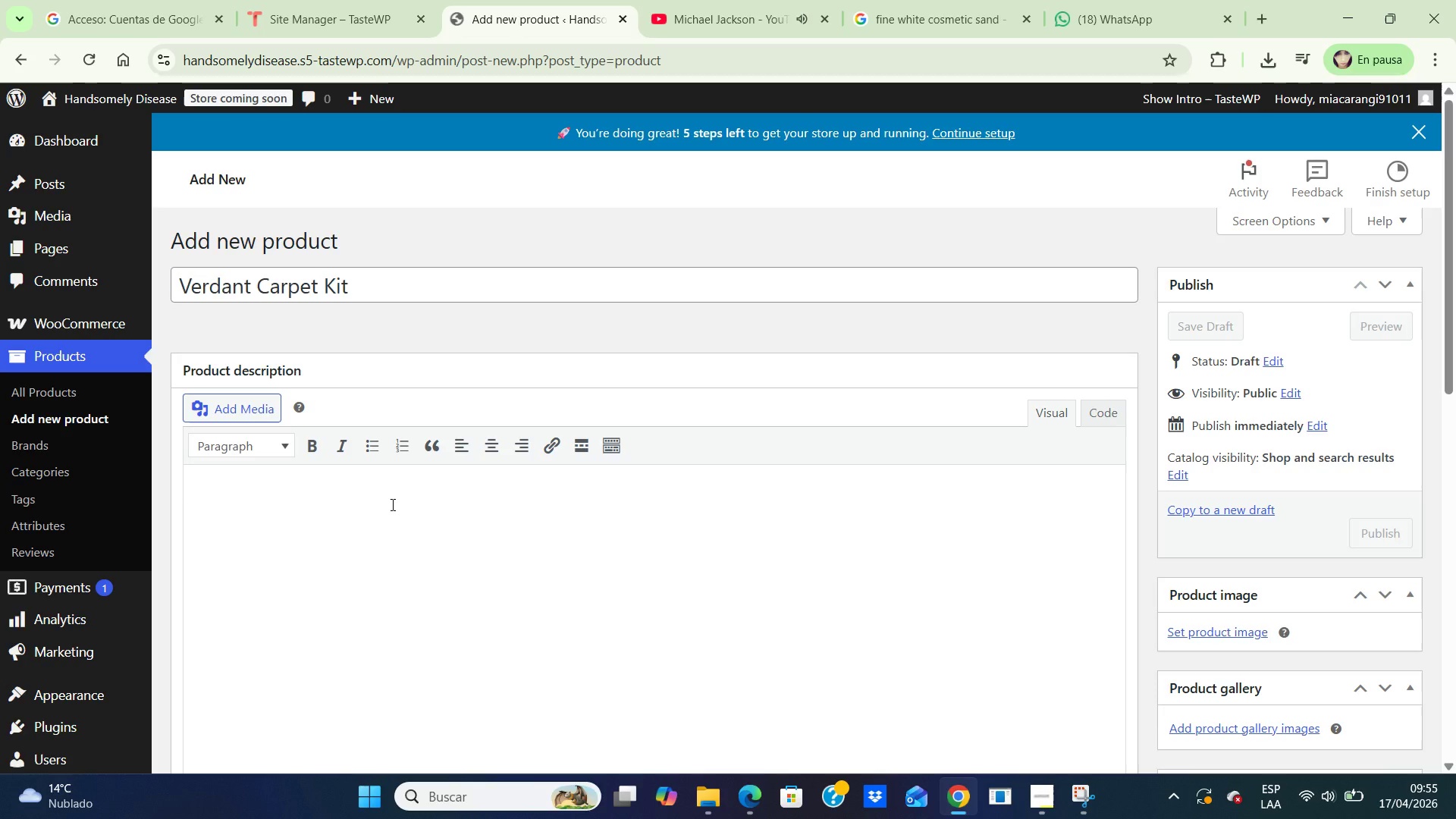 
type(Verdant Carpet Kit fat)
key(Backspace)
key(Backspace)
type(eatures premium tissue culture Hemianthus Cal)
key(Backspace)
key(Backspace)
key(Backspace)
key(Backspace)
 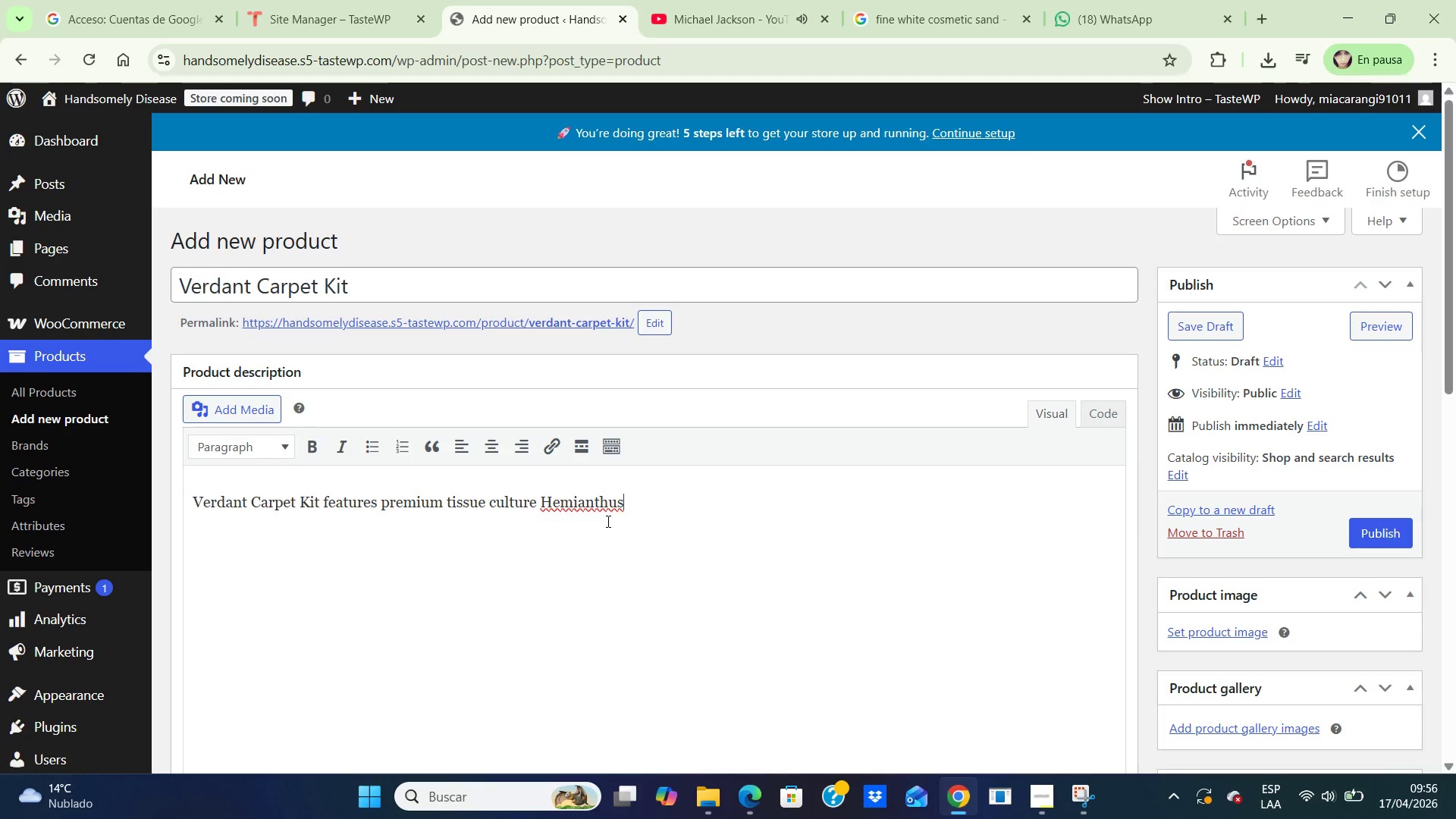 
type( Callitrichoides )
key(Backspace)
key(Backspace)
key(Backspace)
key(Backspace)
key(Backspace)
key(Backspace)
key(Backspace)
key(Backspace)
key(Backspace)
key(Backspace)
key(Backspace)
 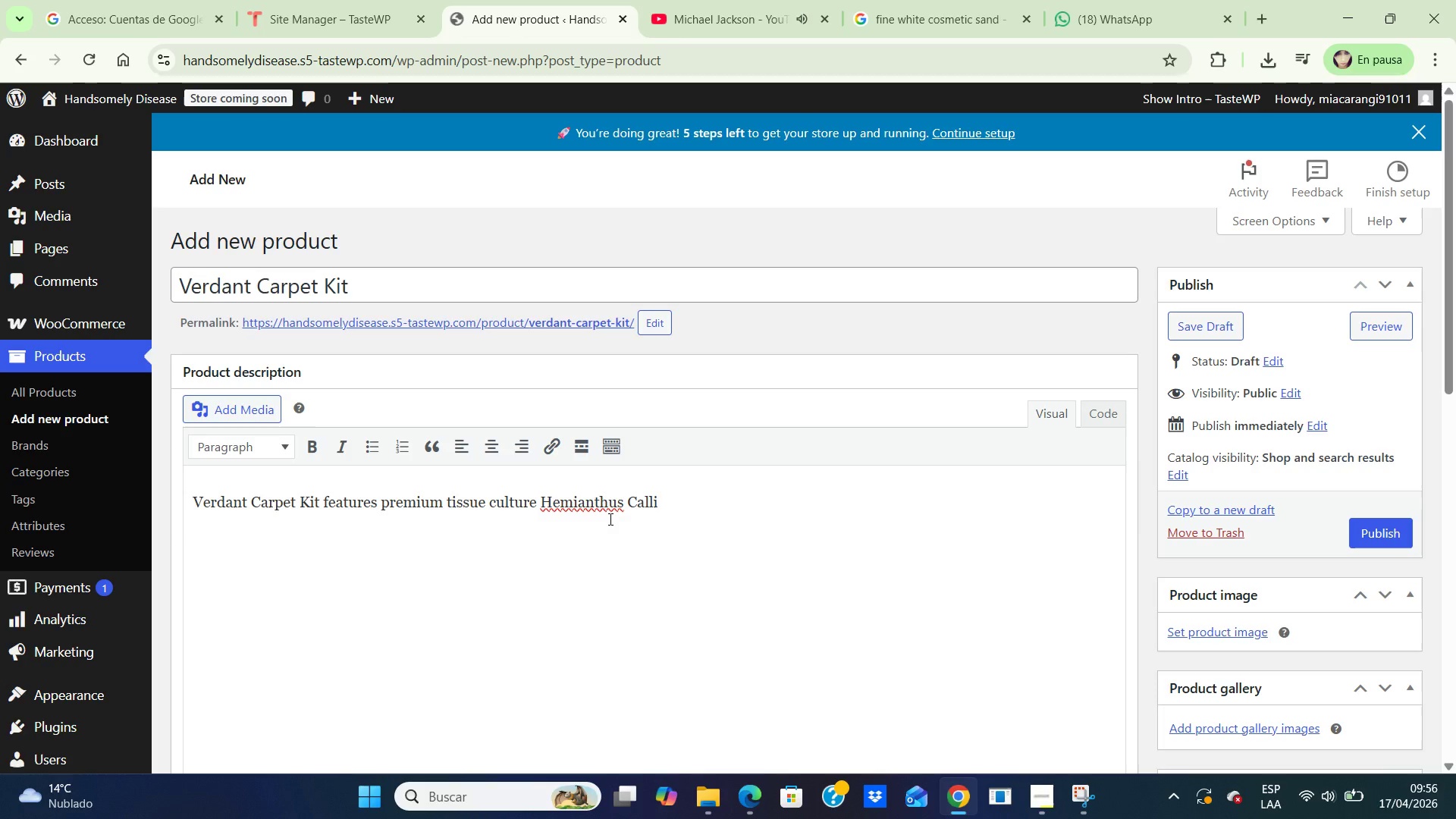 
type(tric)
 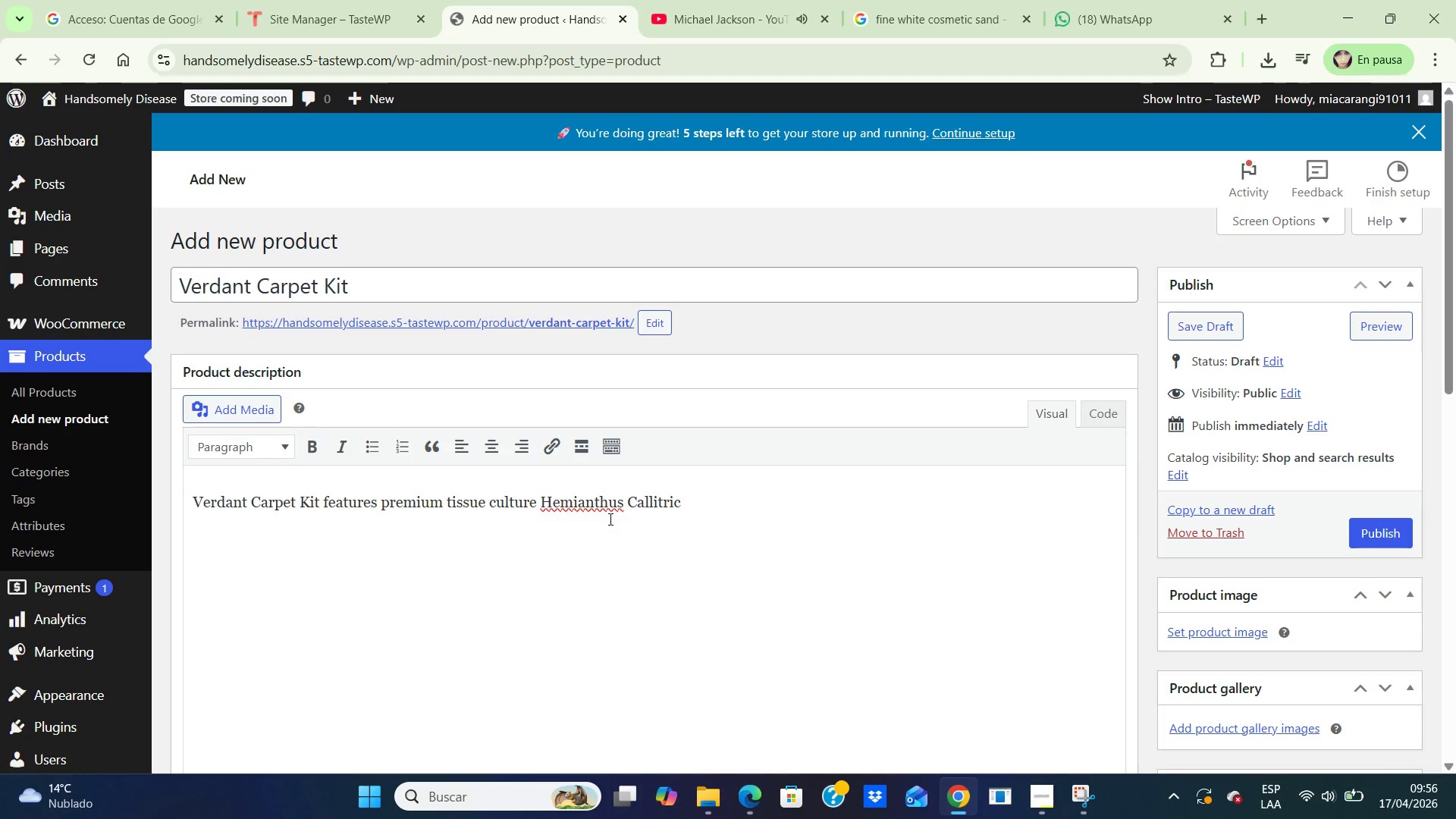 
type(hoides )
 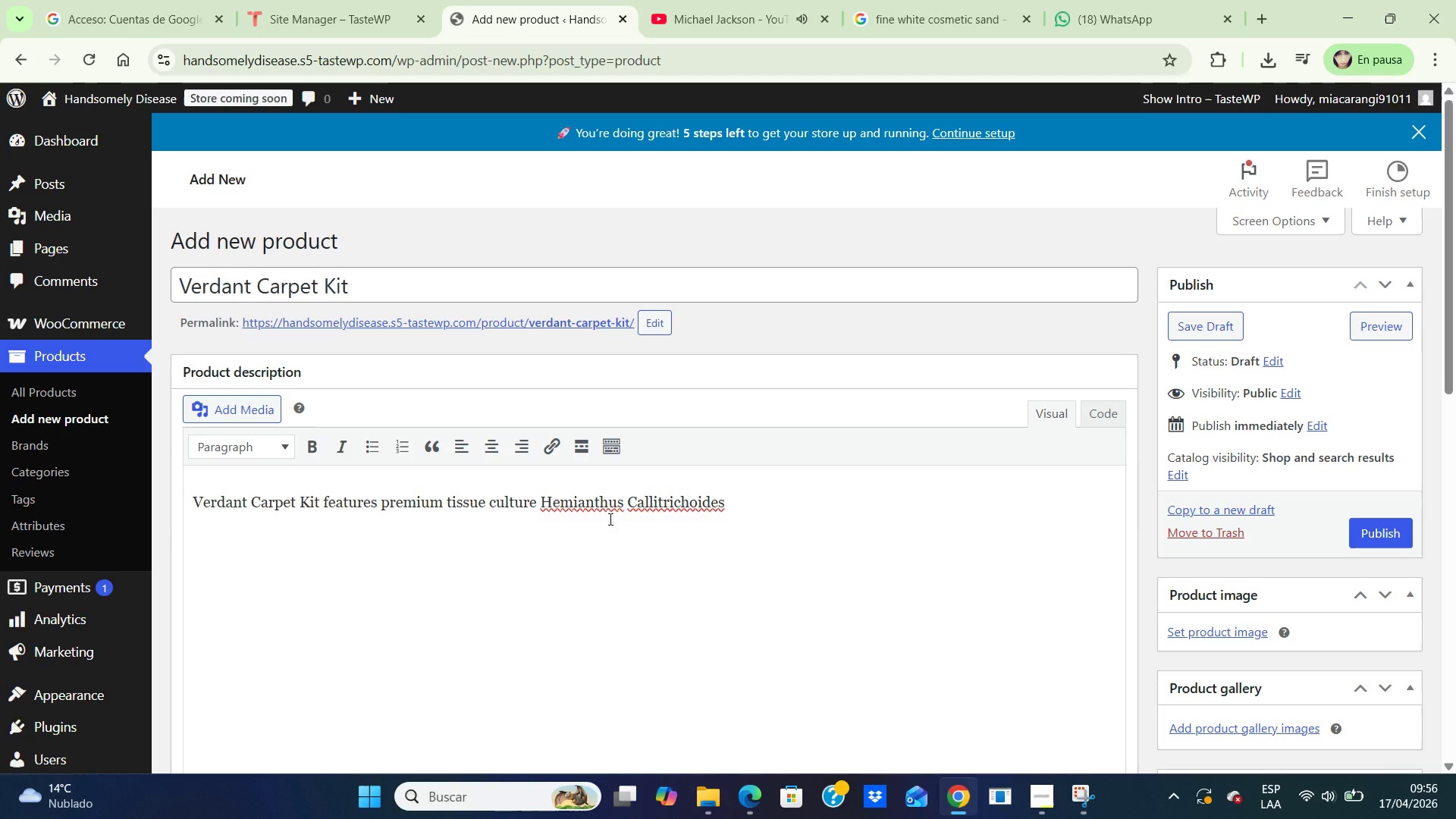 
wait(9.09)
 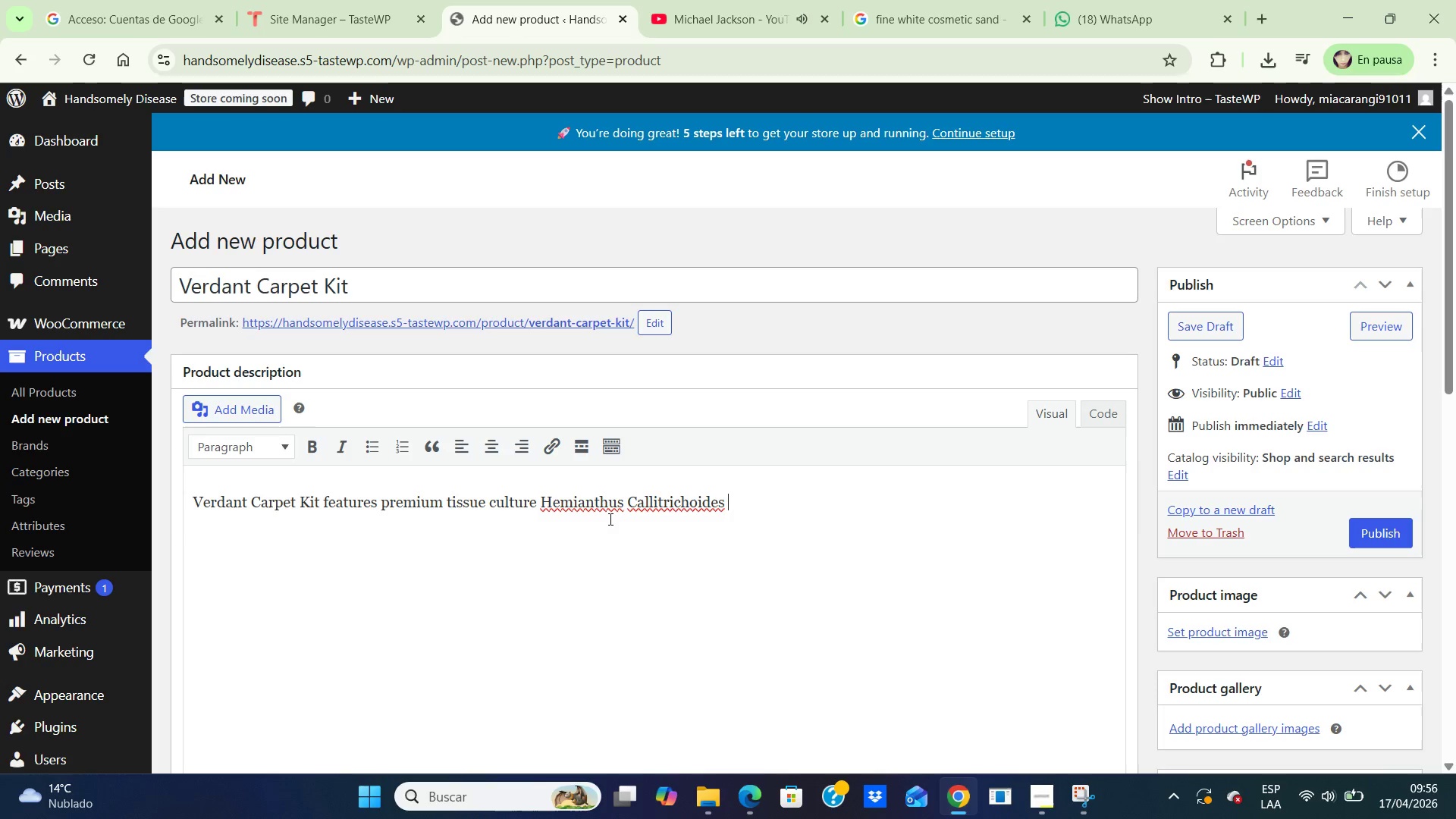 
type(@cuba@)
 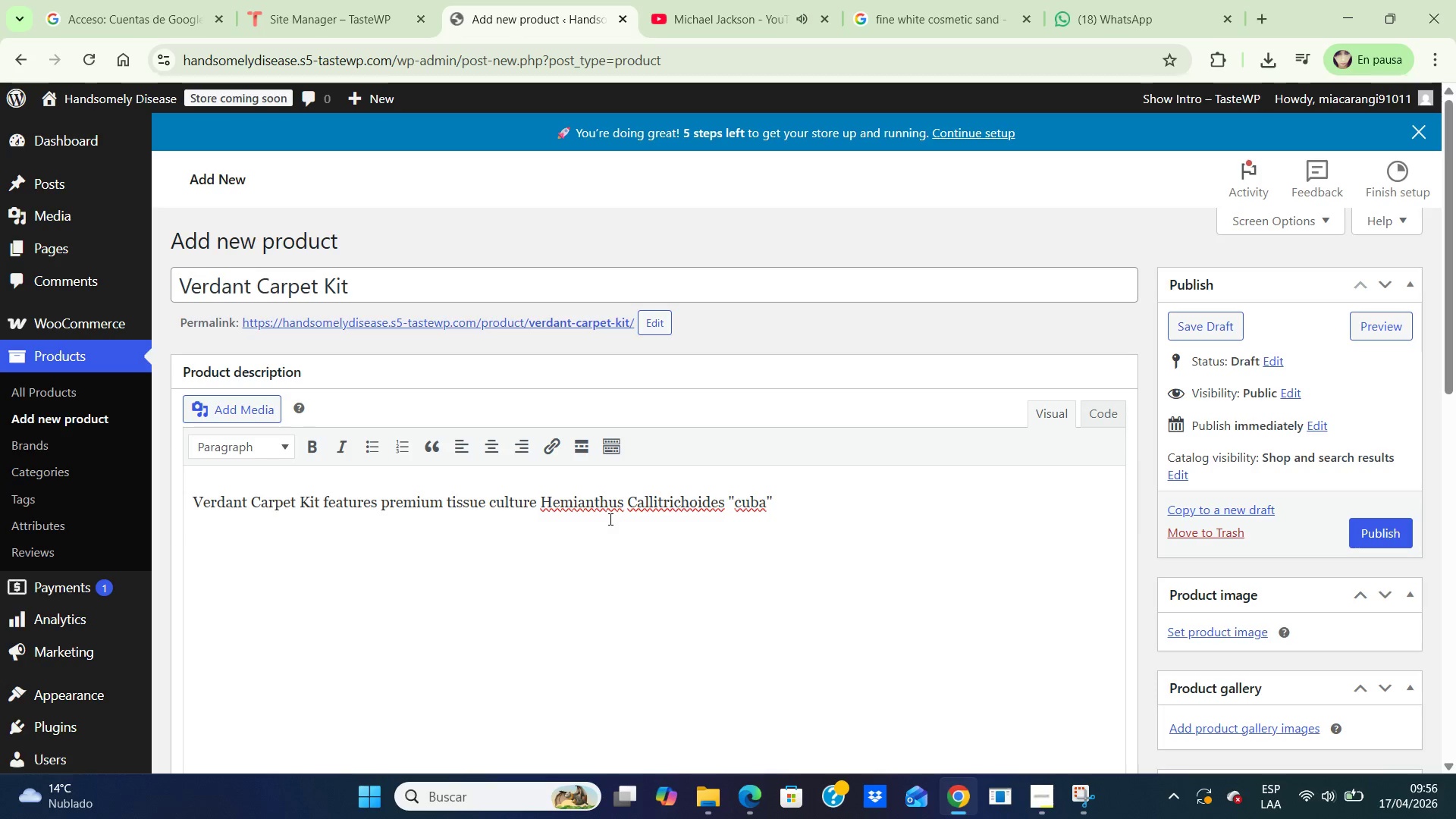 
wait(5.05)
 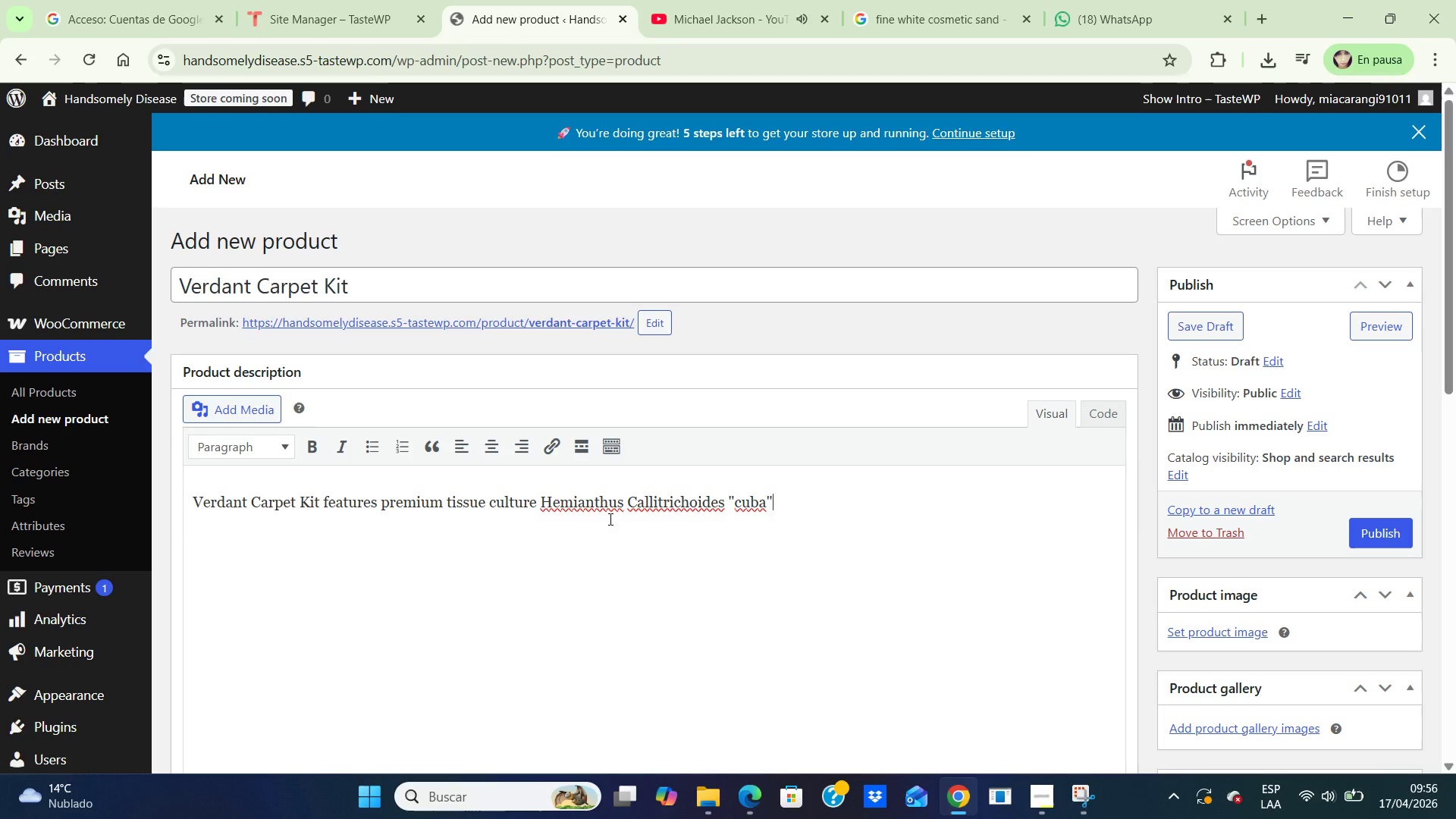 
key(Backspace)
type(, chosen )
 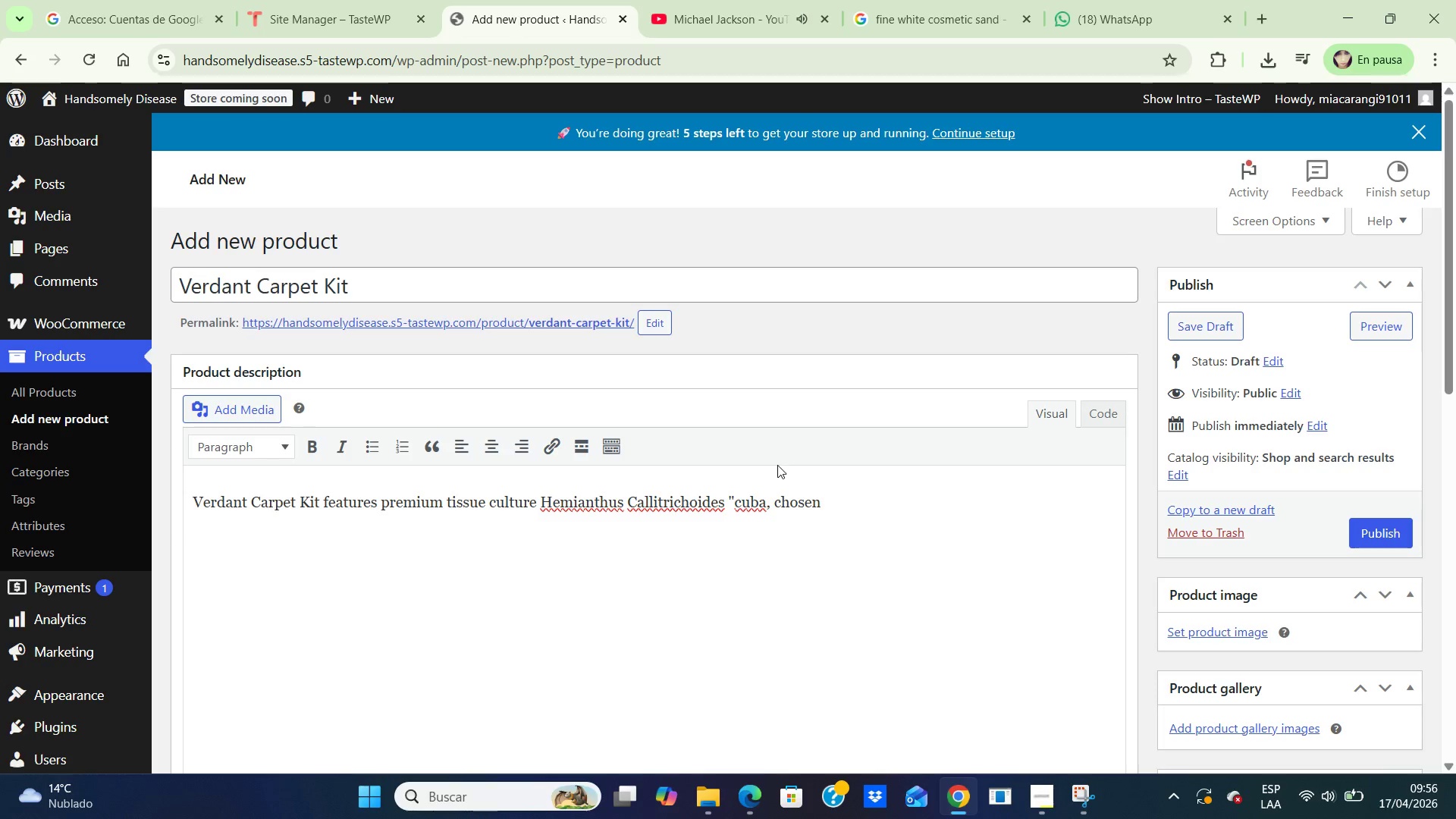 
left_click([765, 502])
 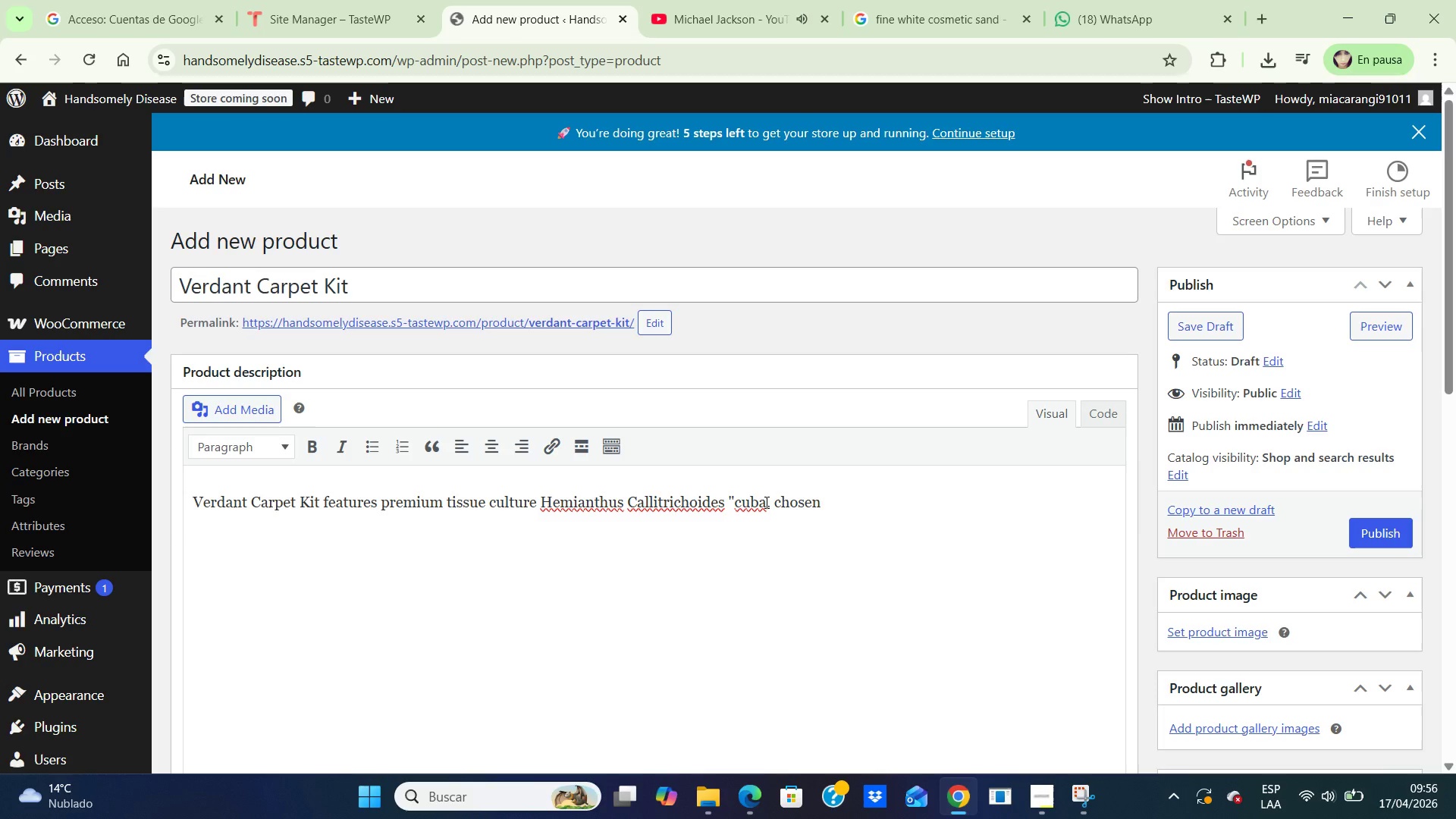 
key(Shift+2)
 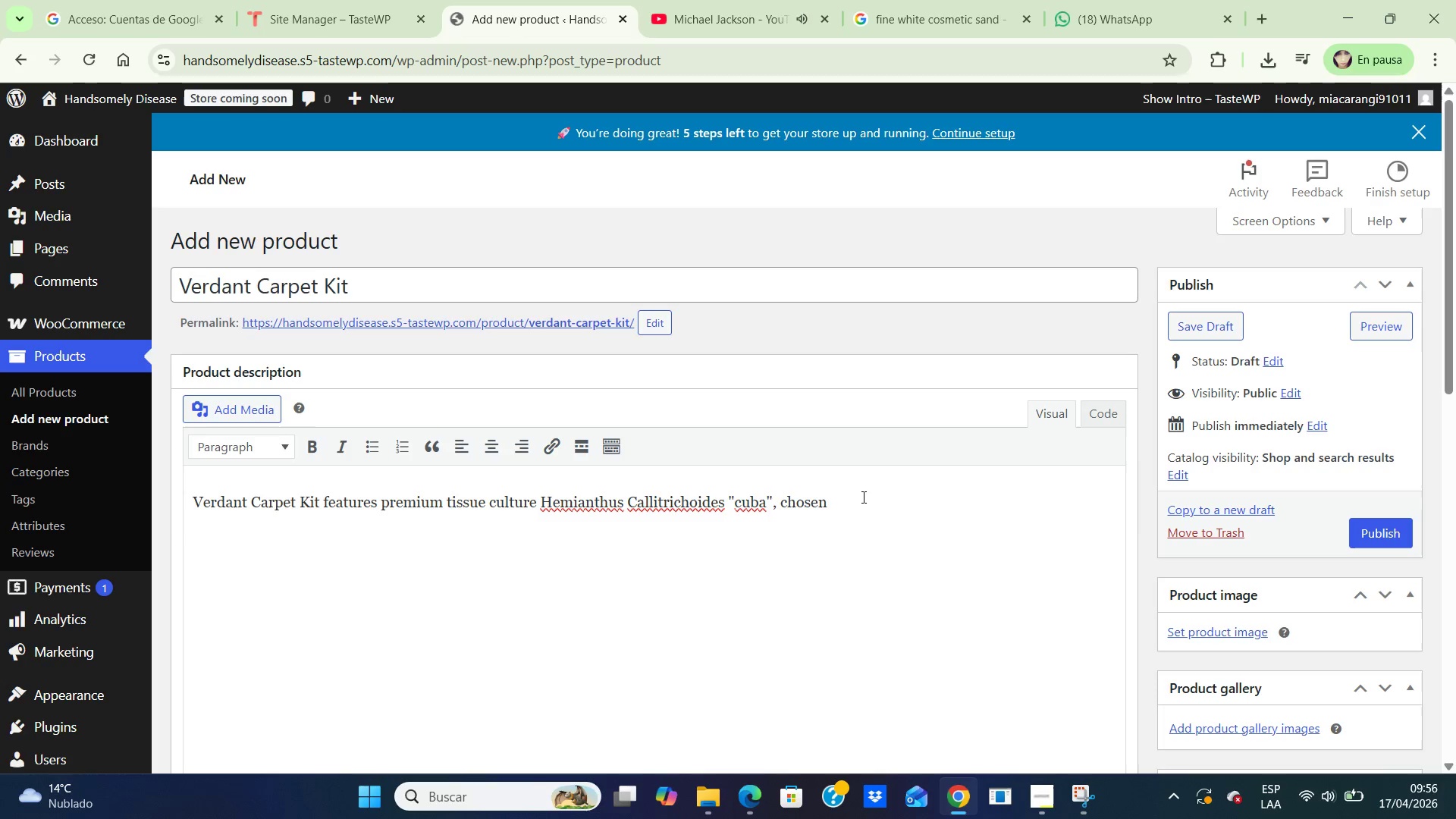 
left_click([854, 507])
 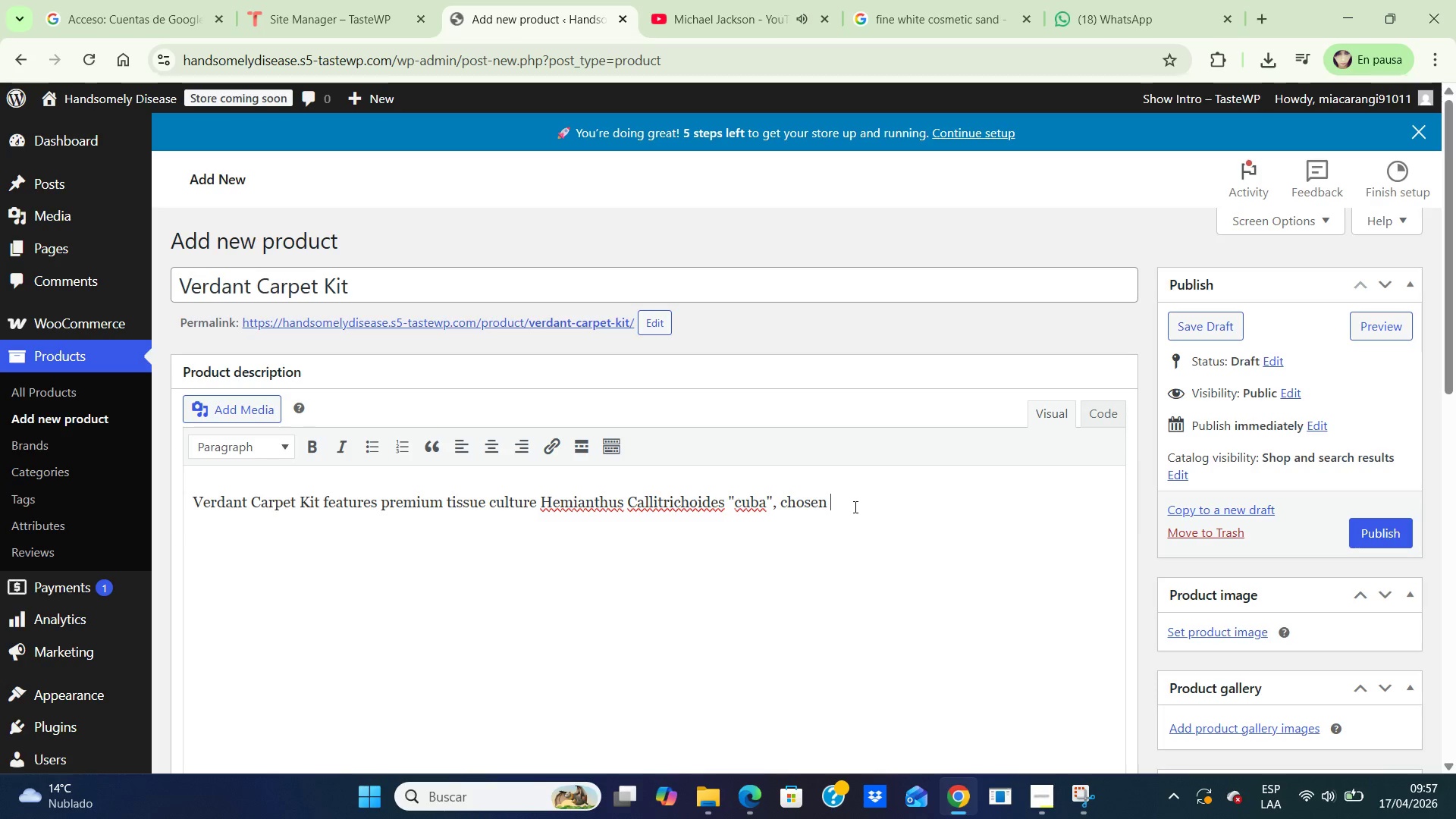 
type(for dense, lush foreground cap)
key(Backspace)
type(rpeting in high )
key(Backspace)
type(-end planted aquariums, )
key(Backspace)
key(Backspace)
type(. It is deal for aquascapers who )
key(Backspace)
key(Backspace)
type(o want a polished )
key(Backspace)
type(, gallery-level green carpet in compact glass layaouts)
 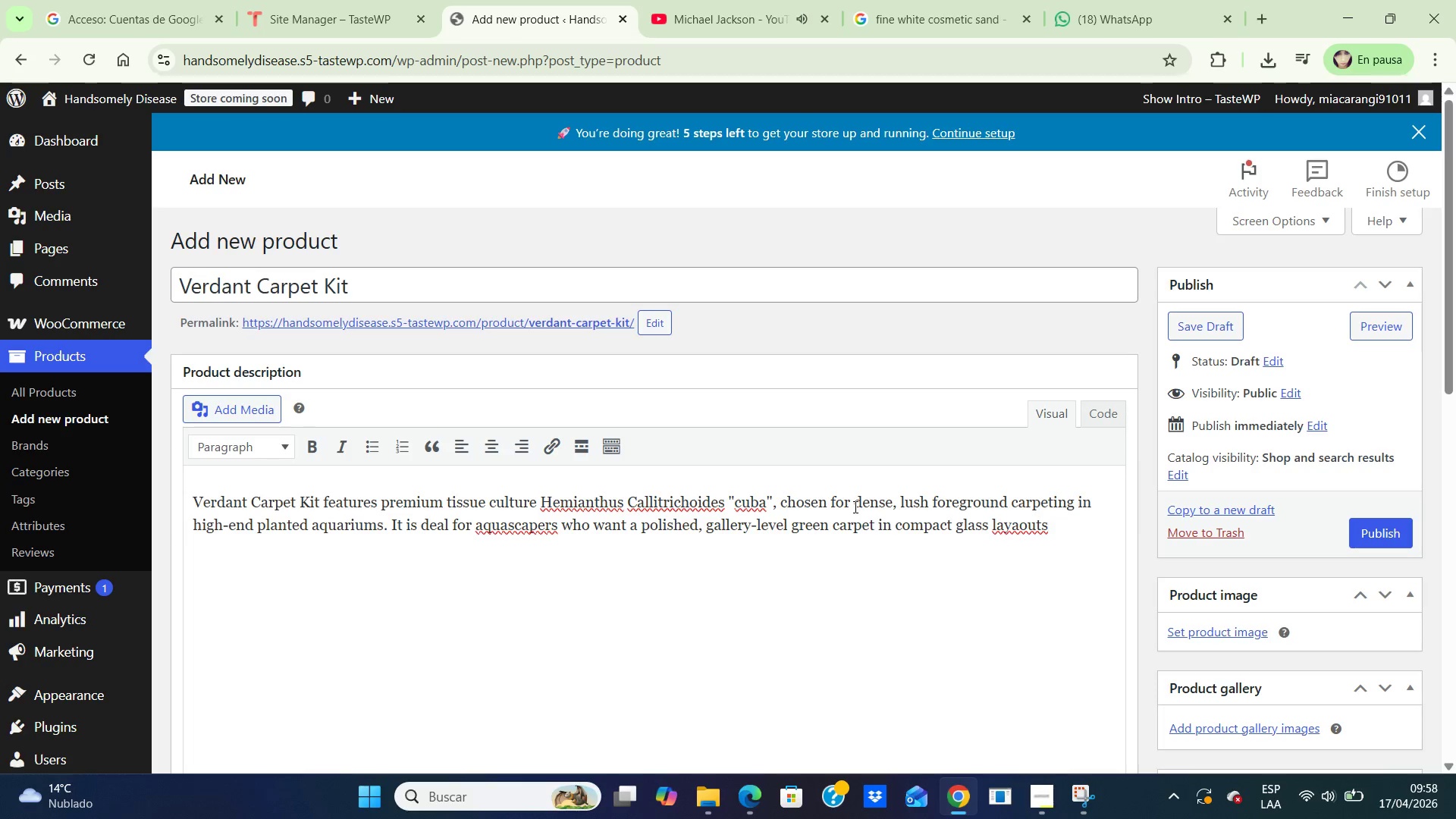 
wait(6.25)
 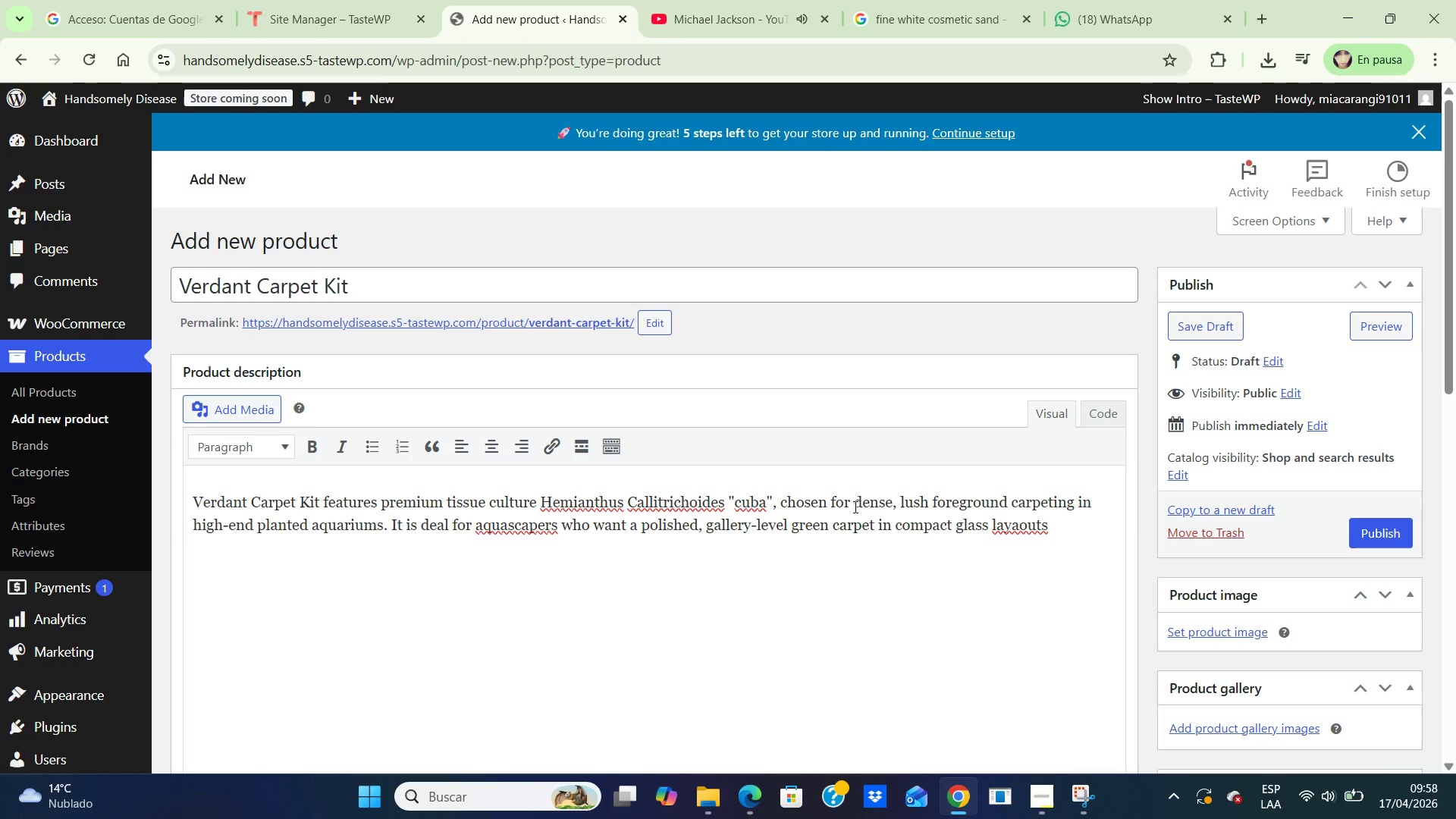 
key(Backspace)
key(Backspace)
key(Backspace)
key(Backspace)
key(Backspace)
type(outs,)
 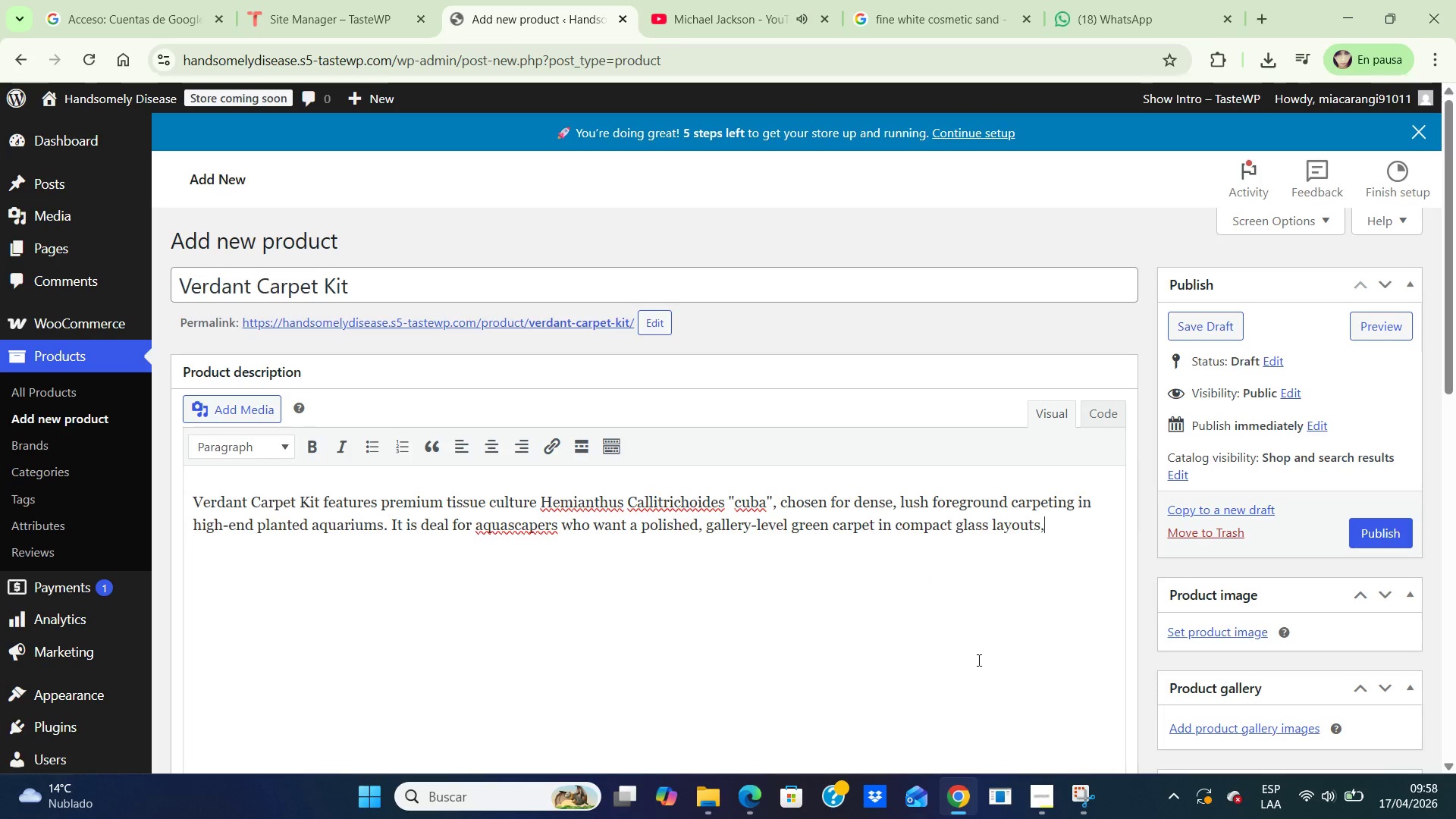 
wait(7.2)
 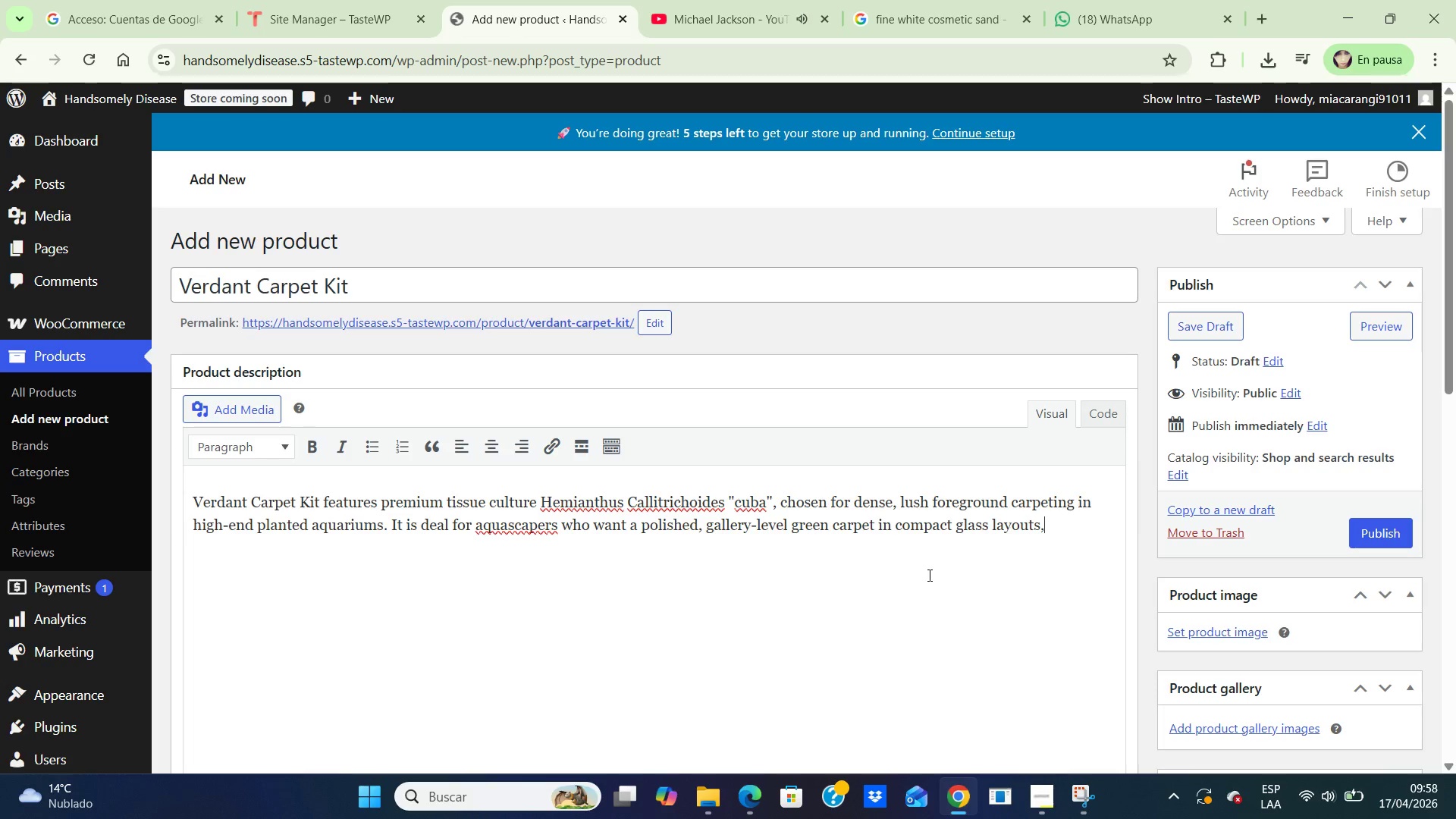 
key(Enter)
 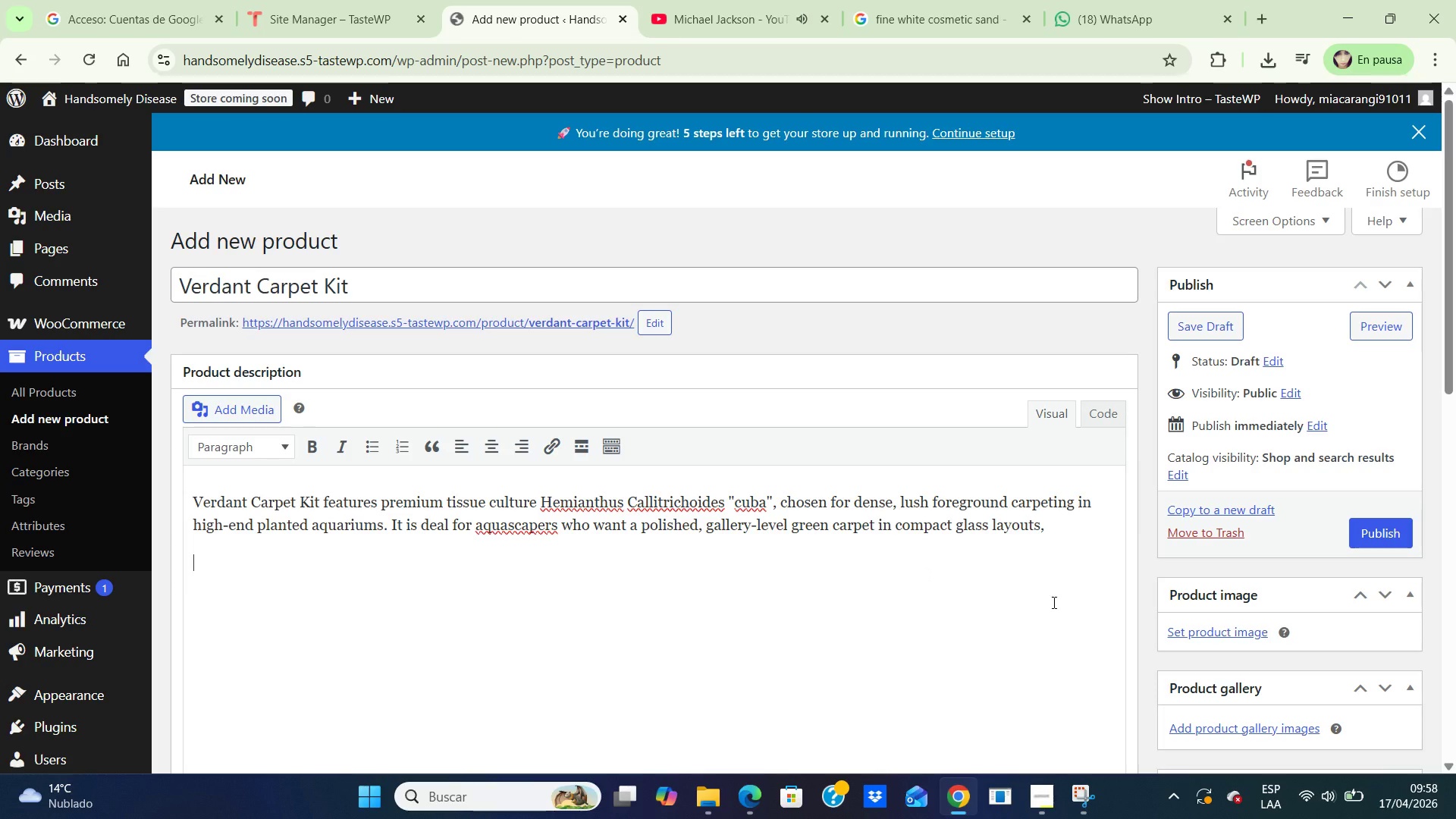 
type(This plant is bet suited to high )
key(Backspace)
type(-light setups with stable CO2 and nutrient support, making it a precision choice for design-led planted tanks.)
 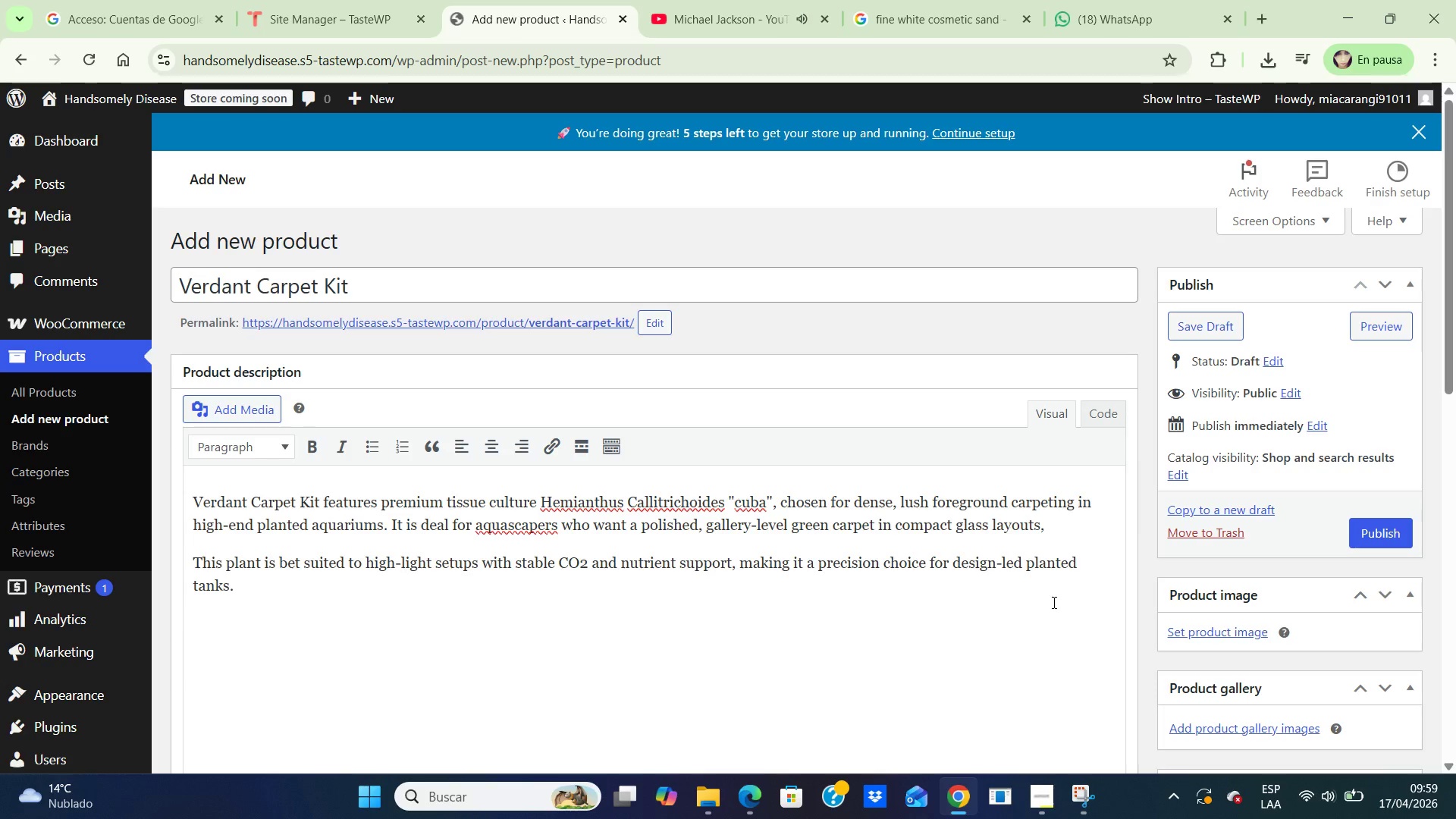 
key(Enter)
 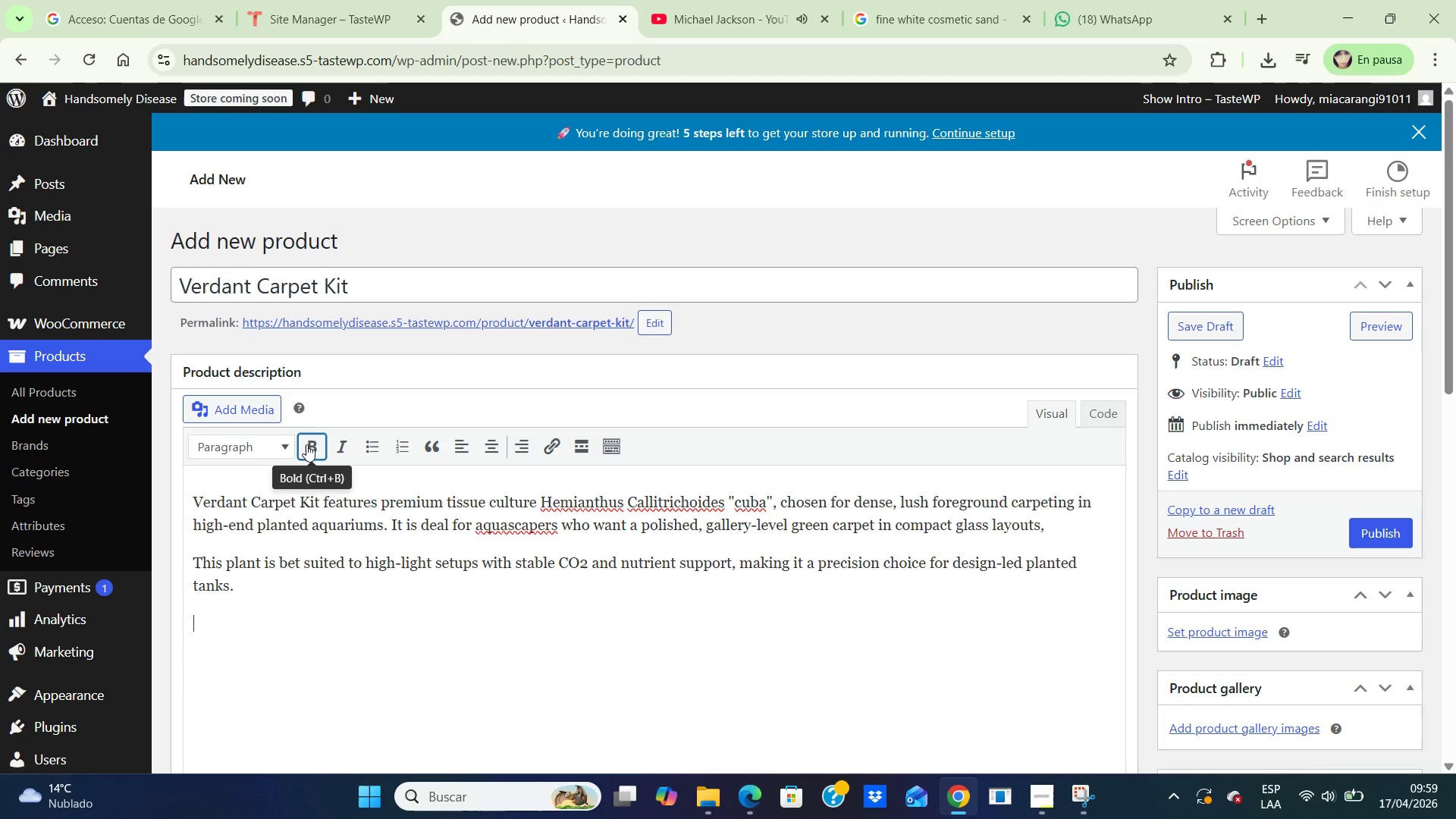 
wait(5.75)
 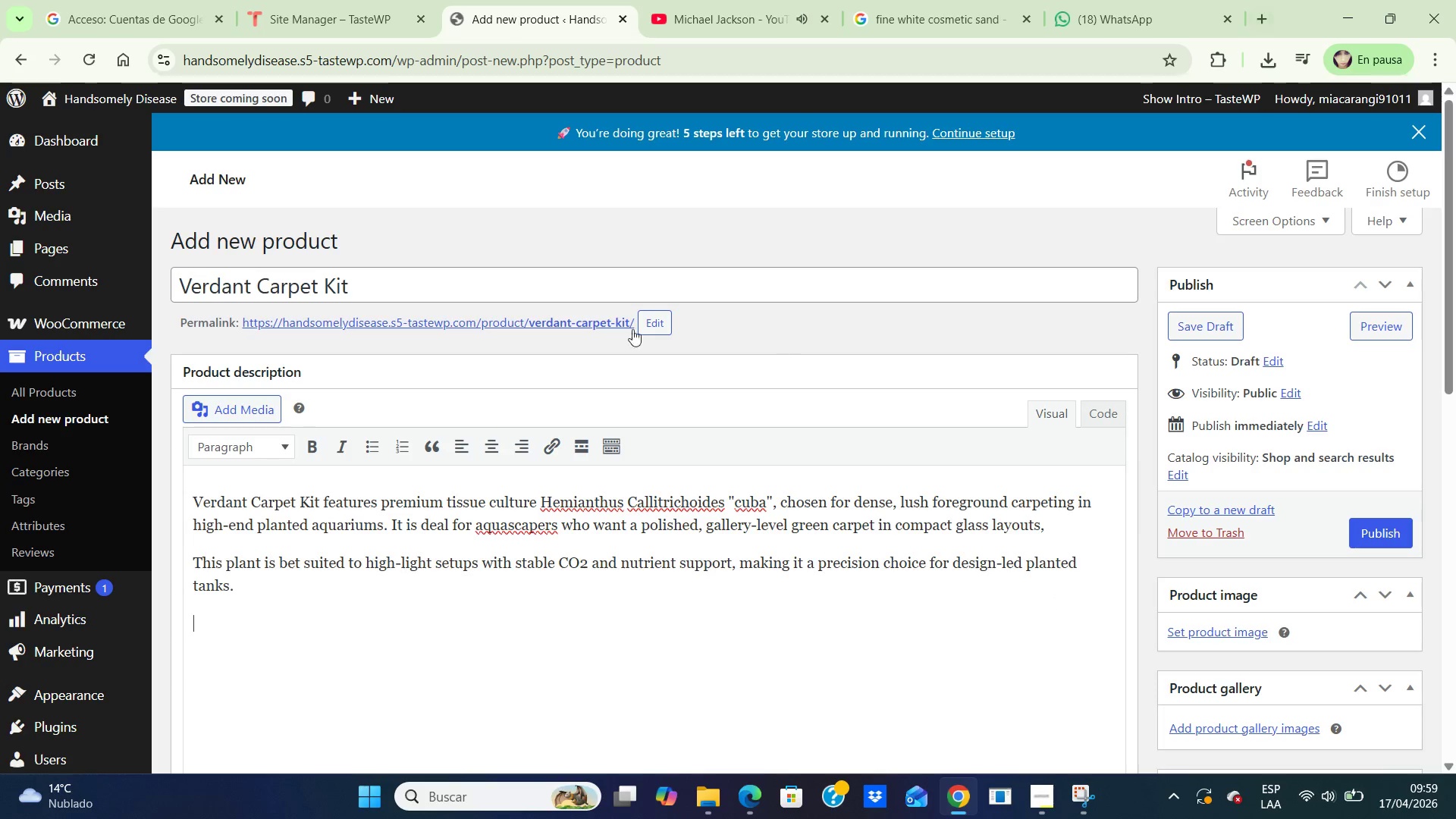 
left_click([312, 444])
 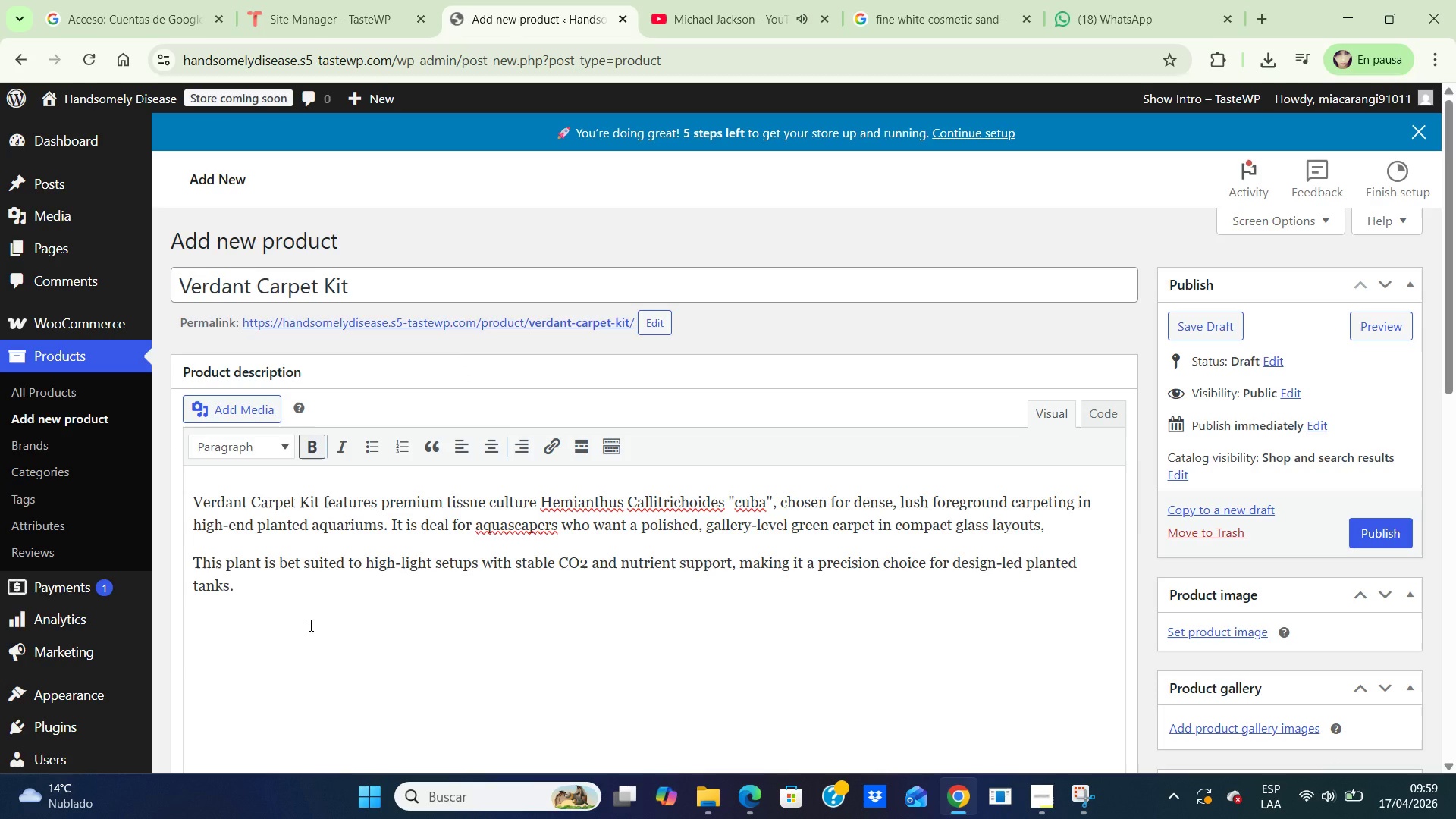 
type(Technical Specifications)
 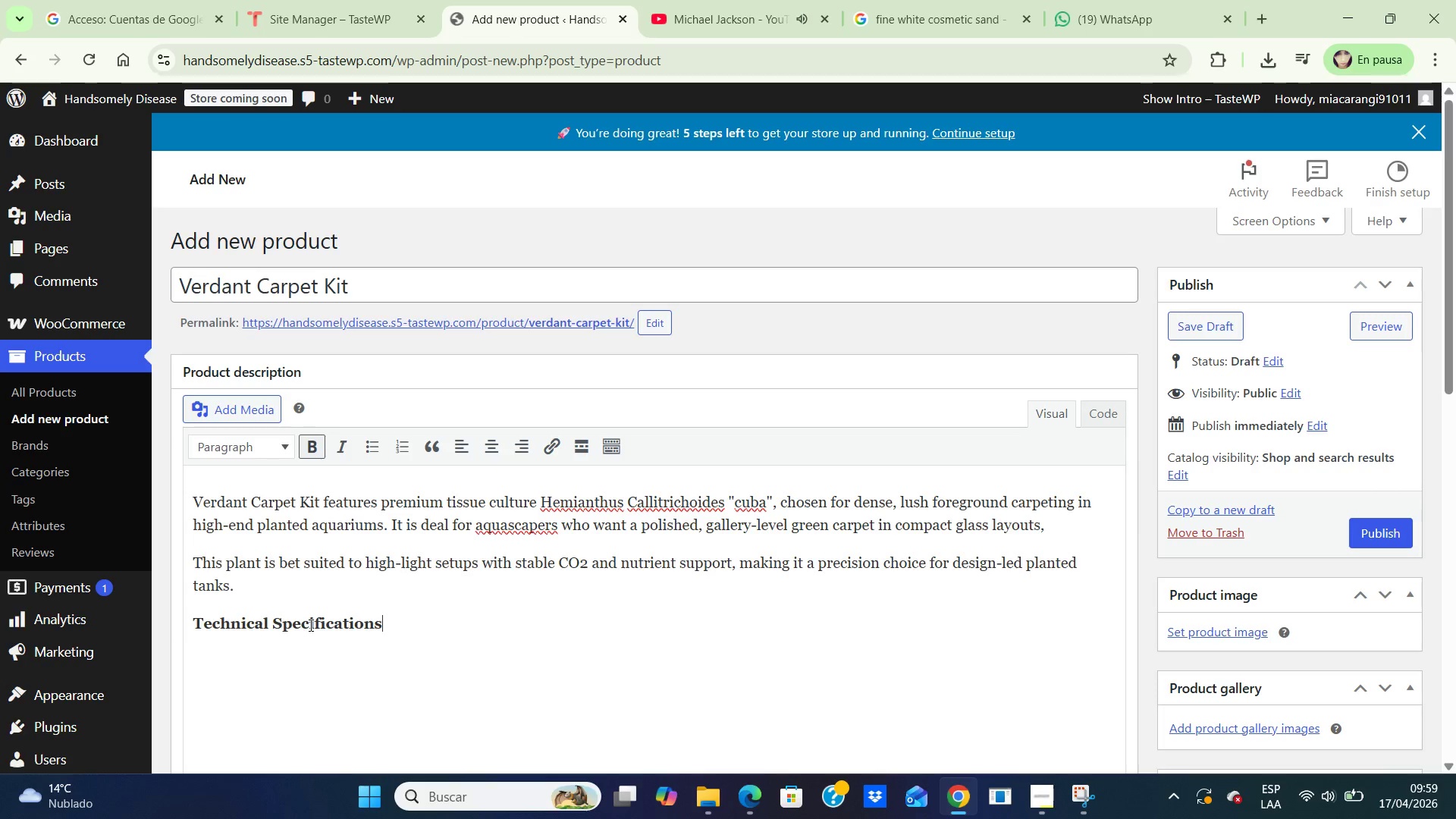 
key(Enter)
 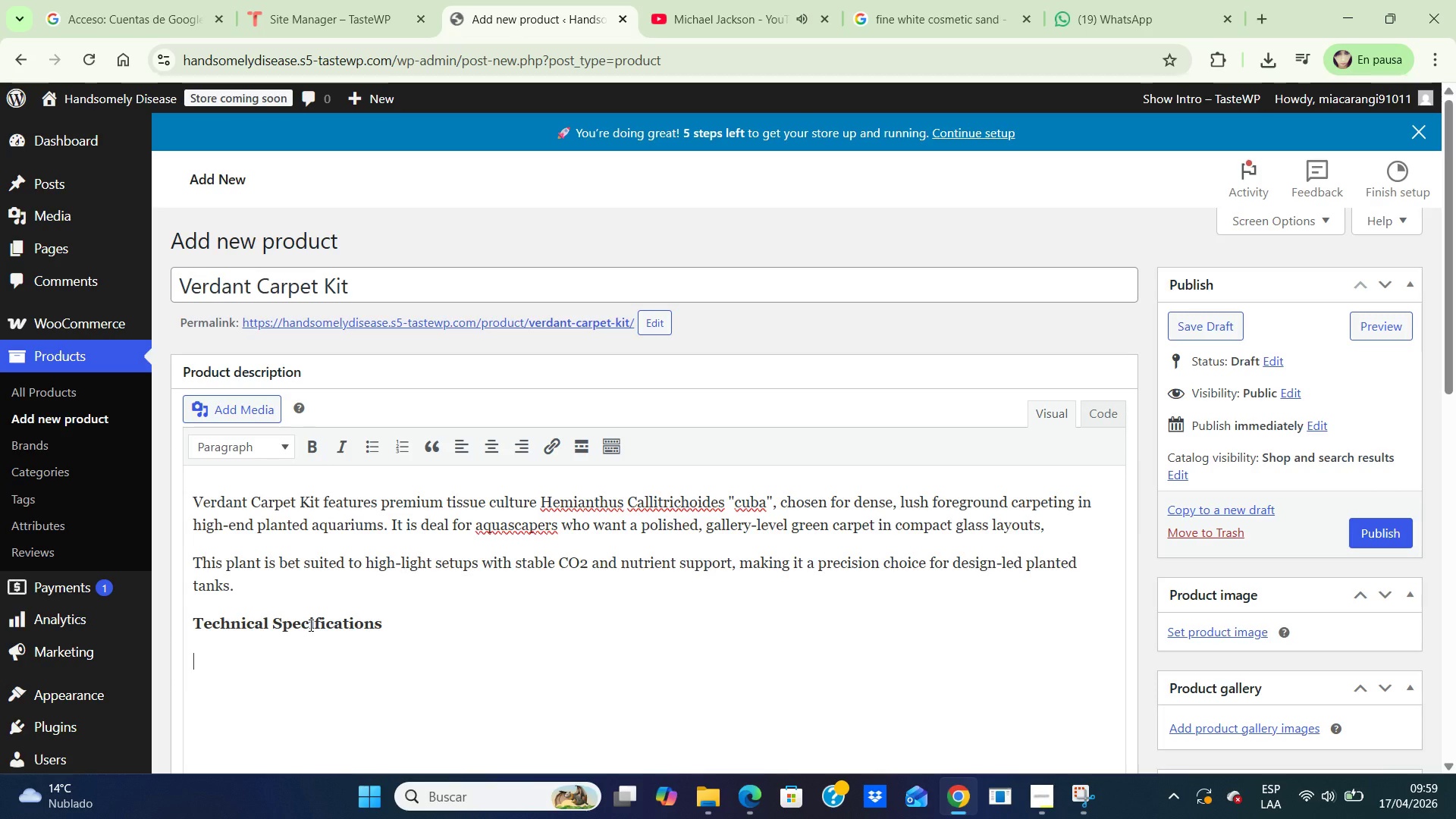 
wait(8.36)
 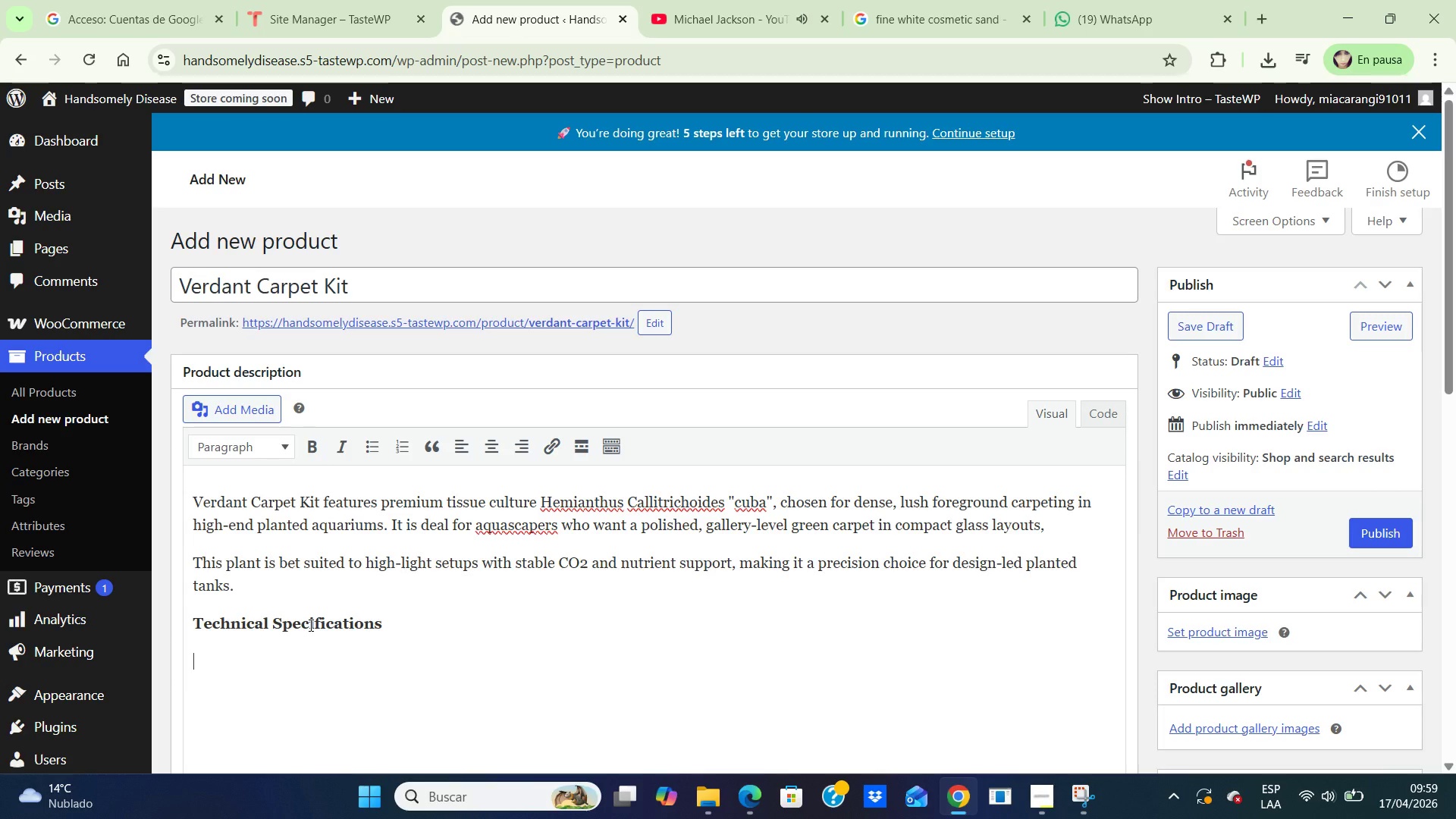 
left_click([374, 441])
 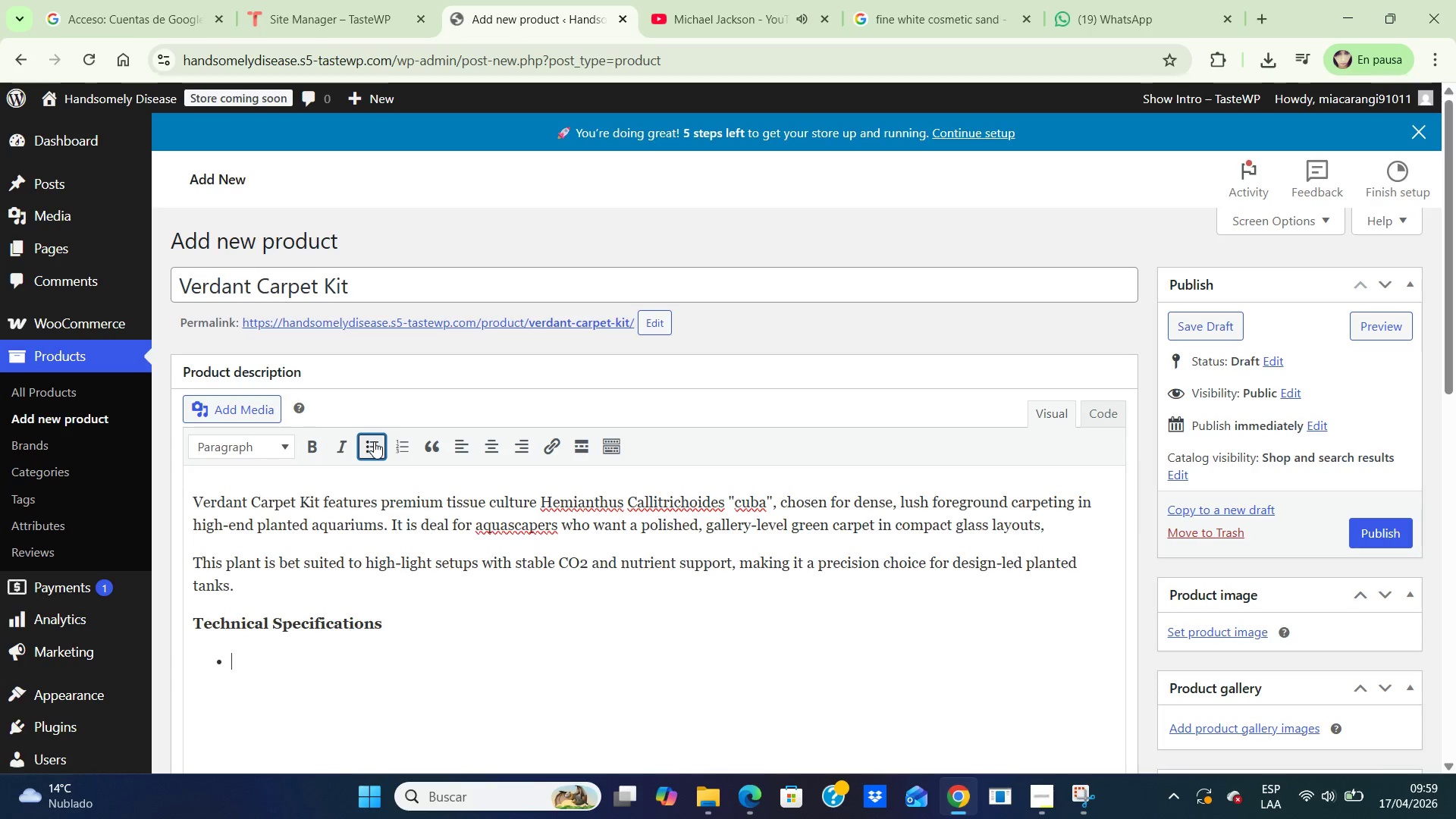 
type(Species )
key(Backspace)
type(> Hemianthus Callitrichoides @cuba@)
 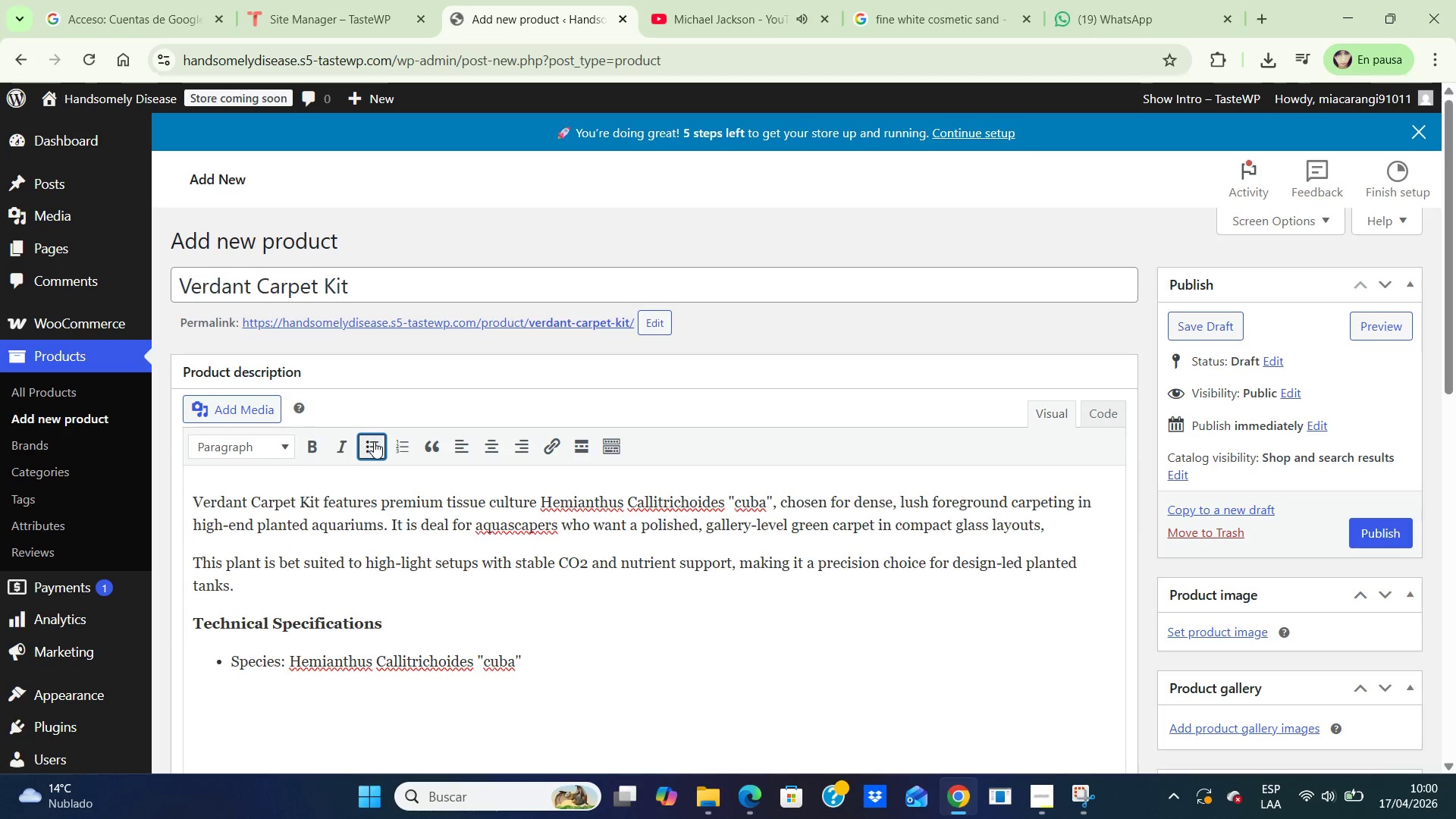 
key(Enter)
 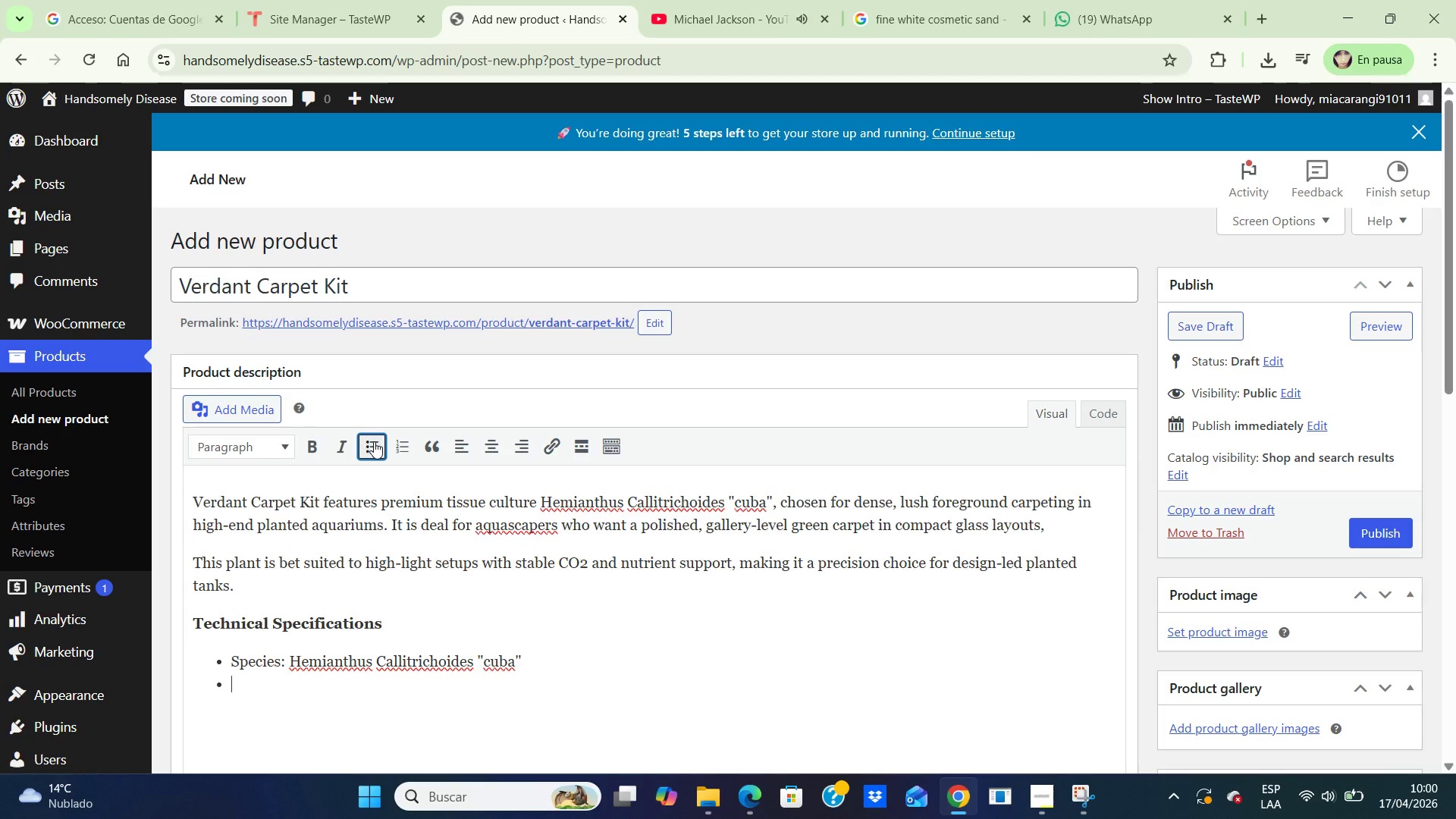 
type(Growth Rate> Medium High)
 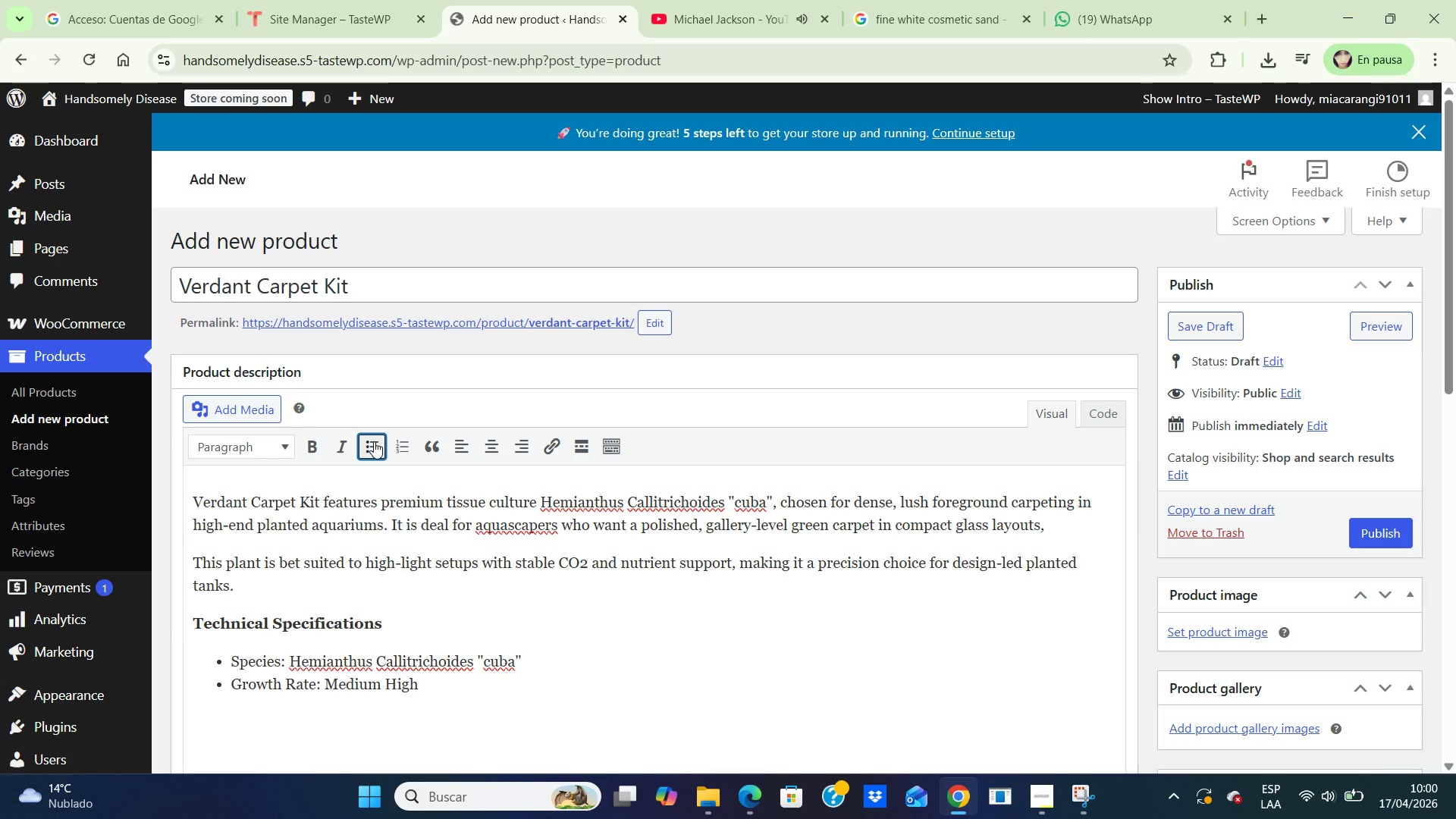 
key(Enter)
 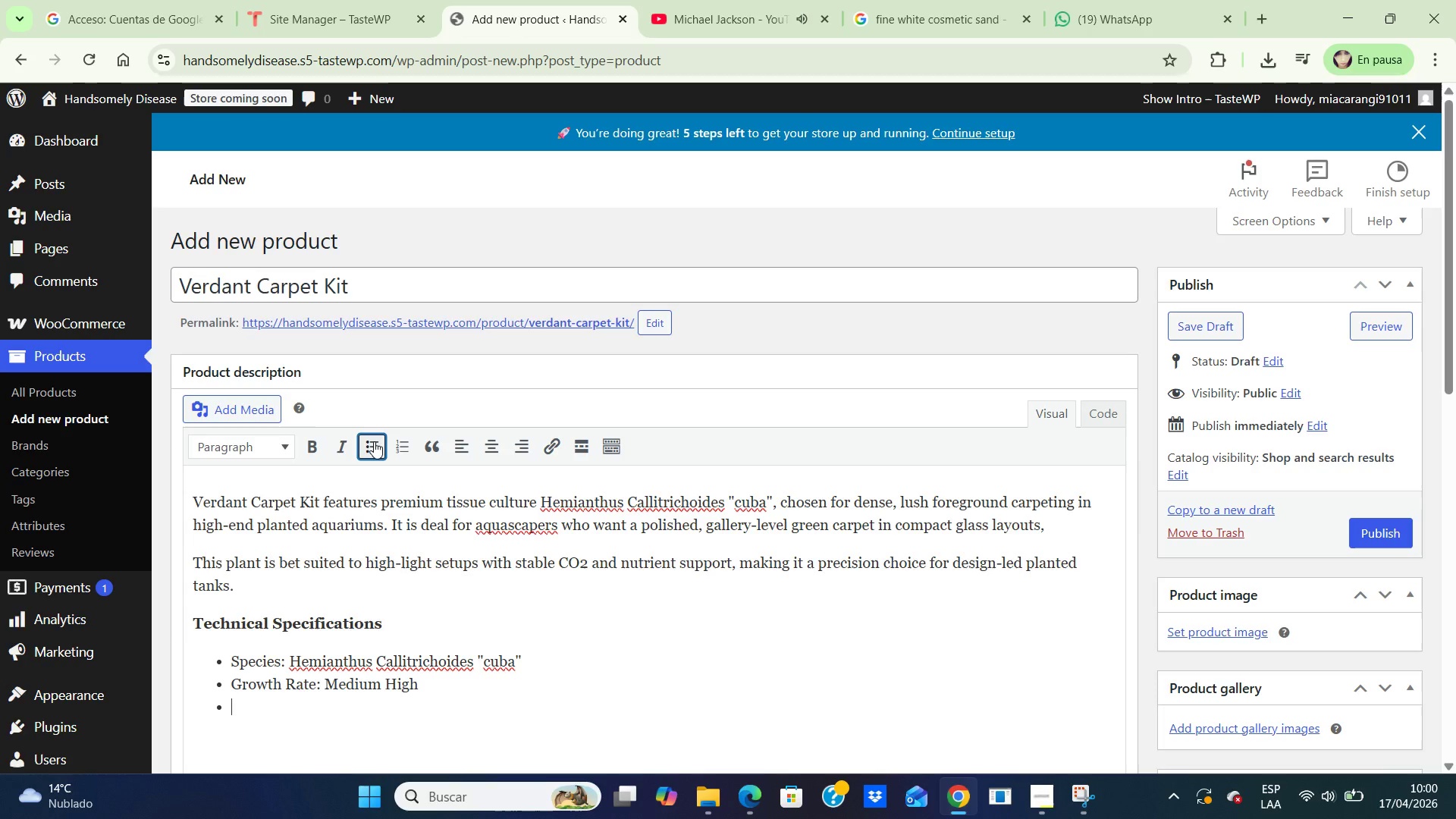 
type(Light Requierement )
 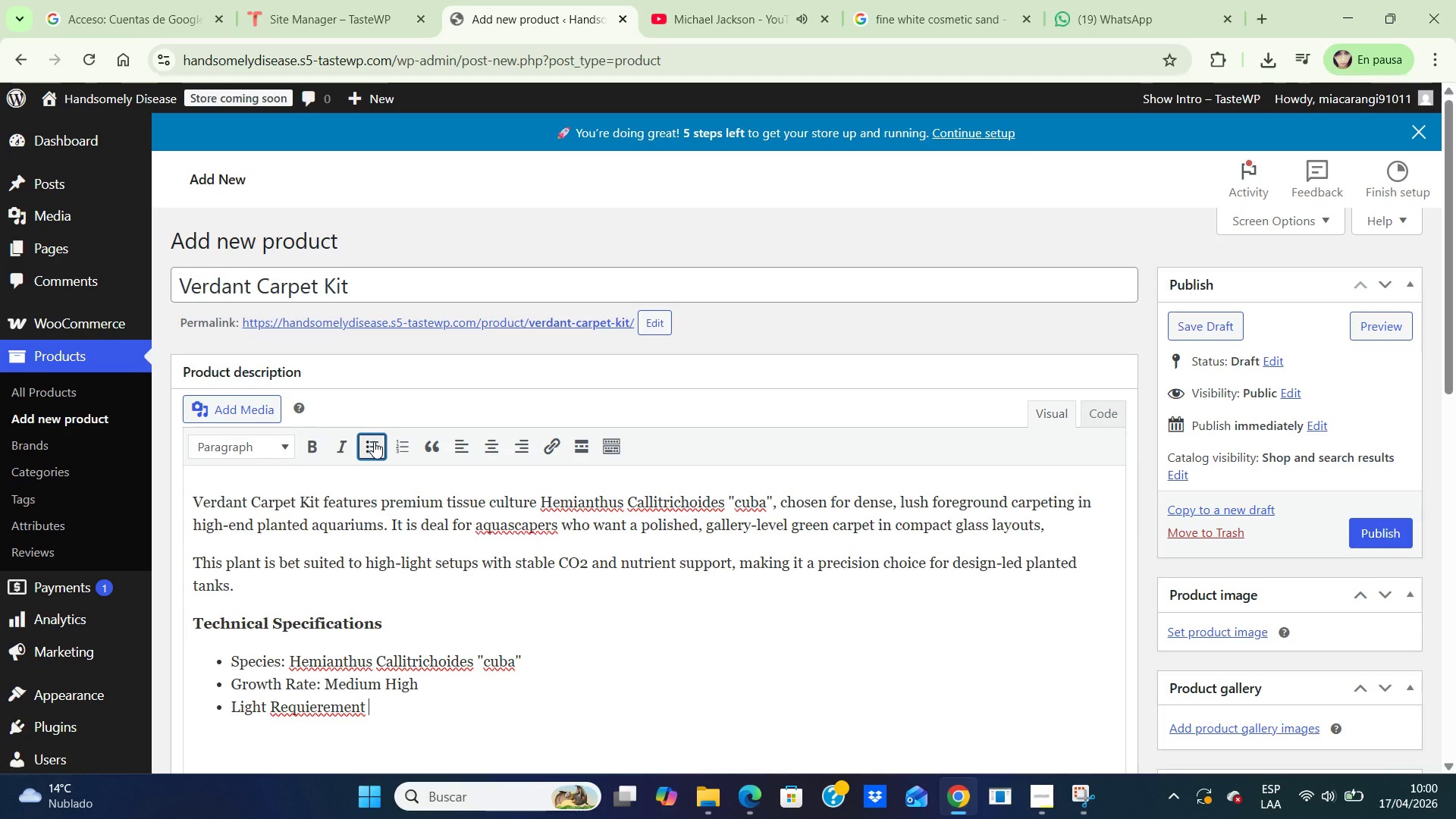 
key(Backspace)
key(Backspace)
key(Backspace)
key(Backspace)
key(Backspace)
key(Backspace)
key(Backspace)
key(Backspace)
type(rment )
key(Backspace)
key(Backspace)
key(Backspace)
key(Backspace)
key(Backspace)
type(ement )
 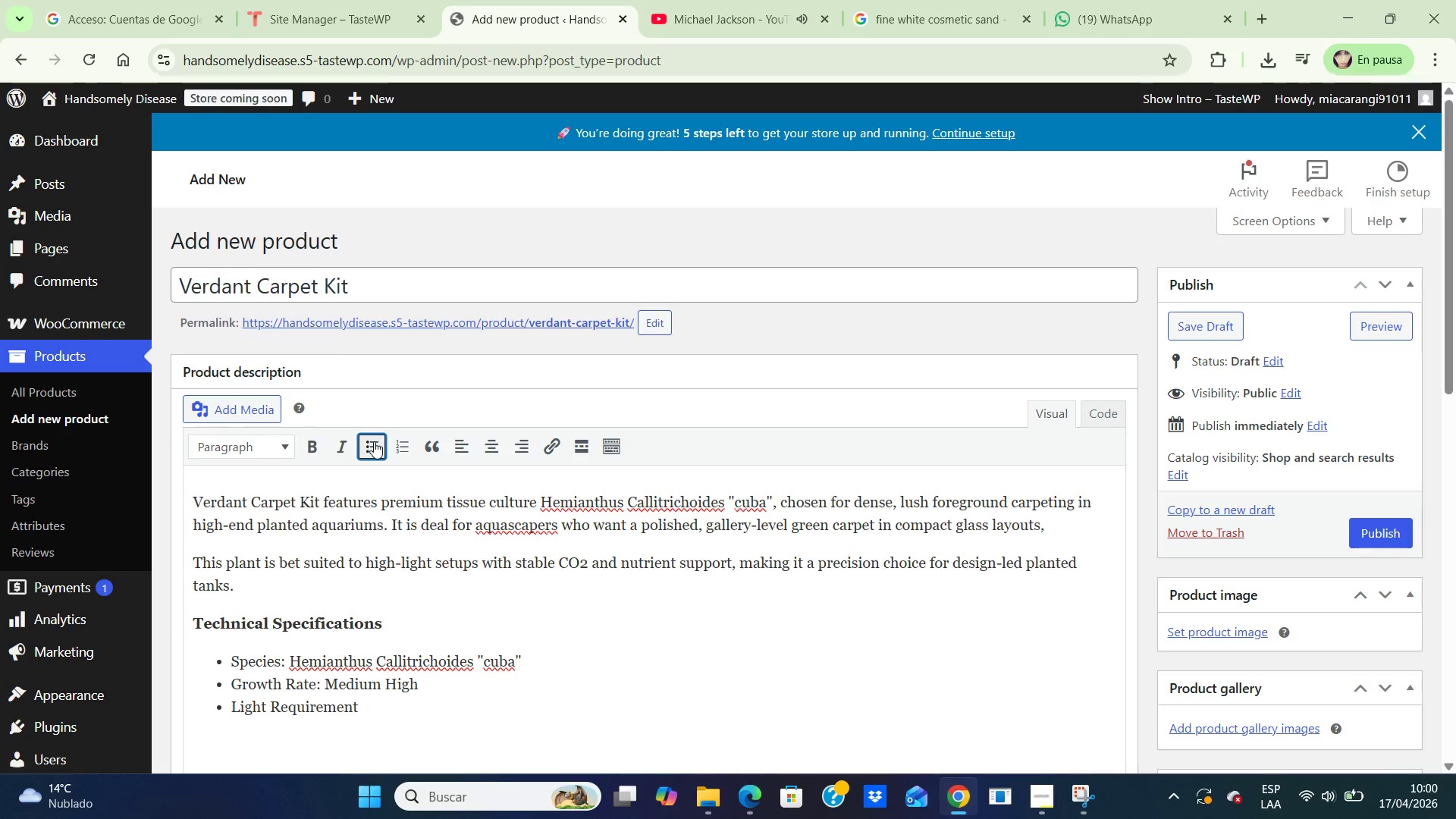 
key(Backspace)
type(> High)
 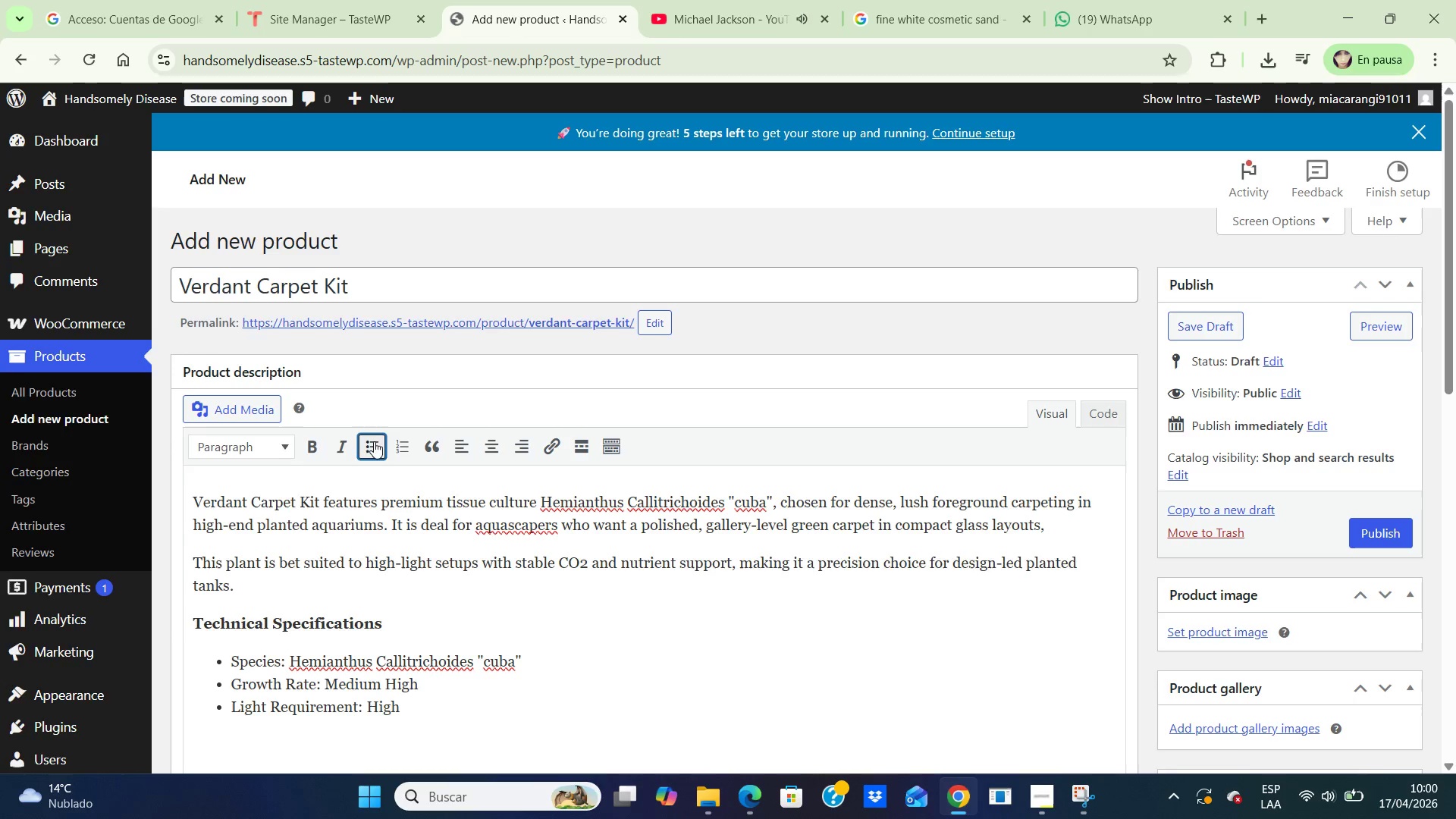 
key(Enter)
 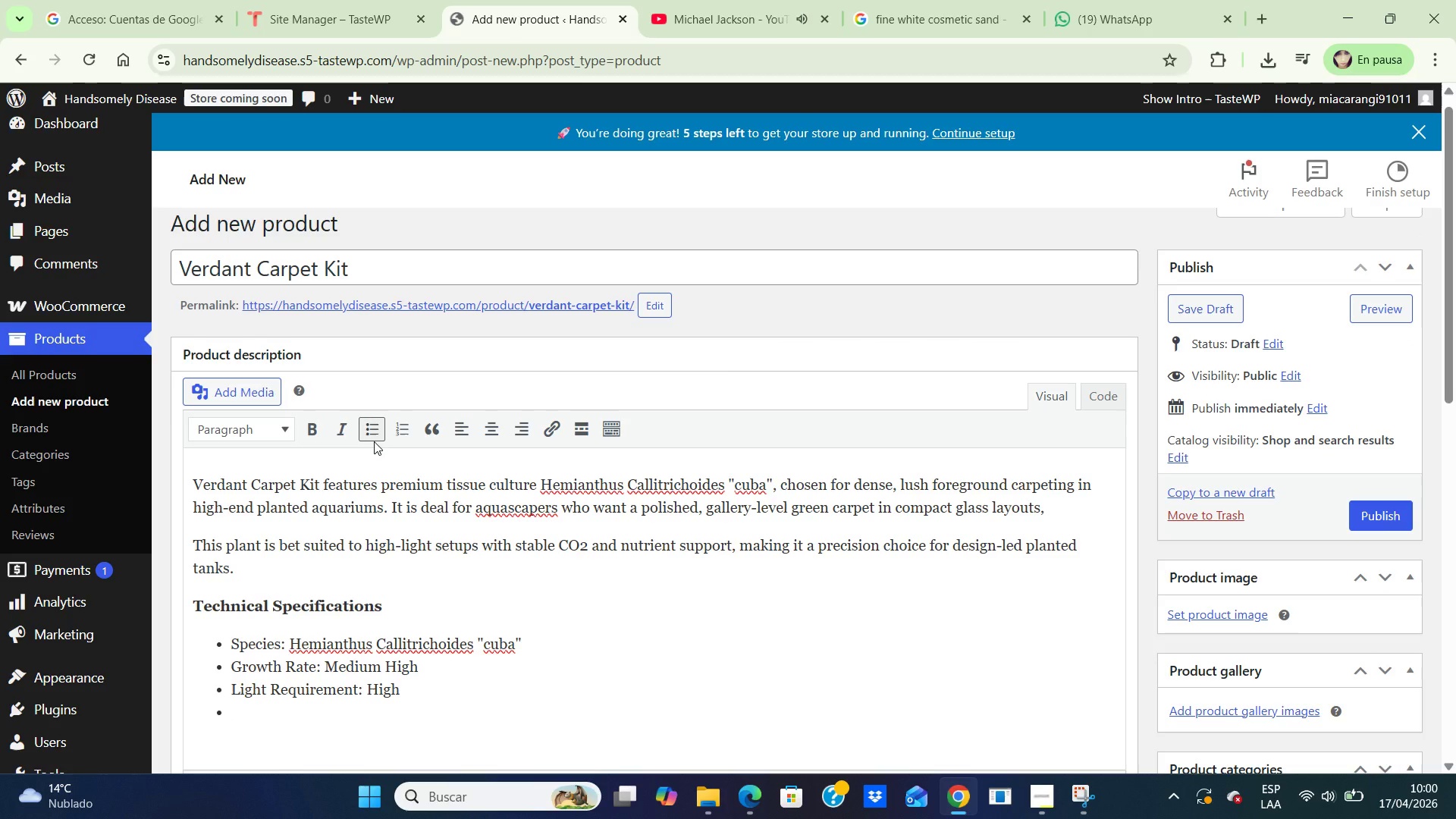 
type(C02 Requirement )
key(Backspace)
type(> Essential)
 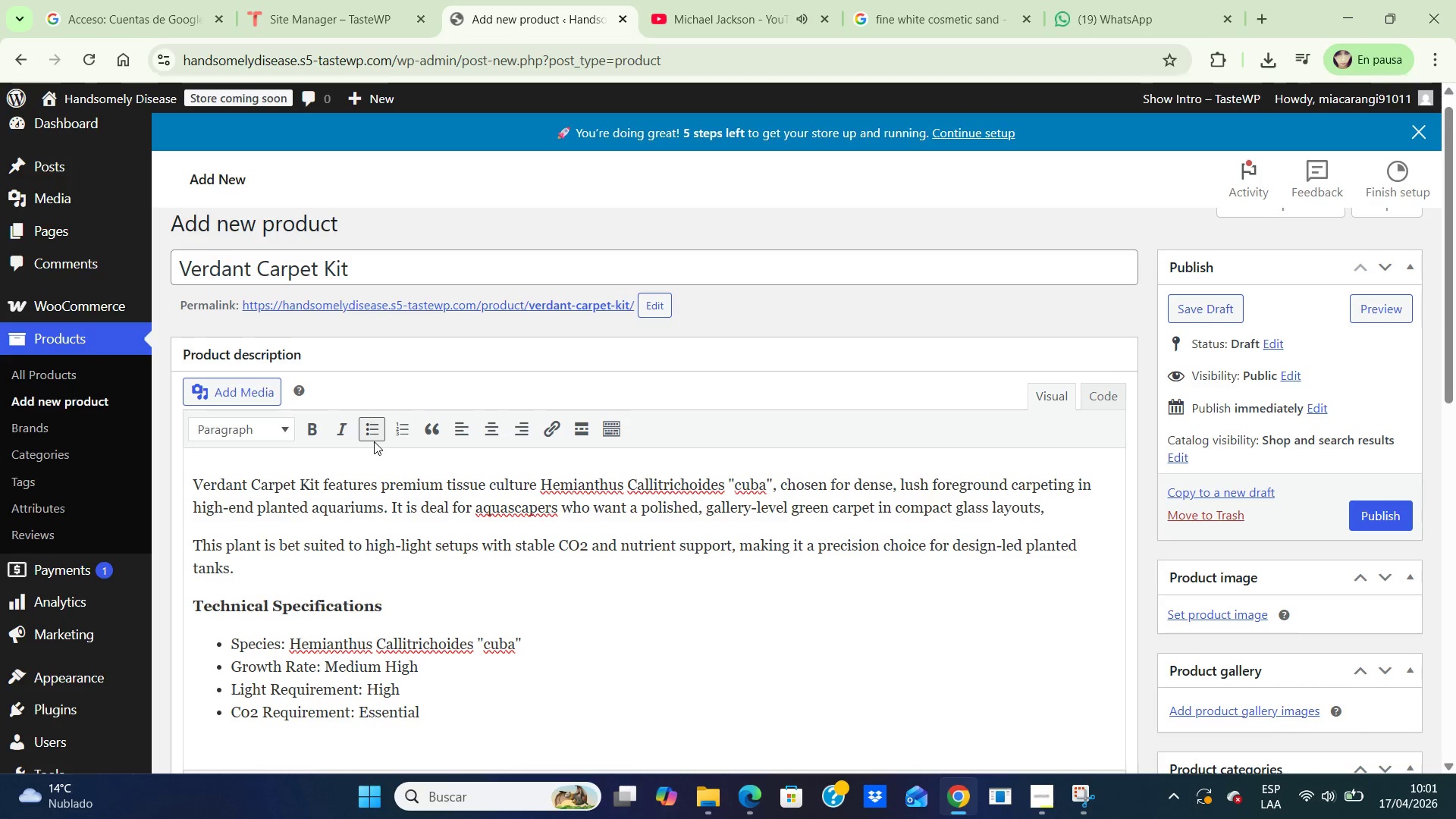 
key(Enter)
 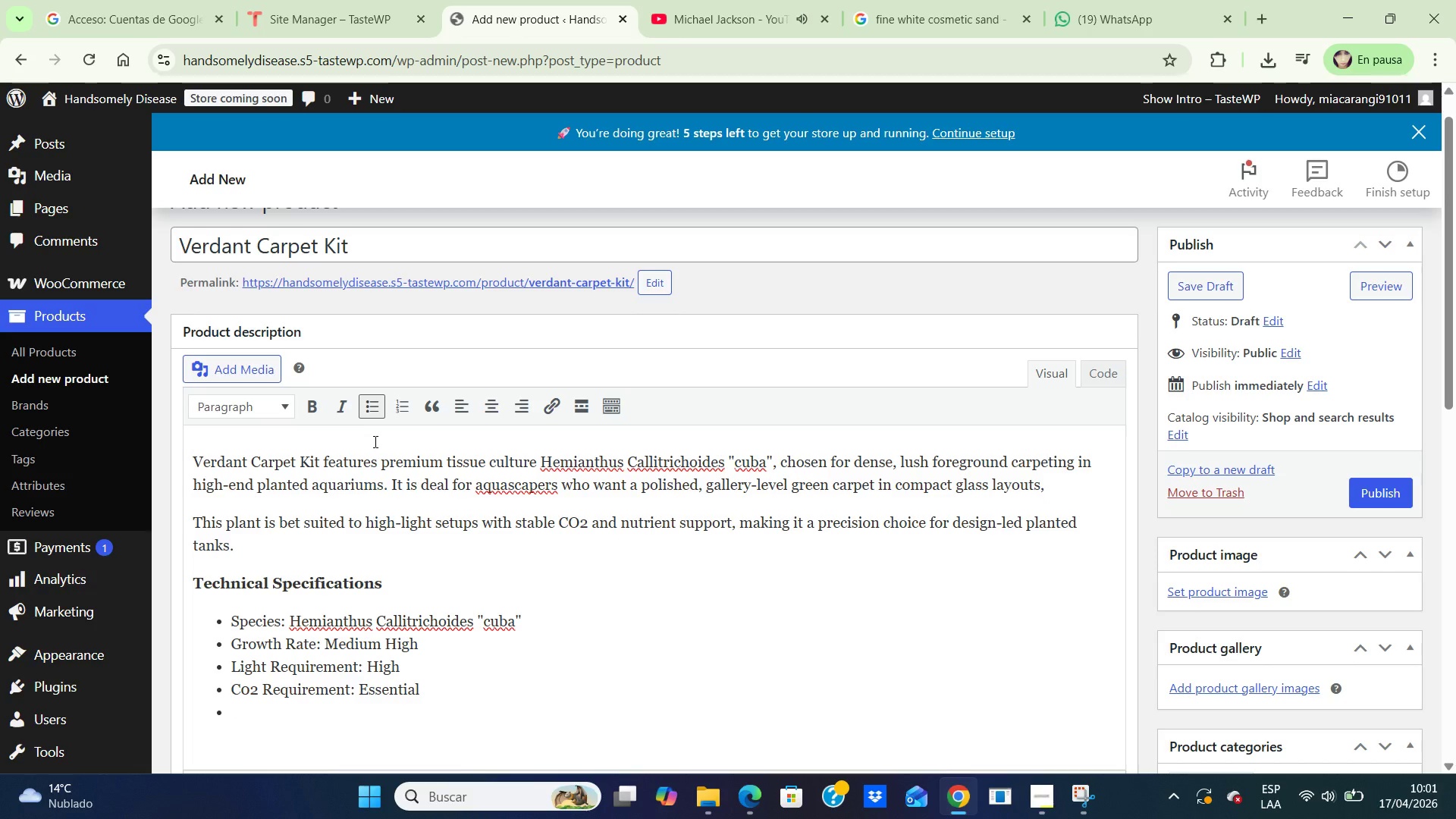 
type(p)
key(Backspace)
type(Placement> Foreground carpet)
 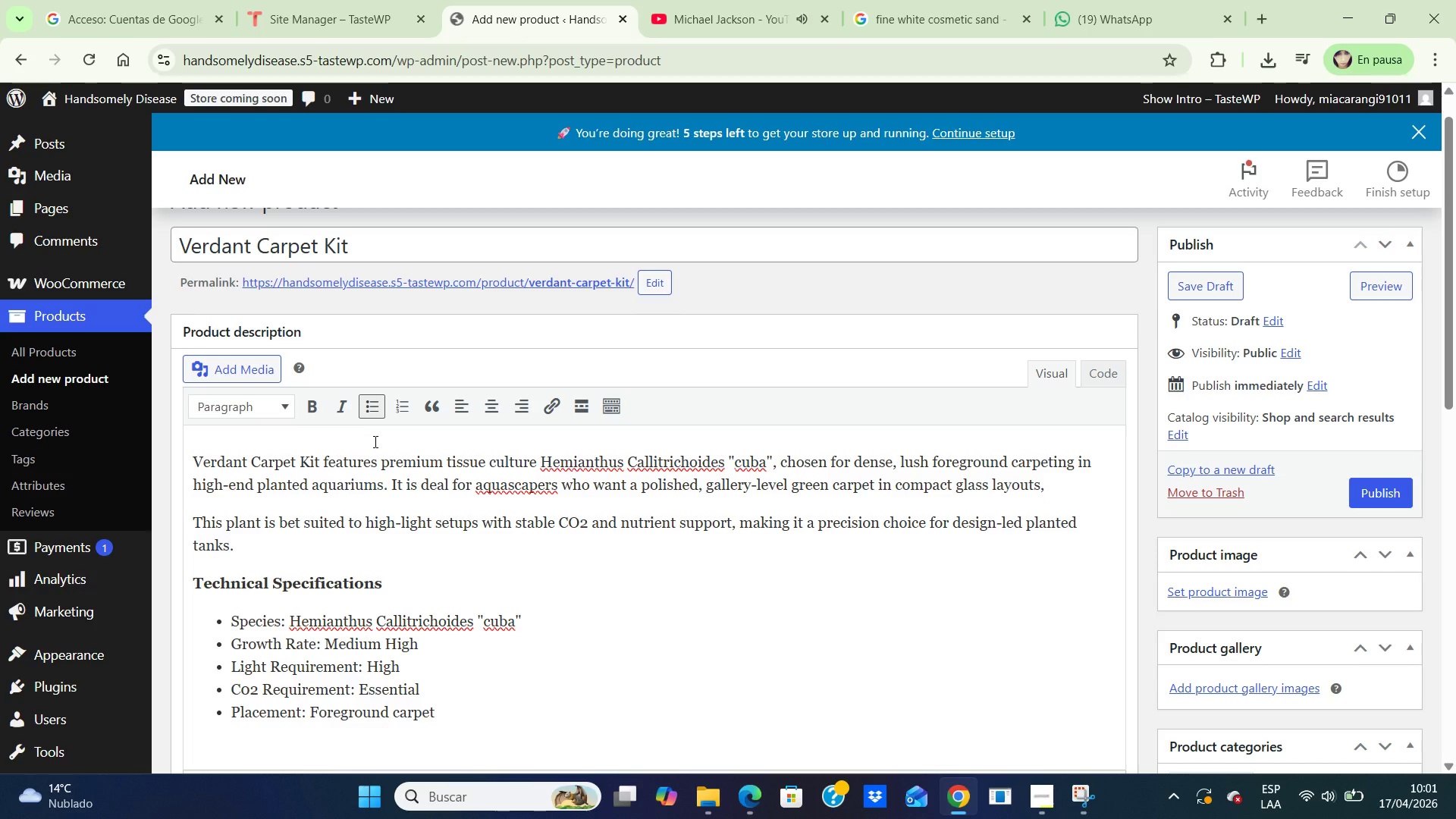 
key(Enter)
 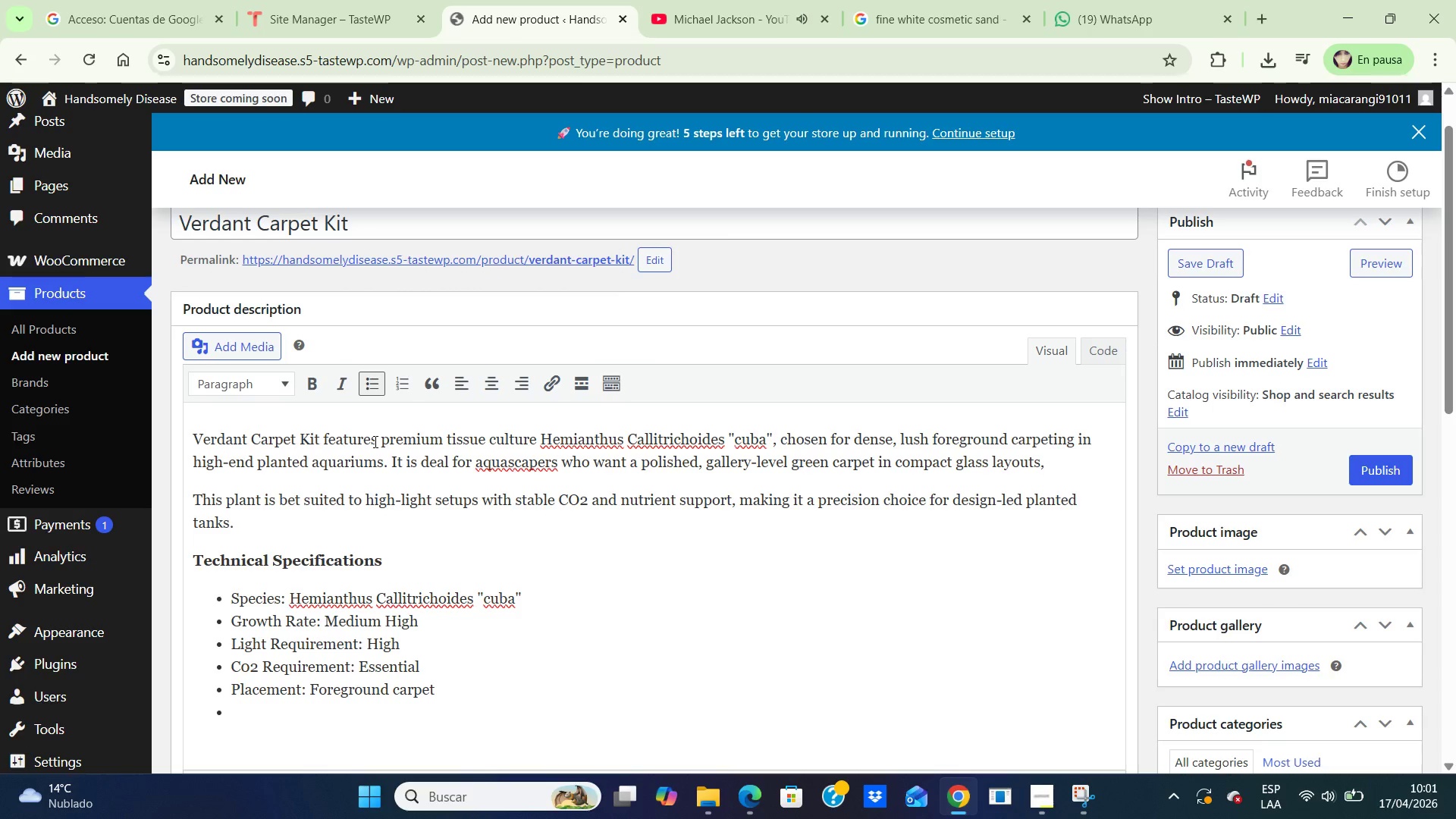 
type(m)
key(Backspace)
type(,)
key(Backspace)
type(Maintenance Level> High Pres)
key(Backspace)
type(cision)
 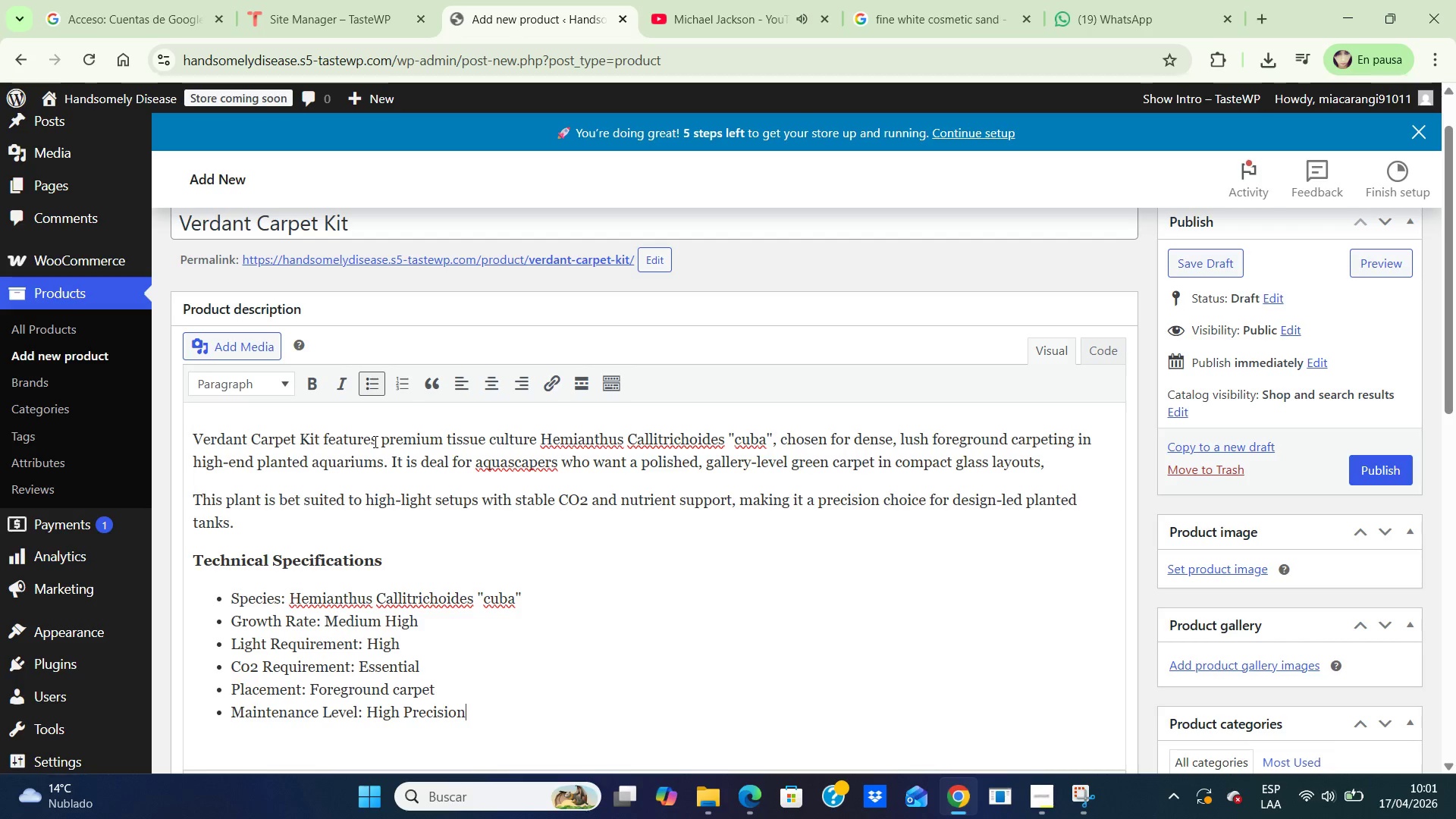 
wait(8.05)
 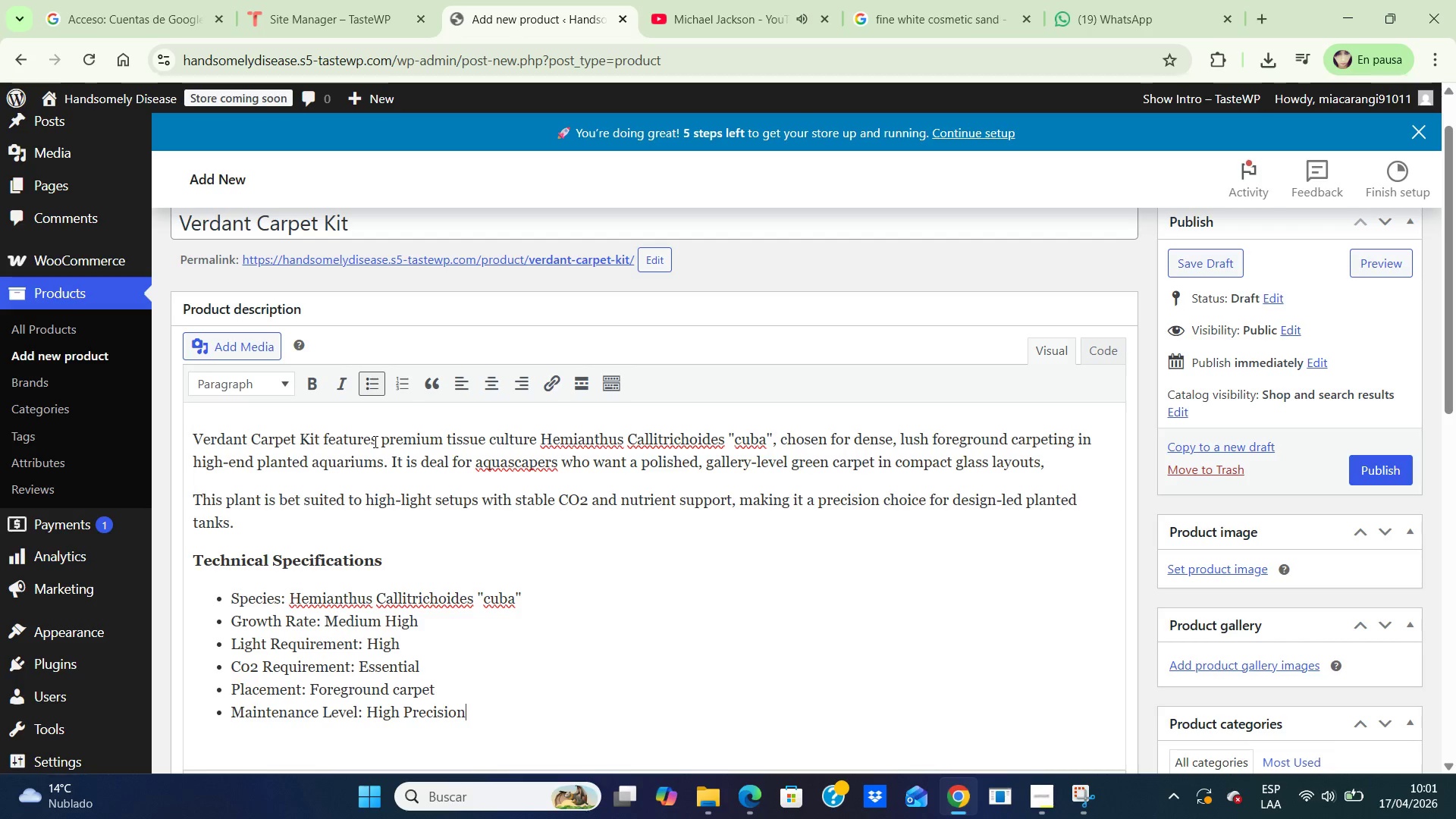 
scroll: coordinate [307, 537], scroll_direction: down, amount: 3.0
 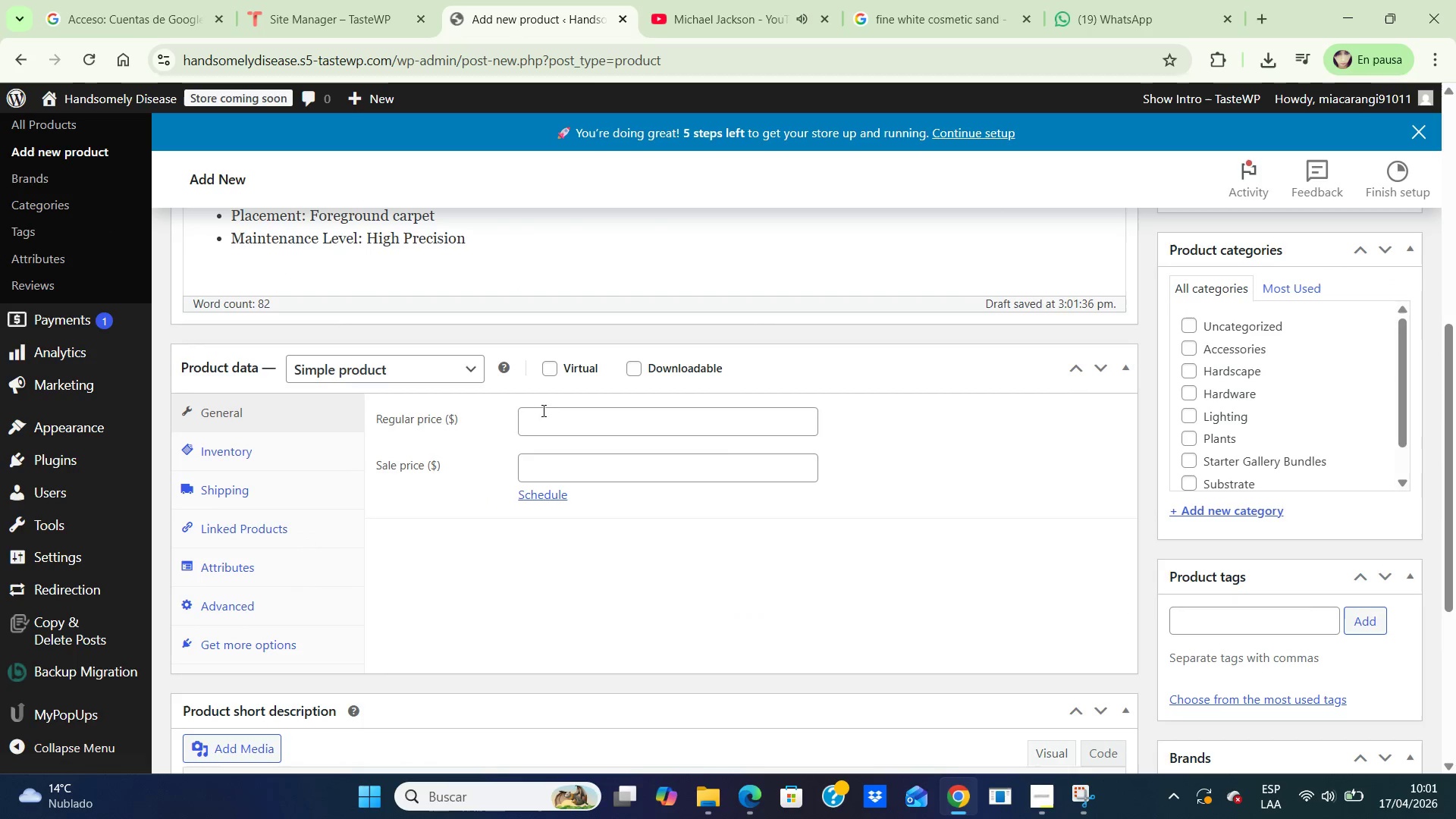 
left_click([552, 416])
 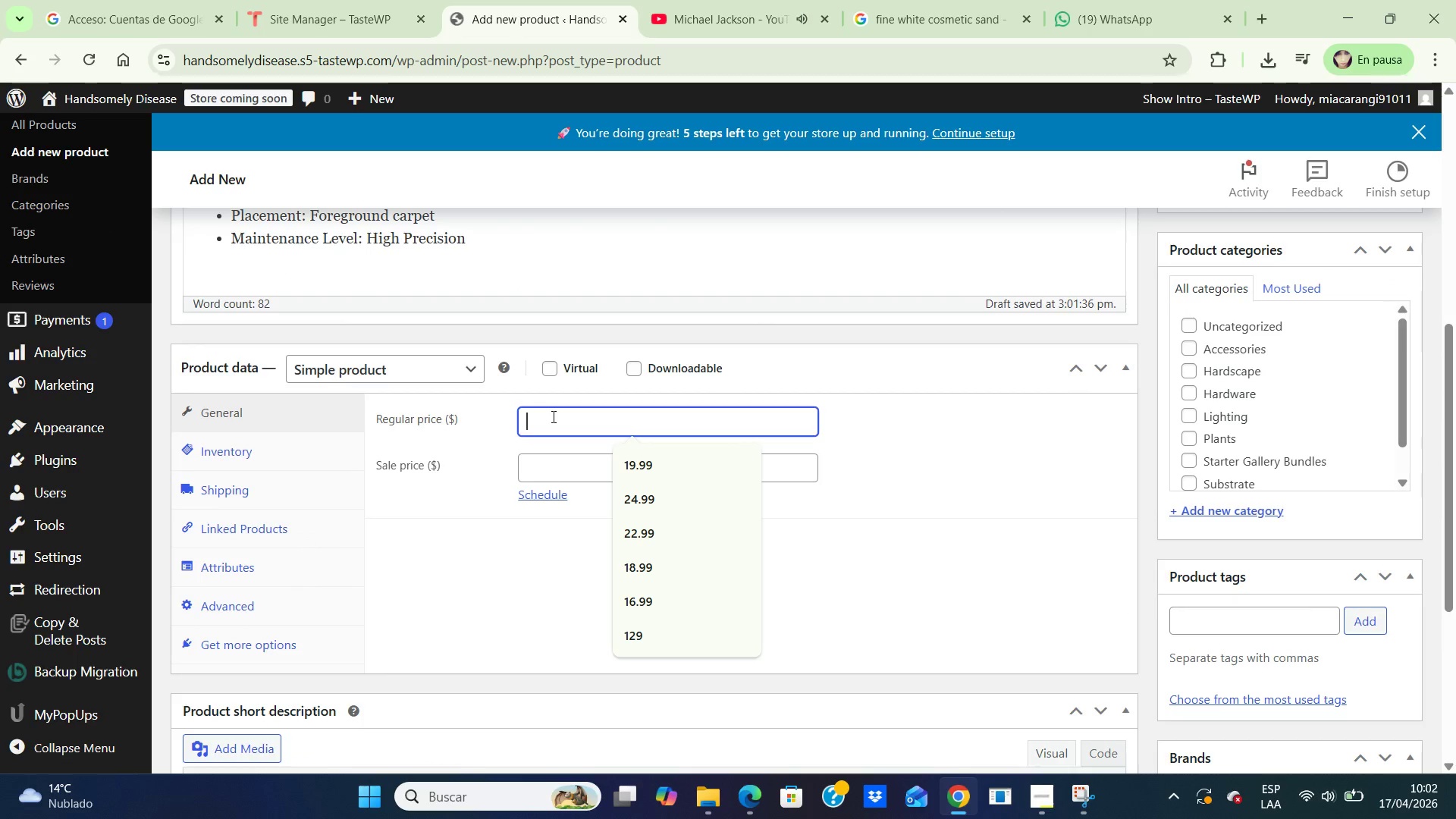 
type(14)
 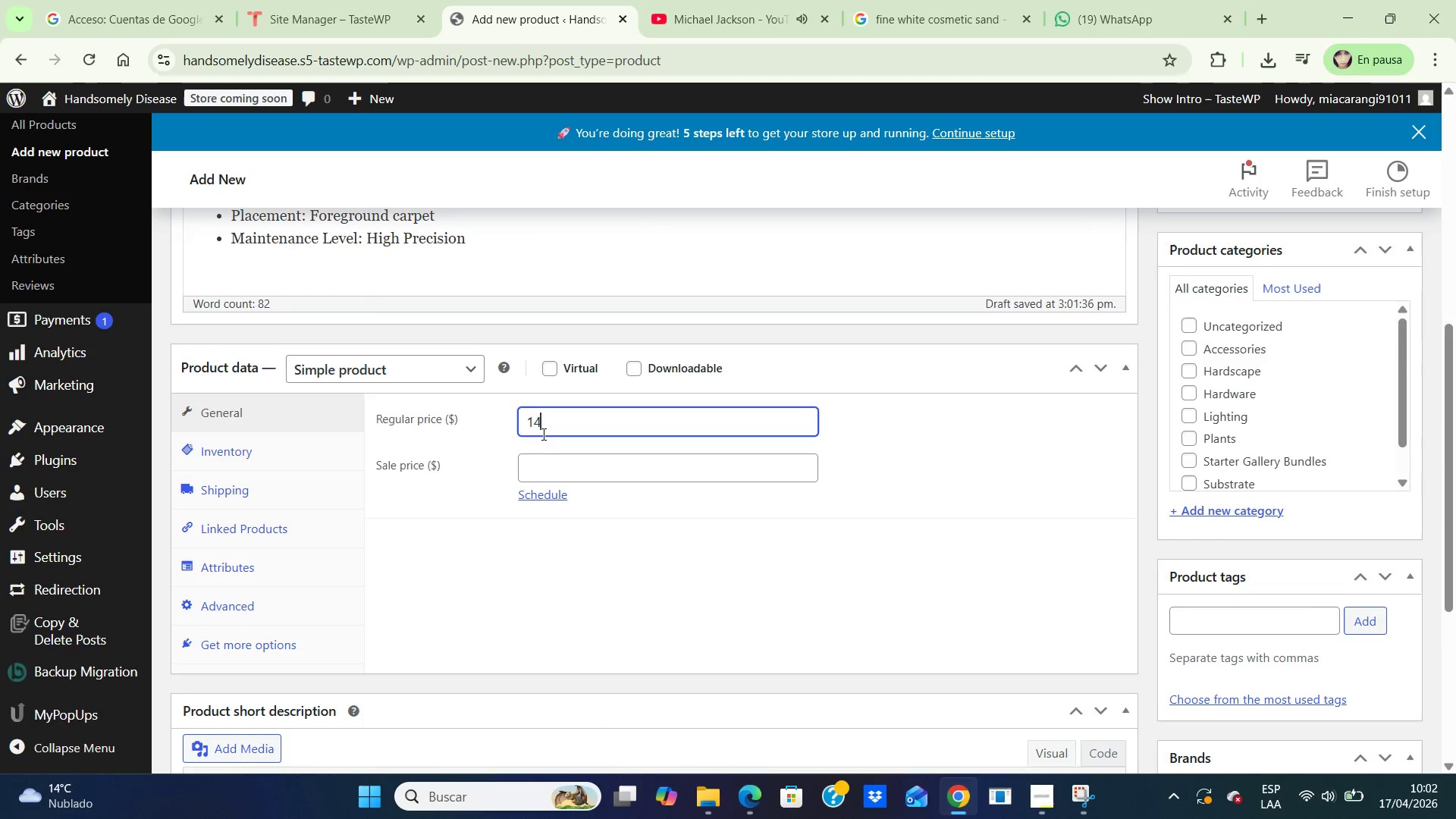 
scroll: coordinate [542, 434], scroll_direction: down, amount: 4.0
 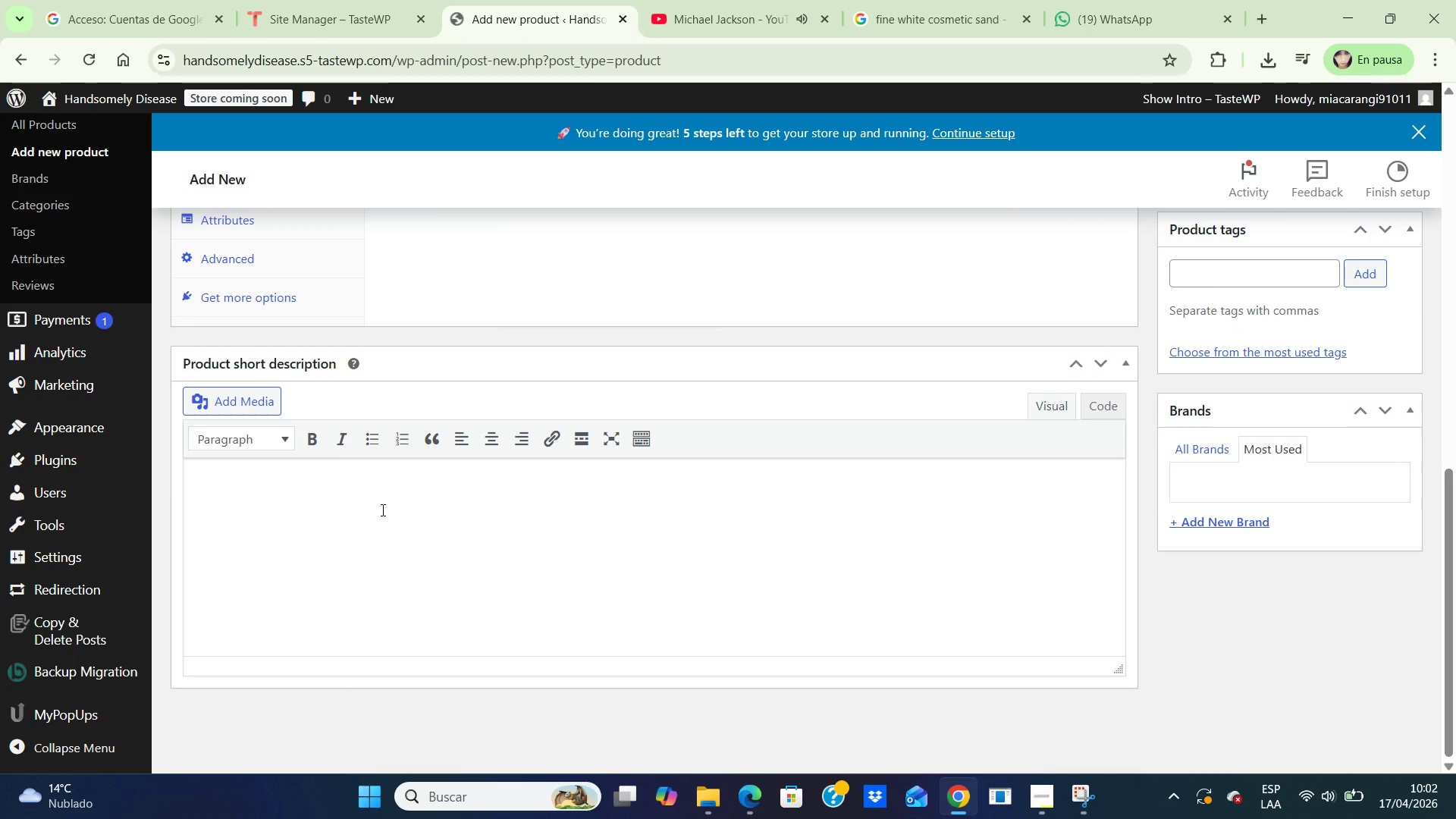 
left_click([381, 510])
 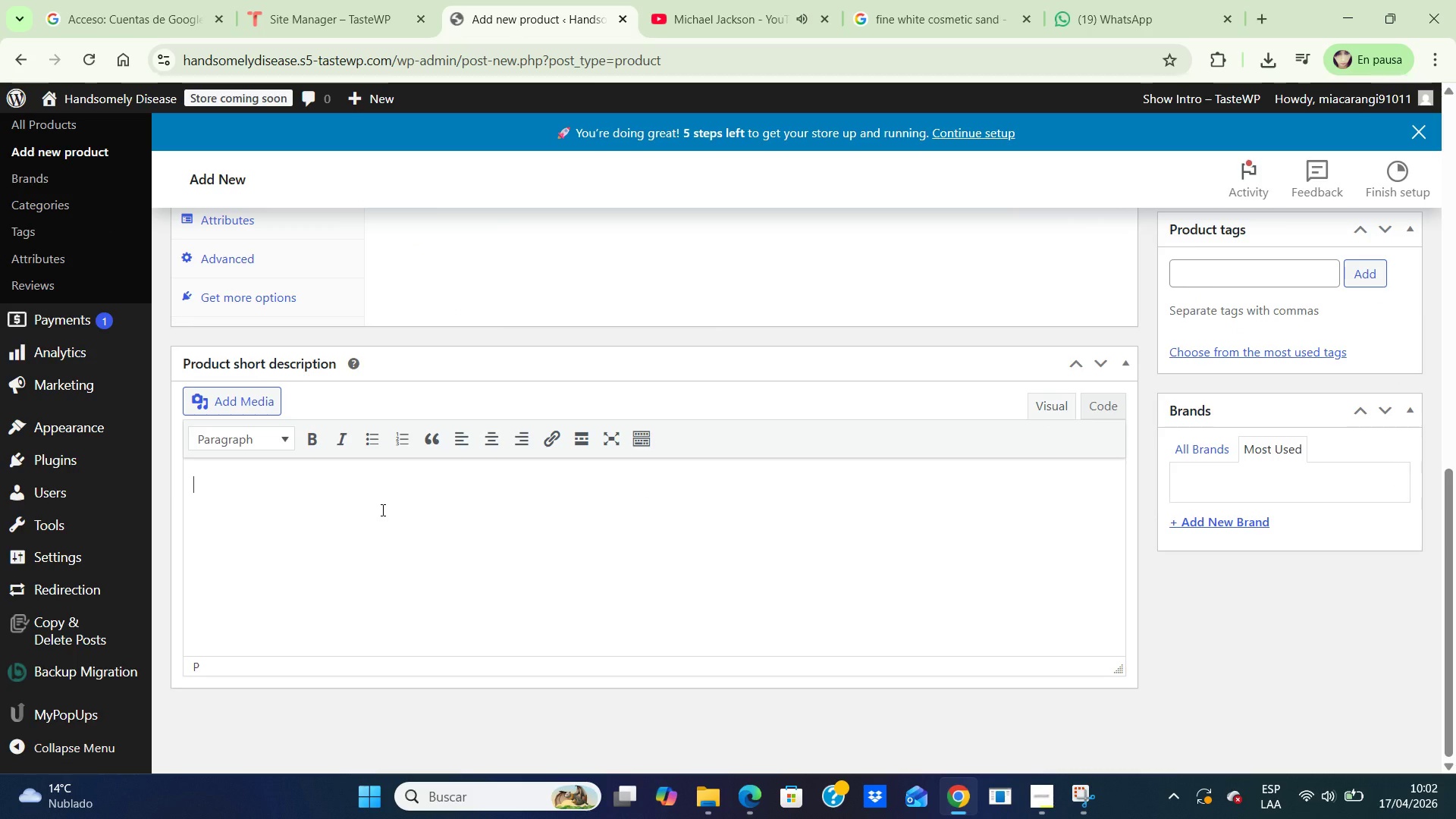 
type(Tissue culture Hemianthus Callitrichoides )
 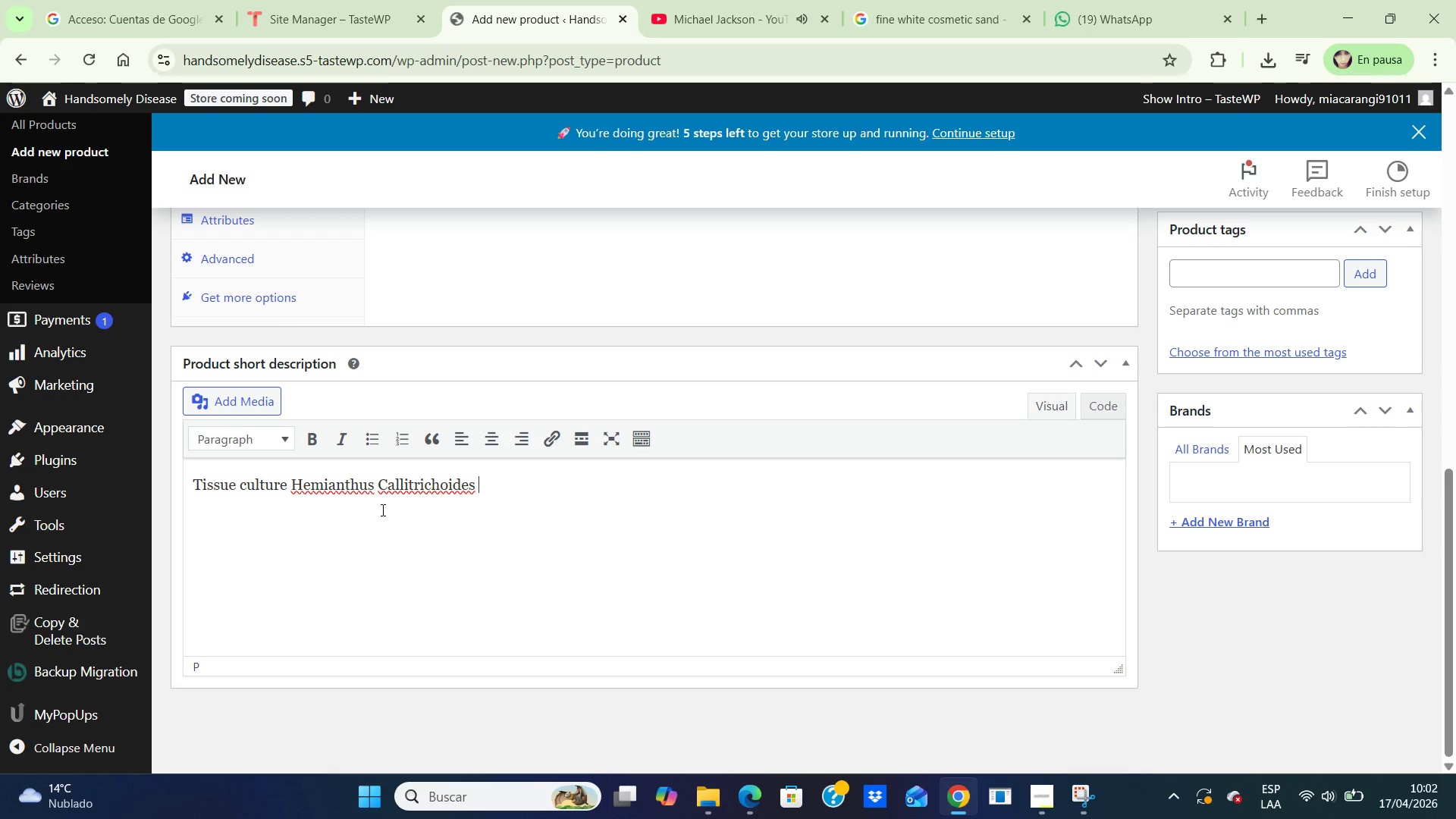 
type(@cuba@ for lush foregrounds)
 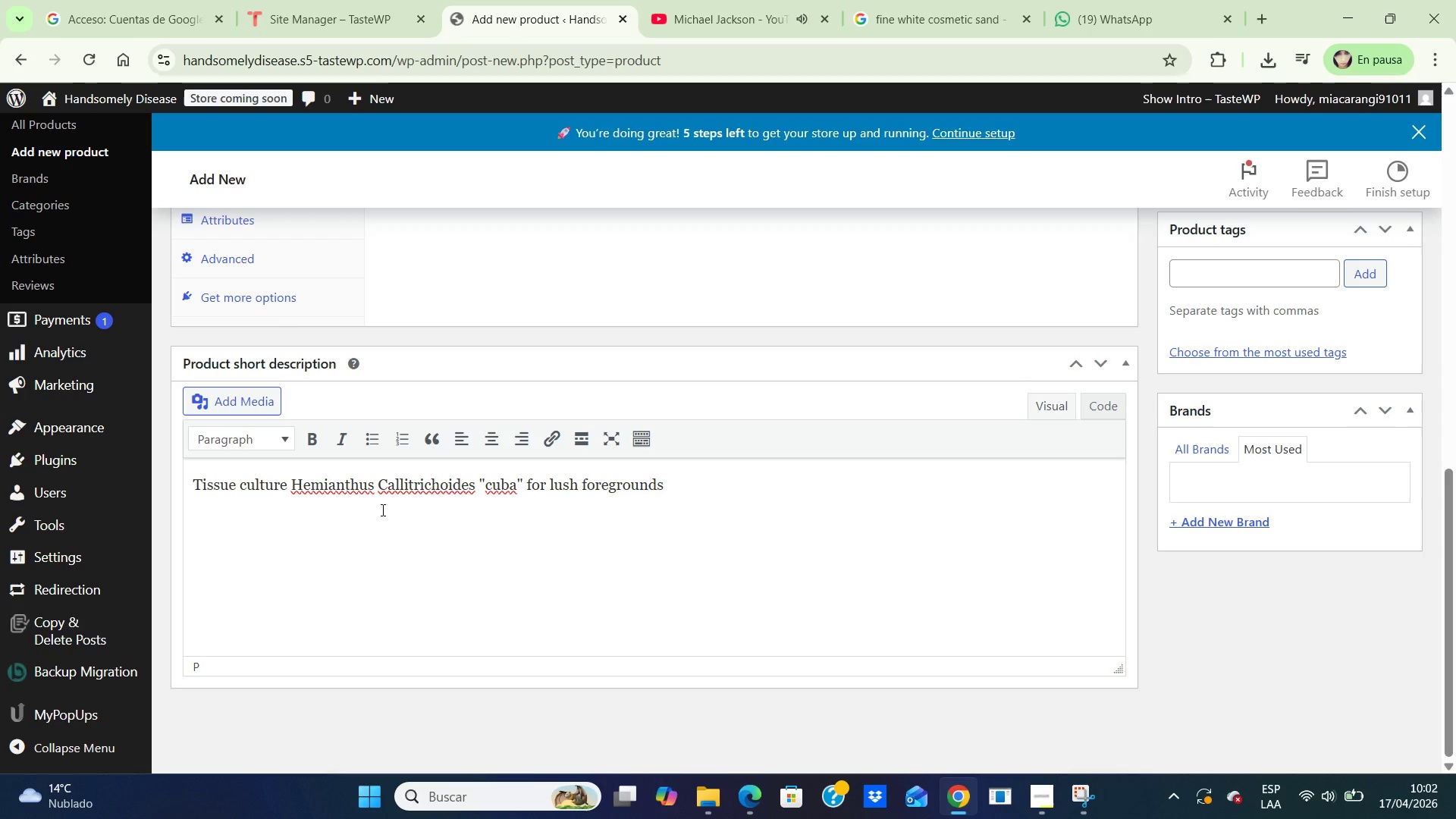 
scroll: coordinate [1279, 494], scroll_direction: up, amount: 2.0
 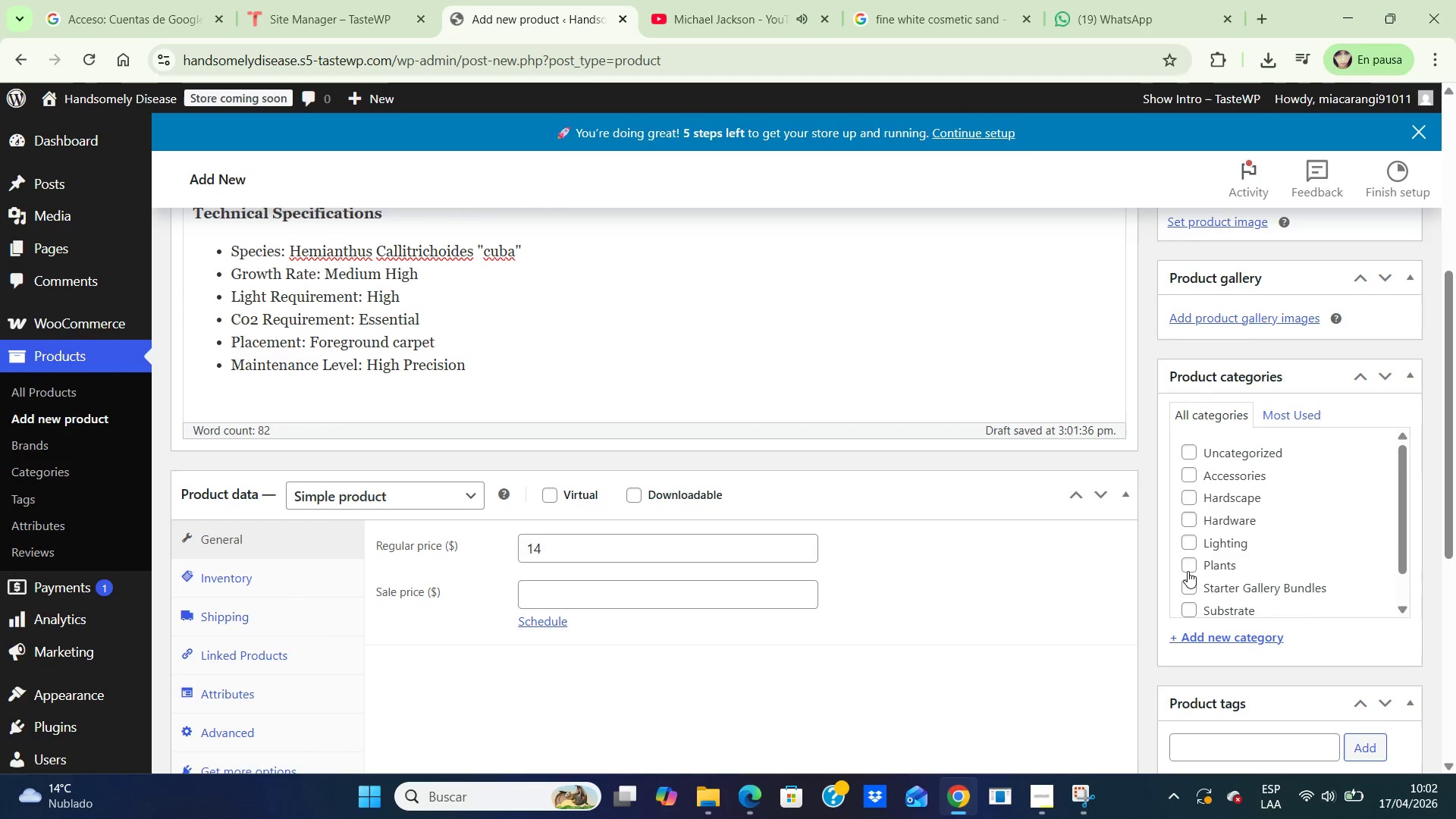 
left_click([1185, 563])
 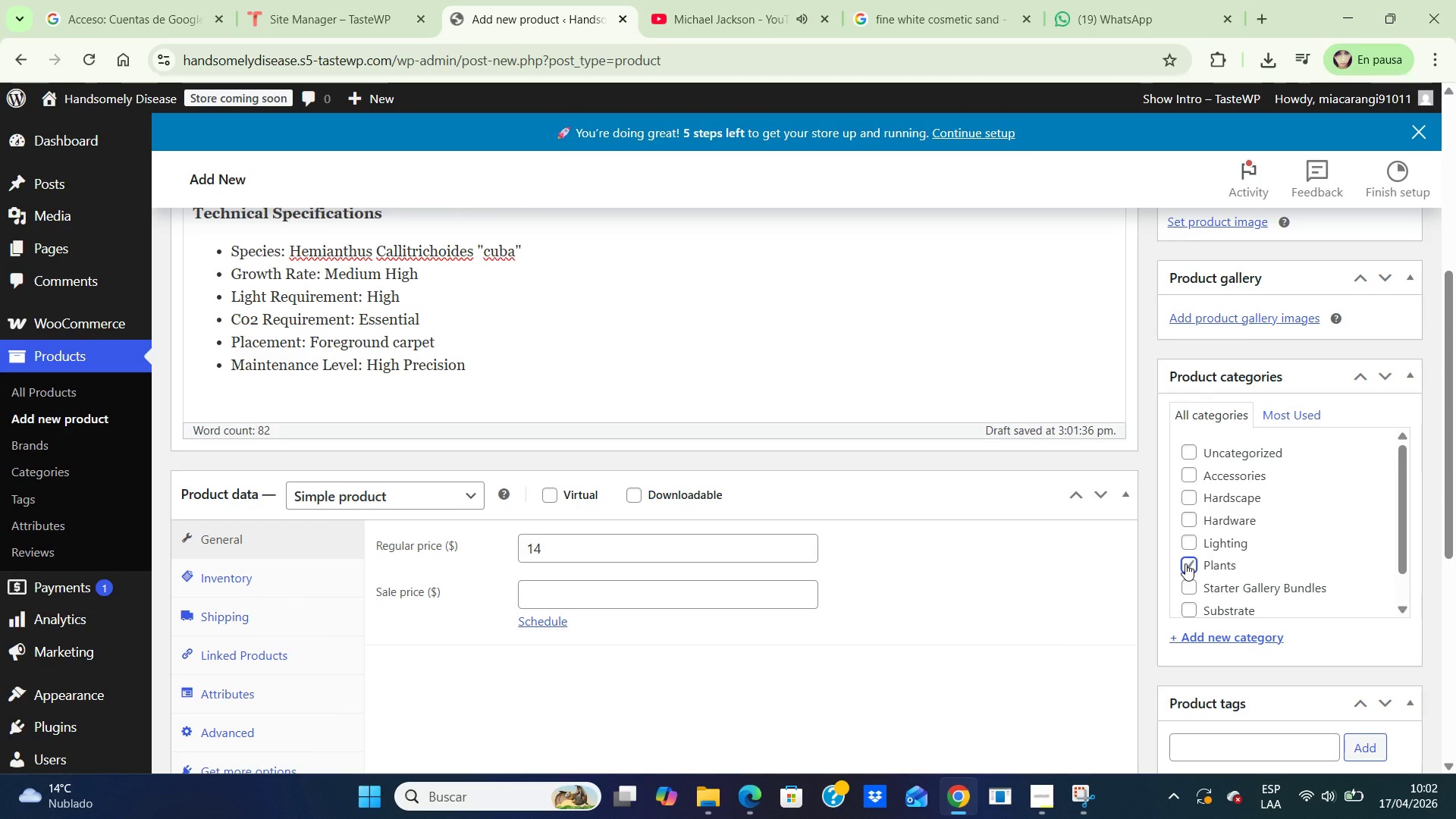 
scroll: coordinate [1220, 386], scroll_direction: up, amount: 3.0
 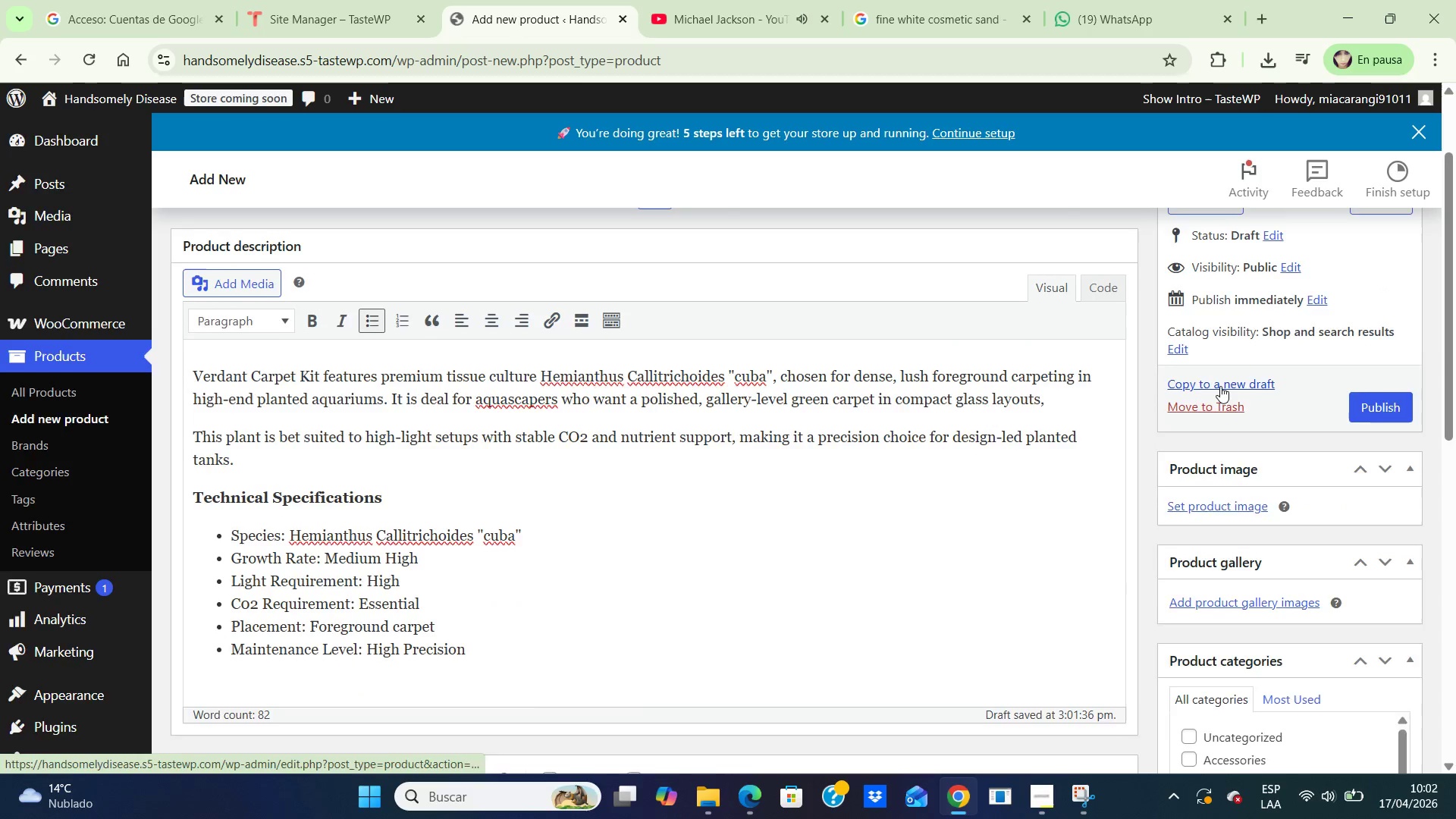 
scroll: coordinate [1220, 386], scroll_direction: down, amount: 3.0
 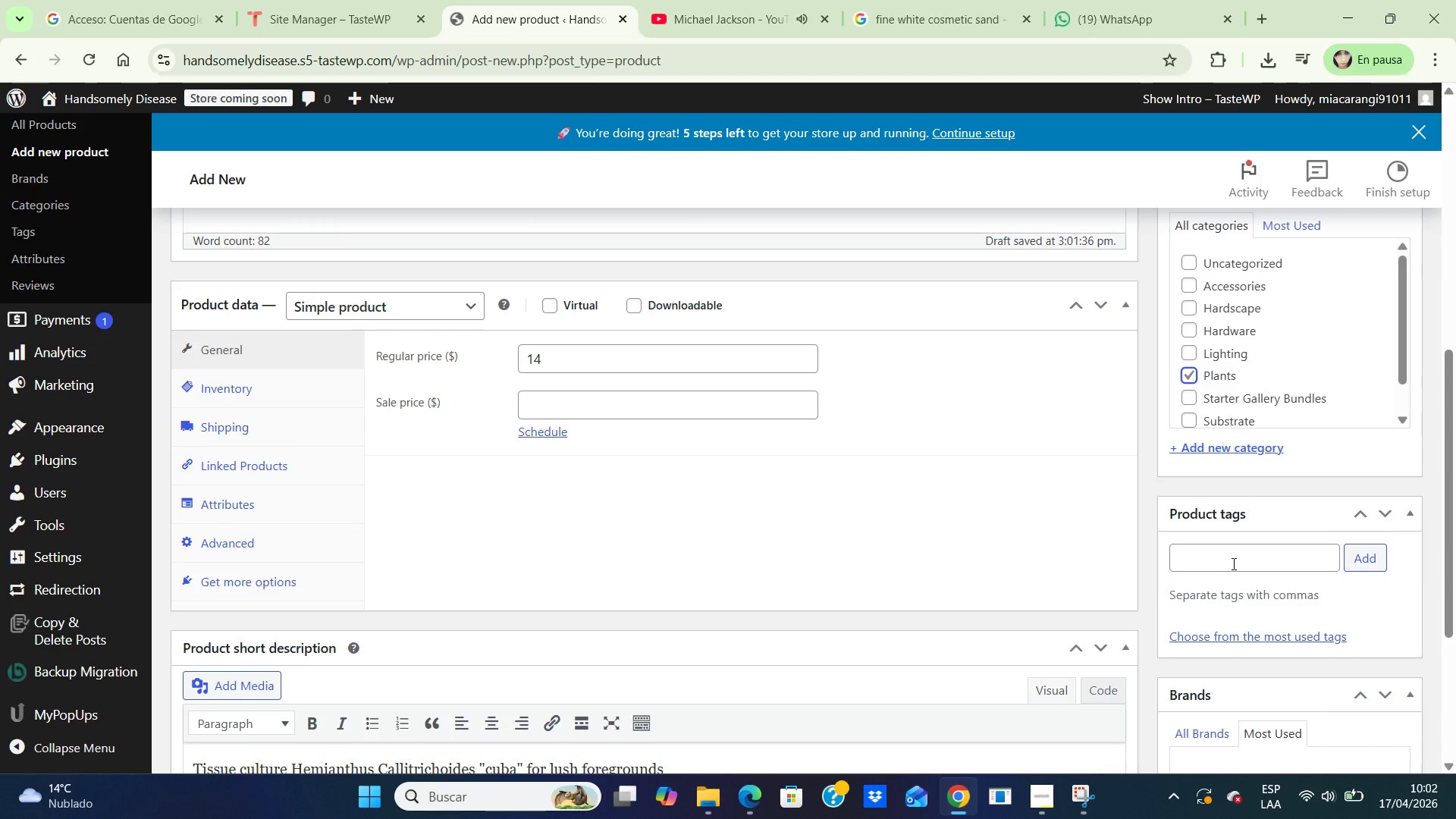 
left_click([1232, 563])
 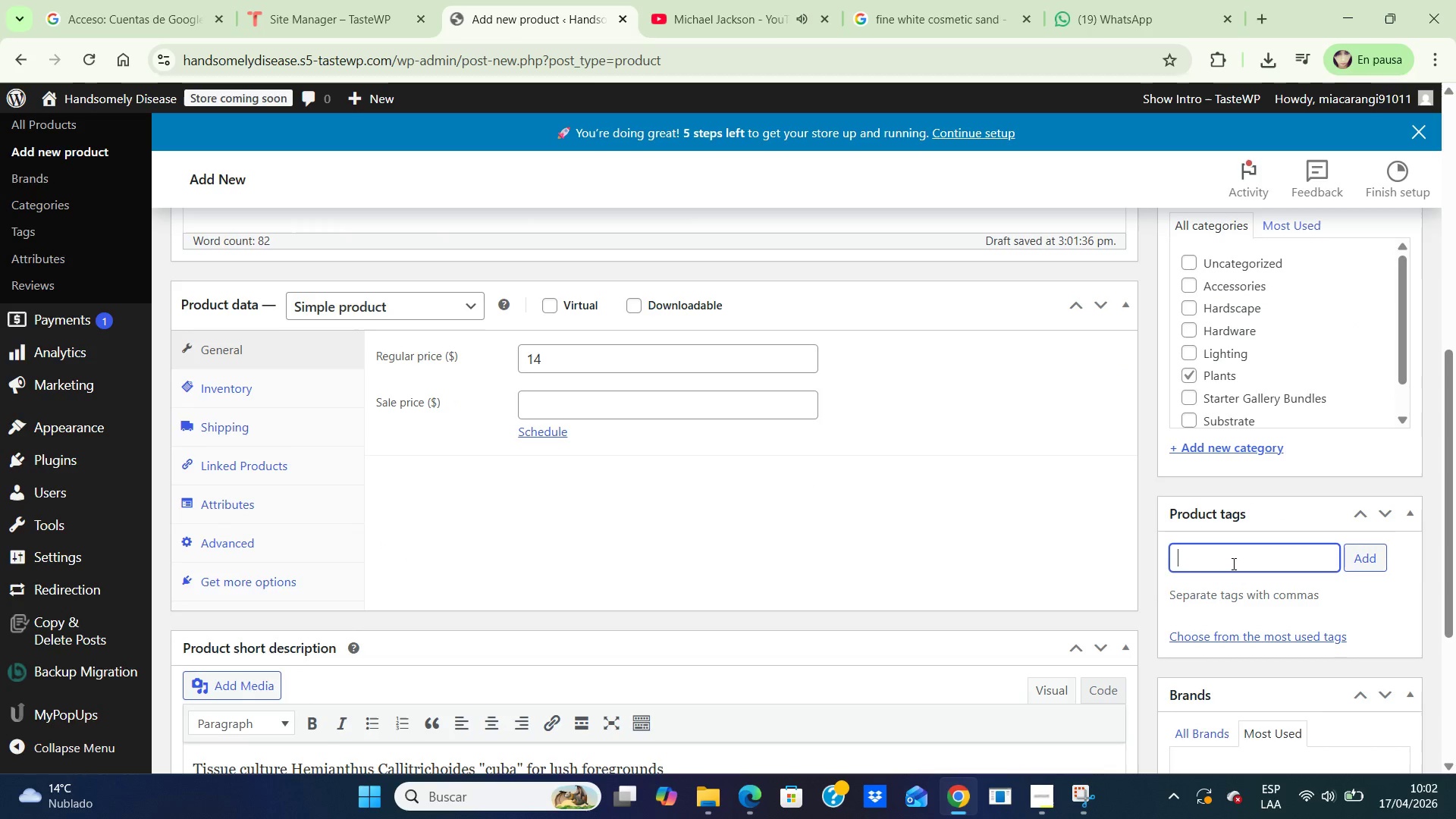 
type(hc v)
key(Backspace)
key(Backspace)
type( cuba)
 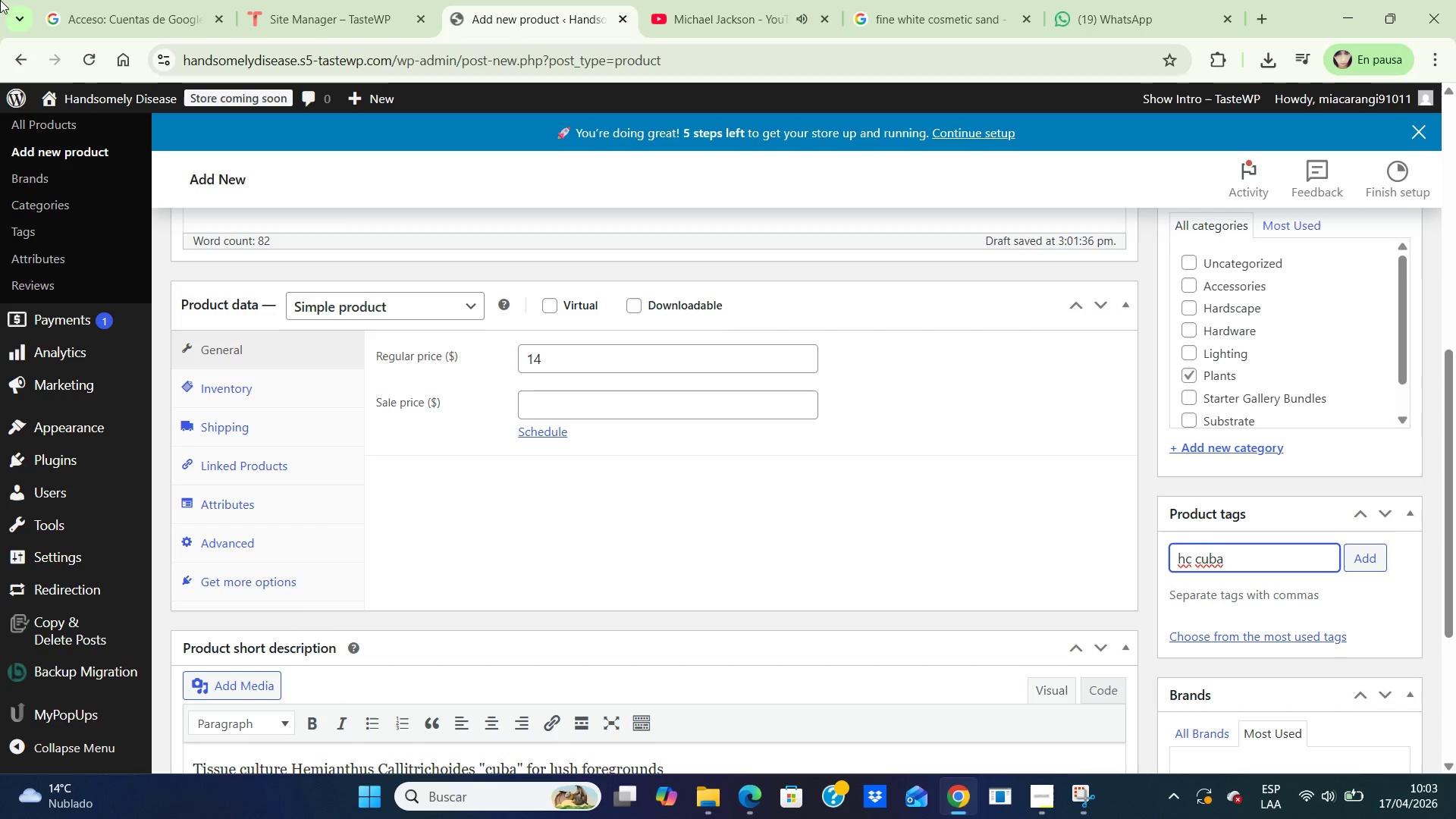 
wait(5.59)
 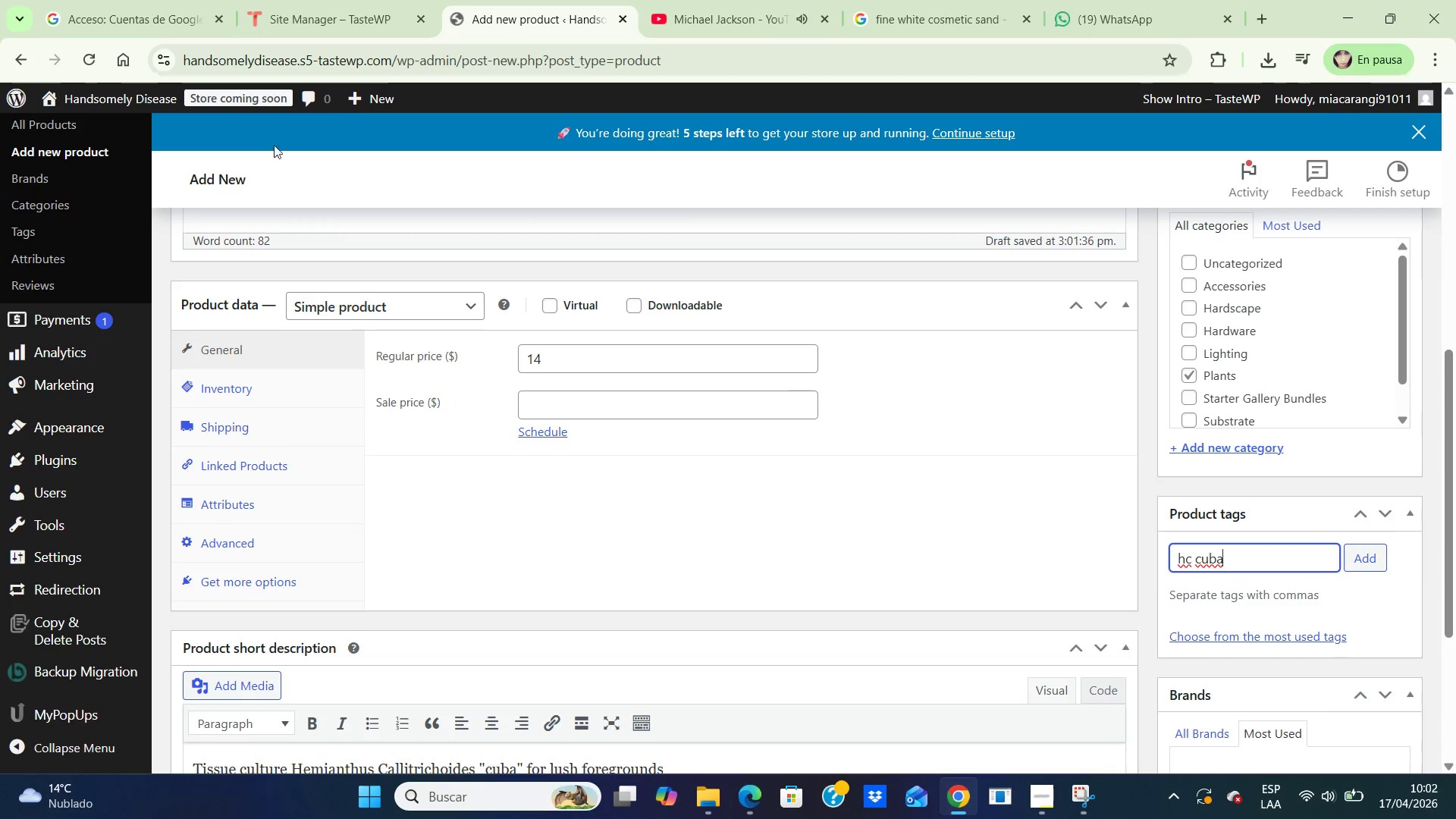 
left_click([1373, 566])
 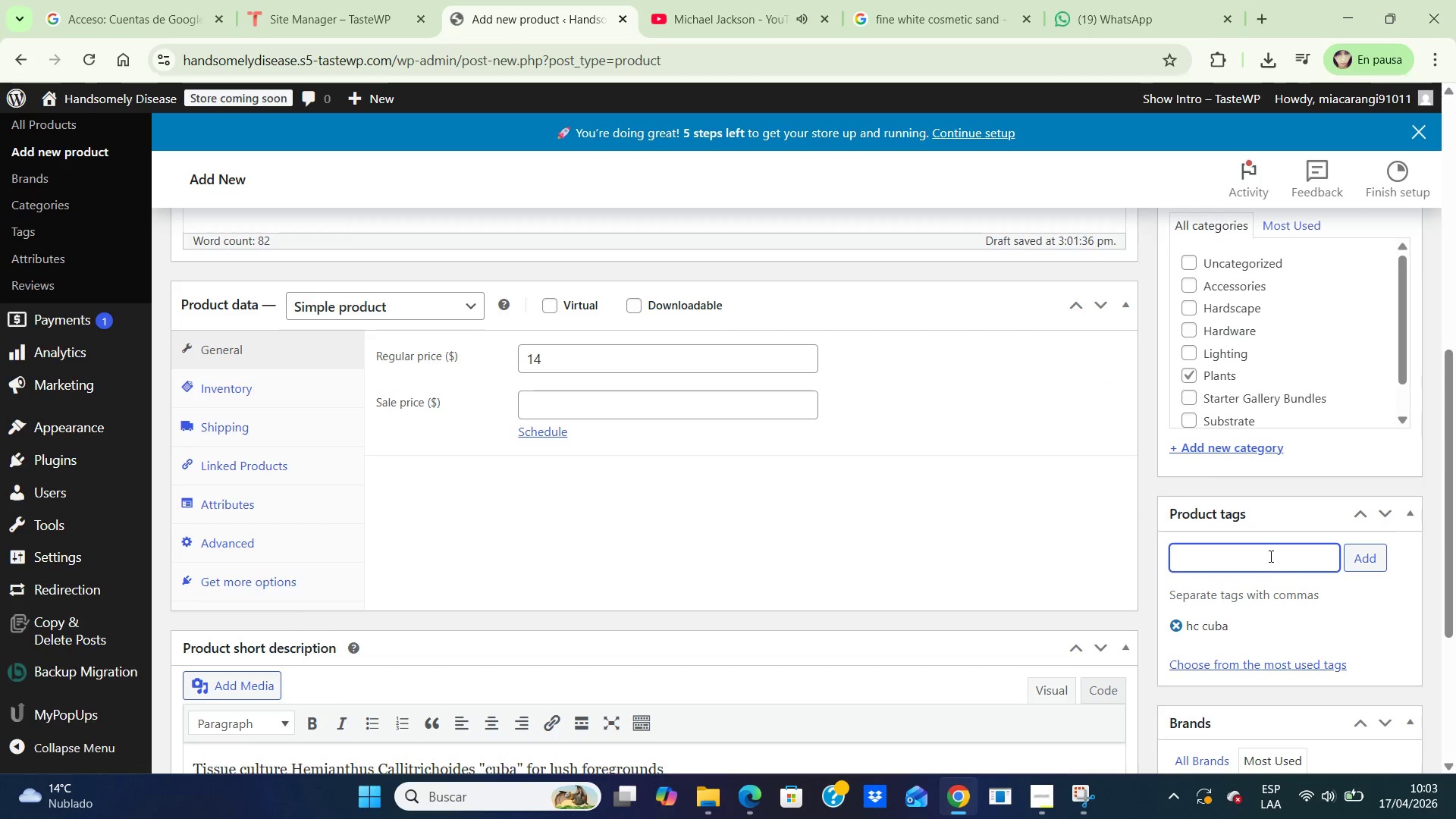 
left_click([1269, 556])
 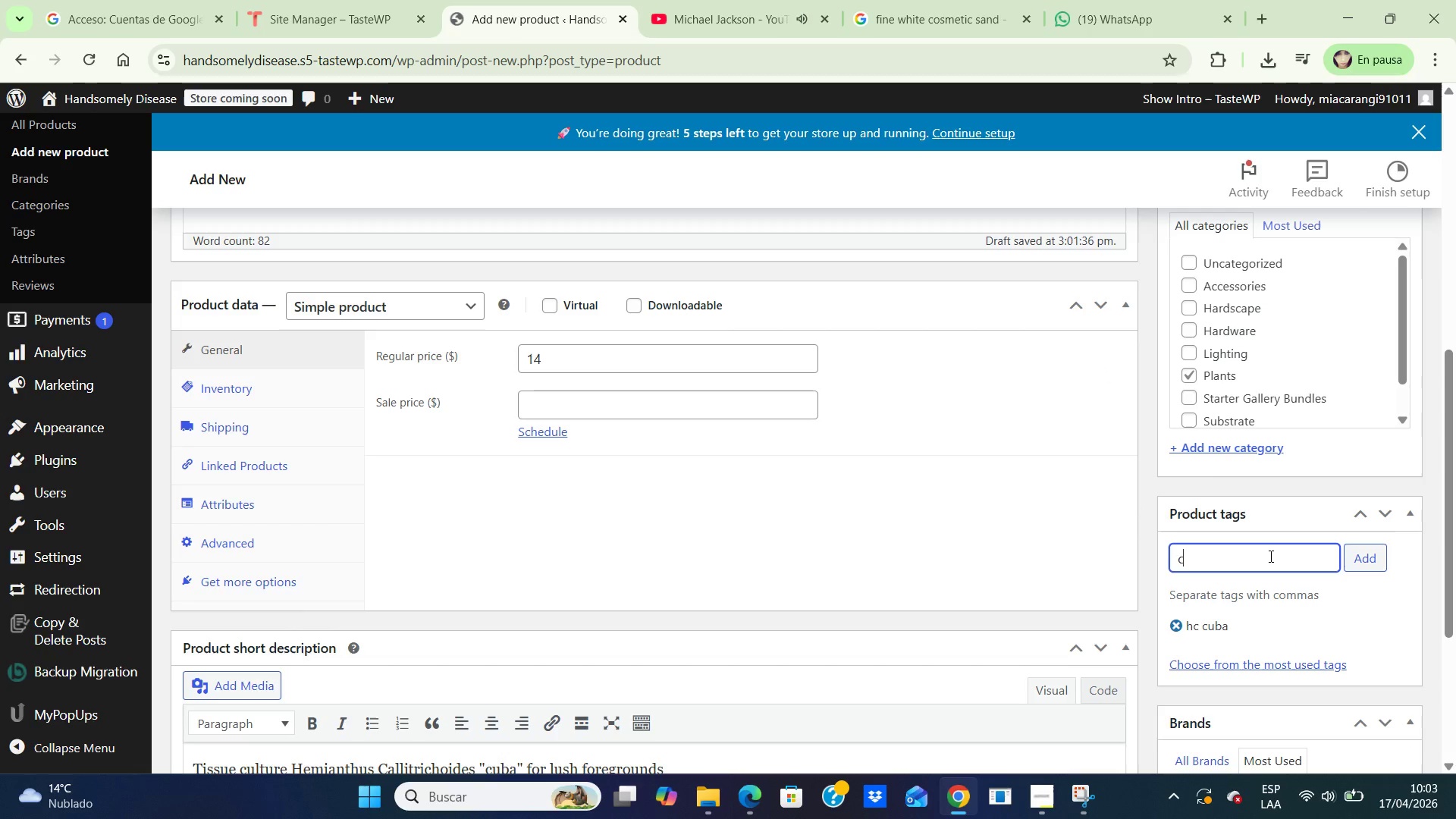 
type(carpet plant)
 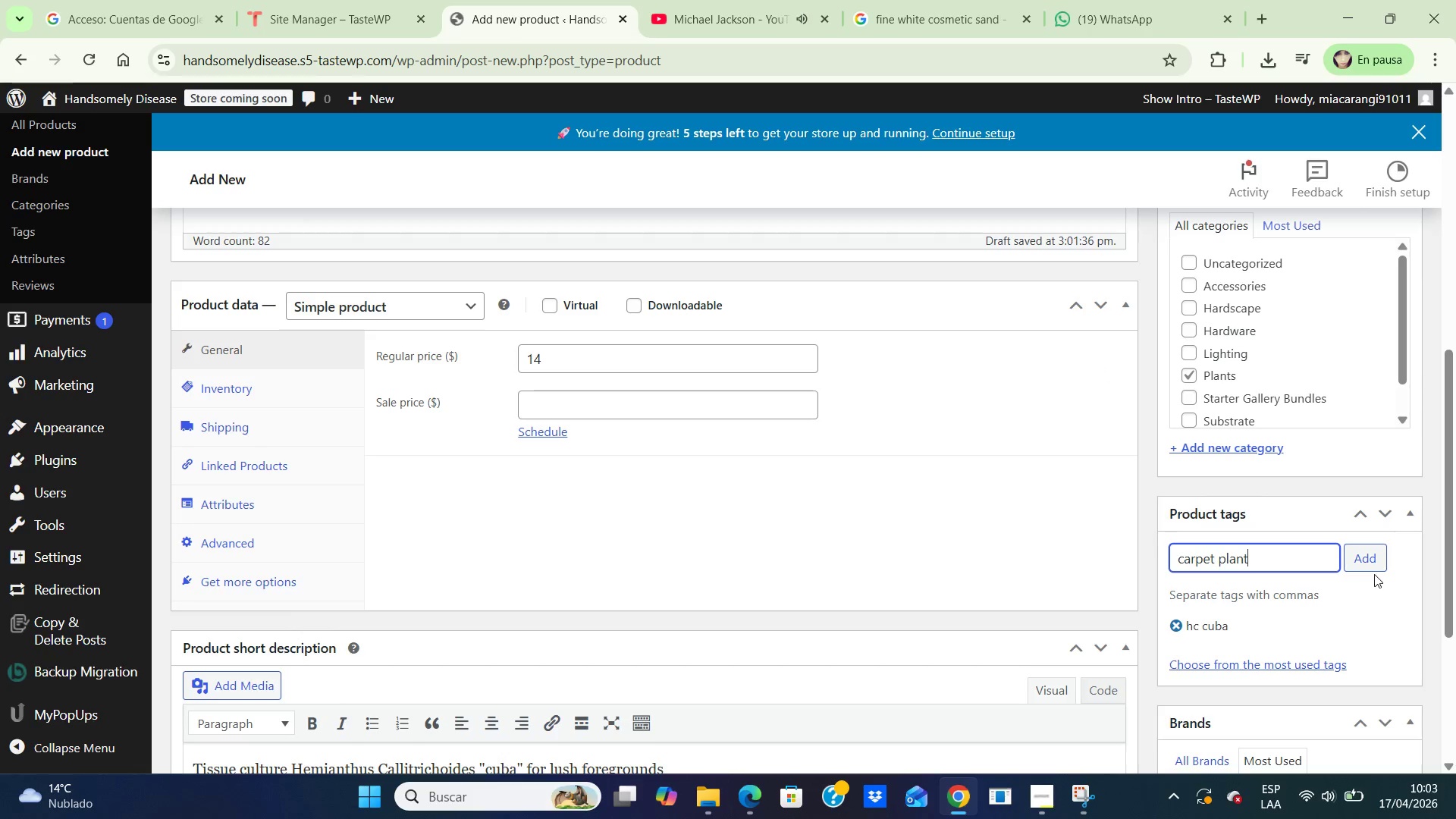 
left_click([1368, 556])
 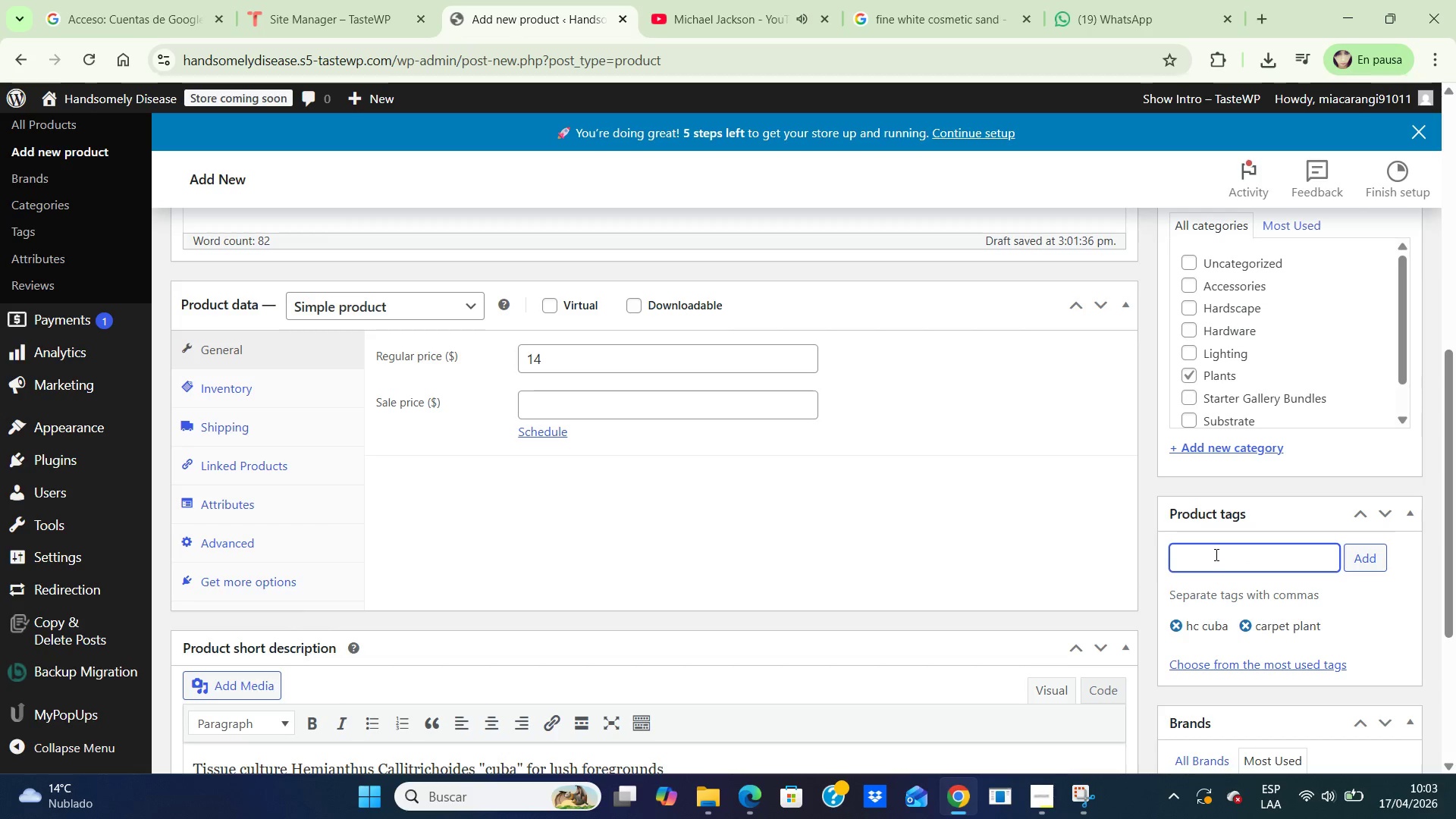 
left_click([1215, 554])
 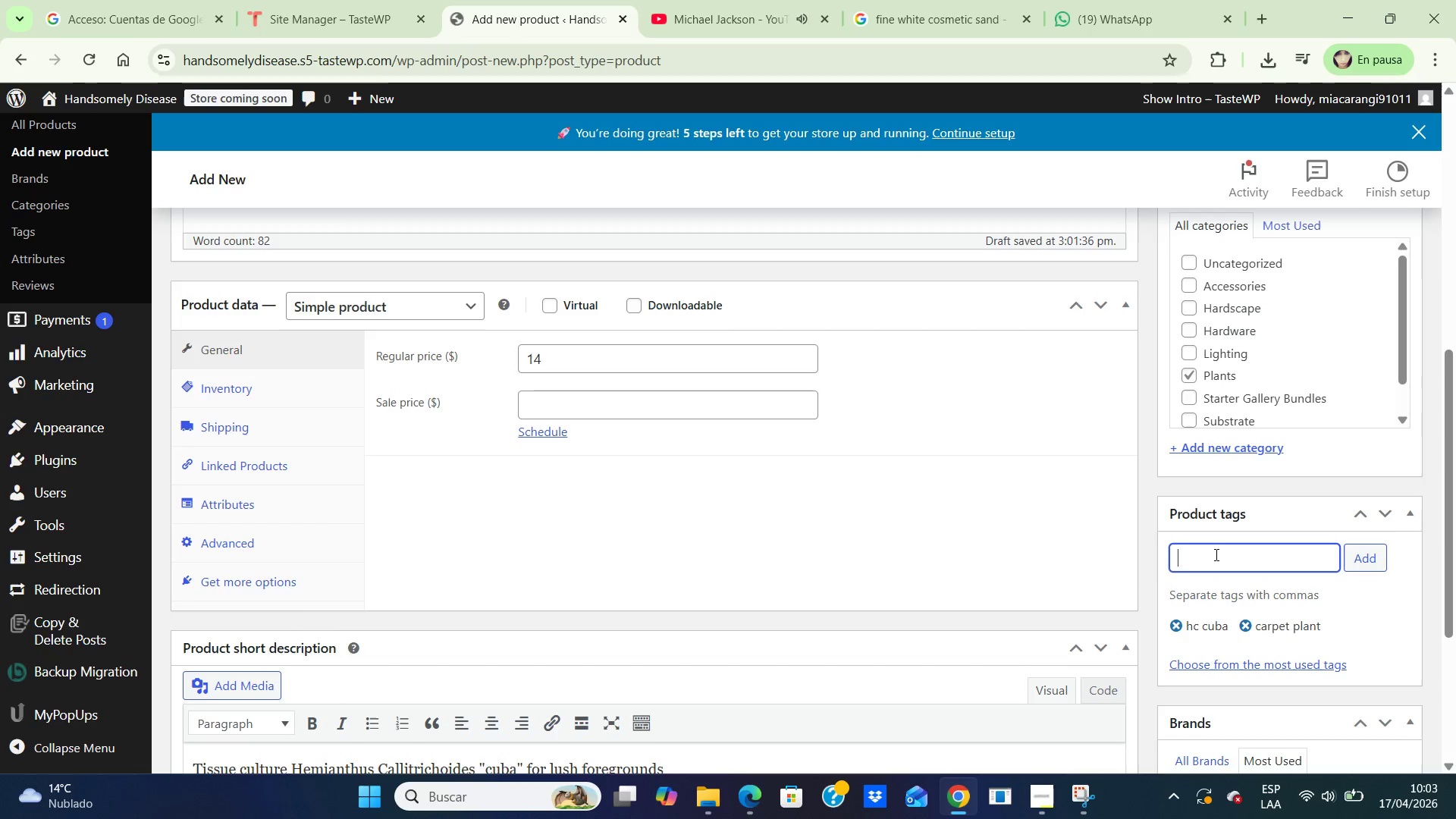 
type(tissue culture aquarium plant)
 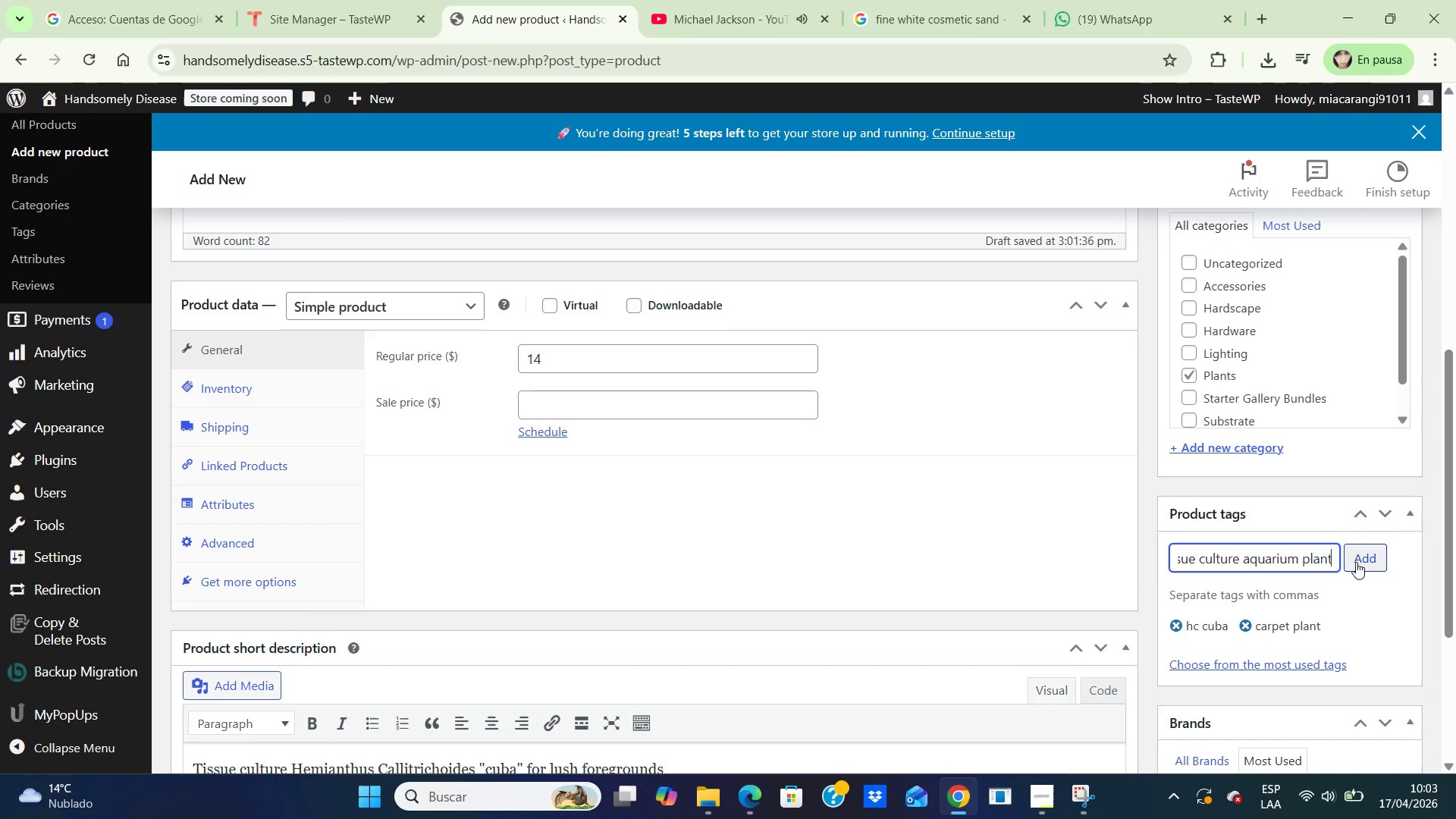 
left_click([1356, 562])
 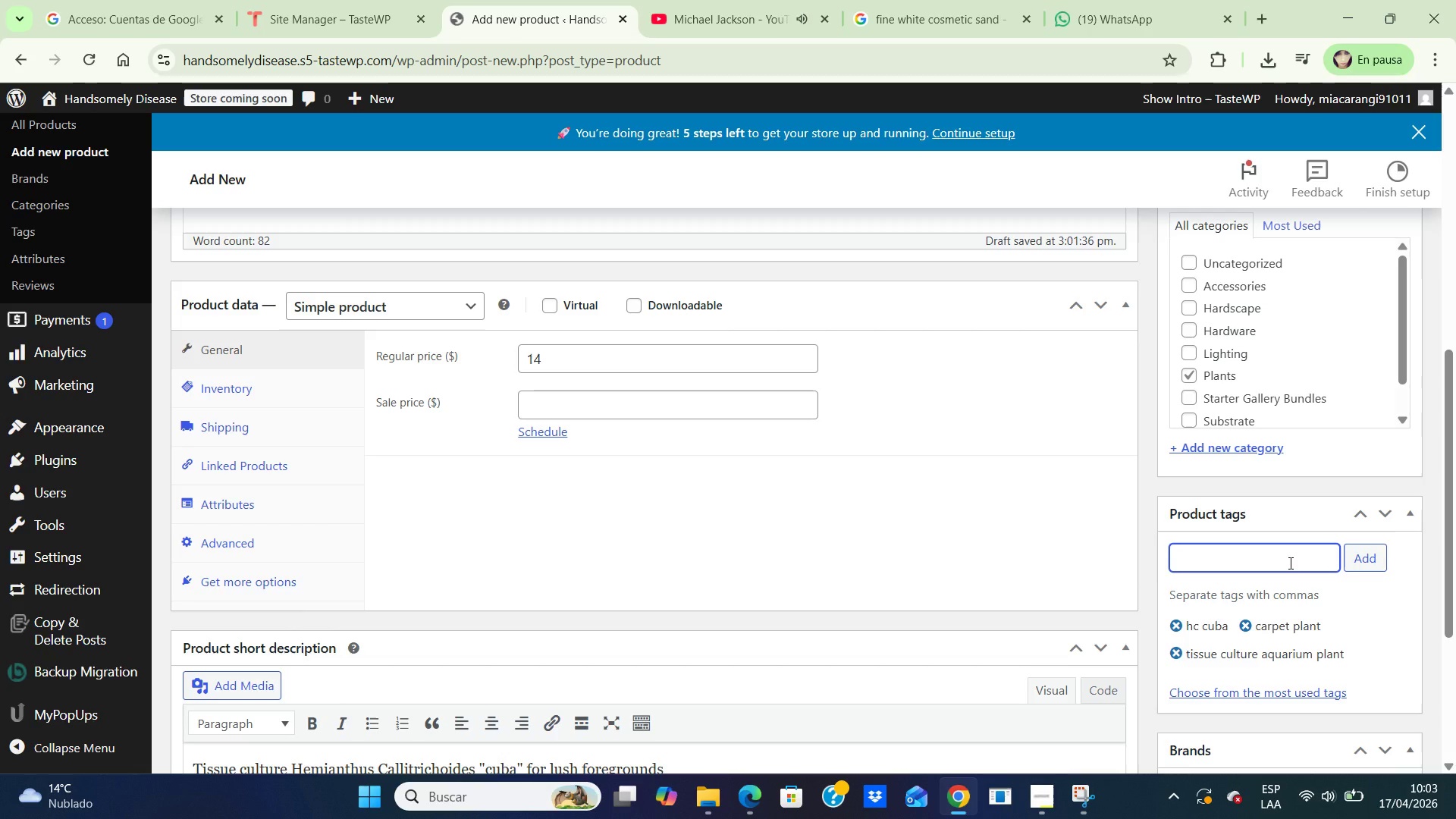 
left_click([1289, 563])
 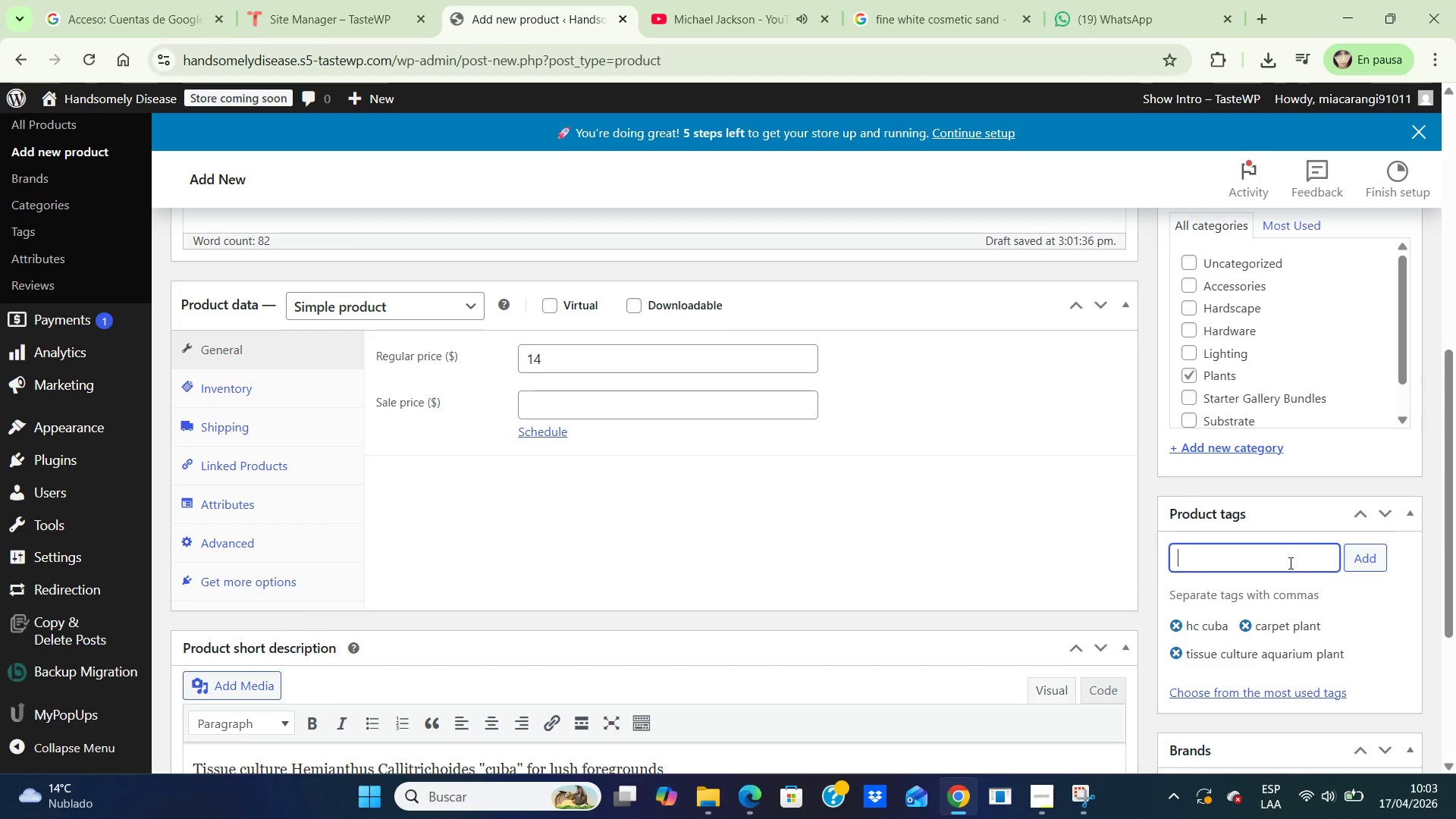 
type(planted tank foreground)
 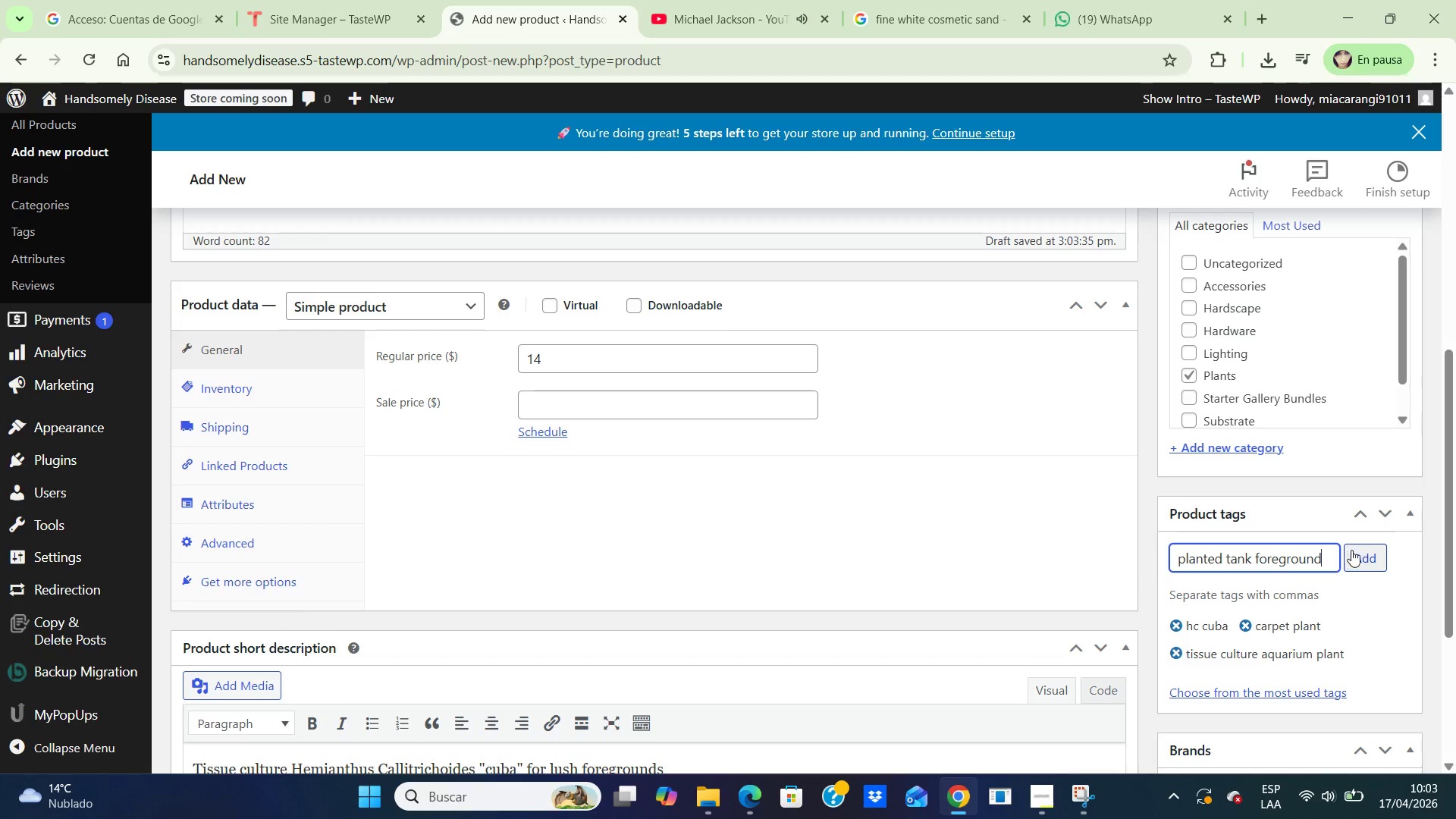 
left_click([1372, 553])
 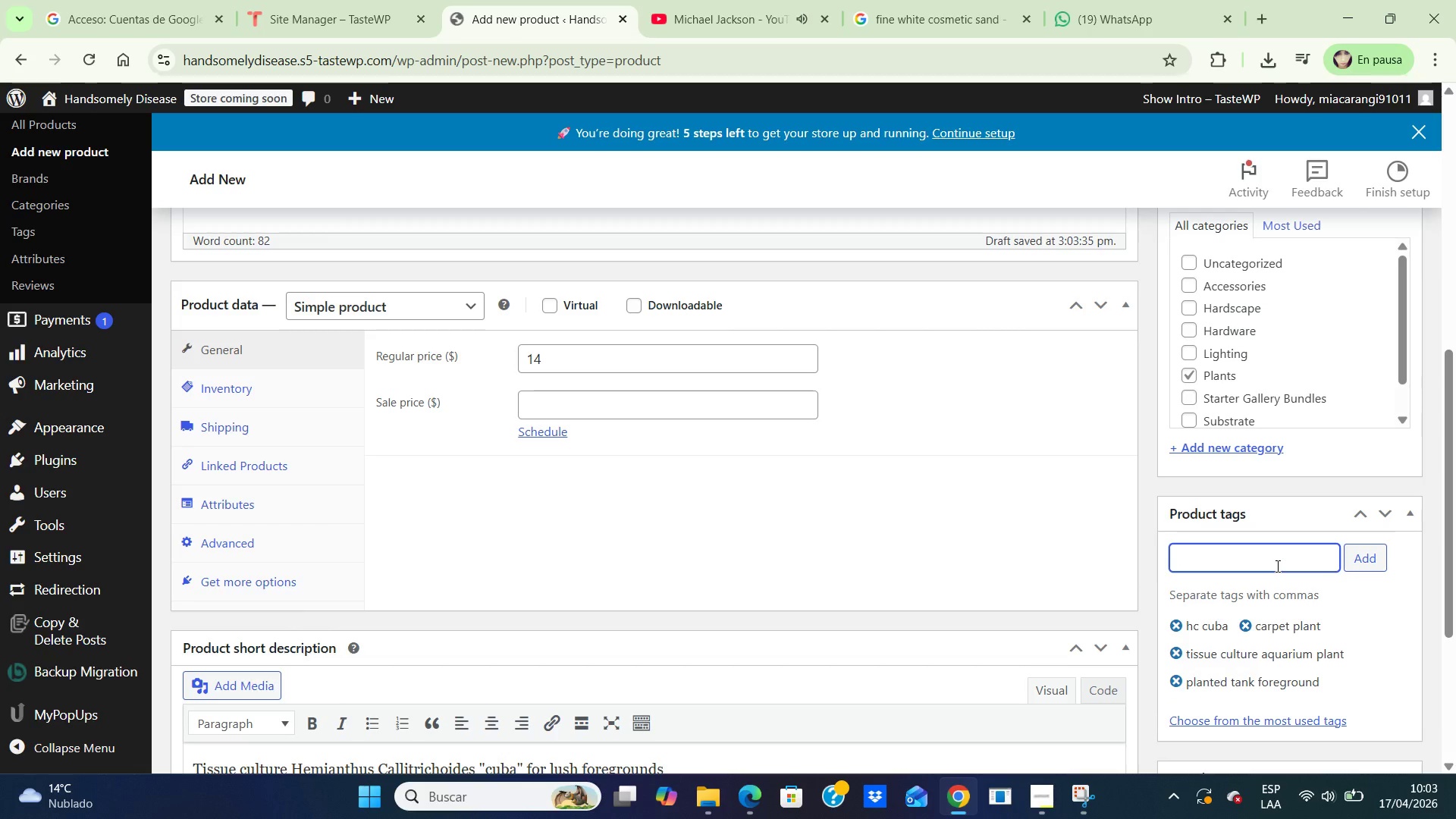 
left_click([1276, 566])
 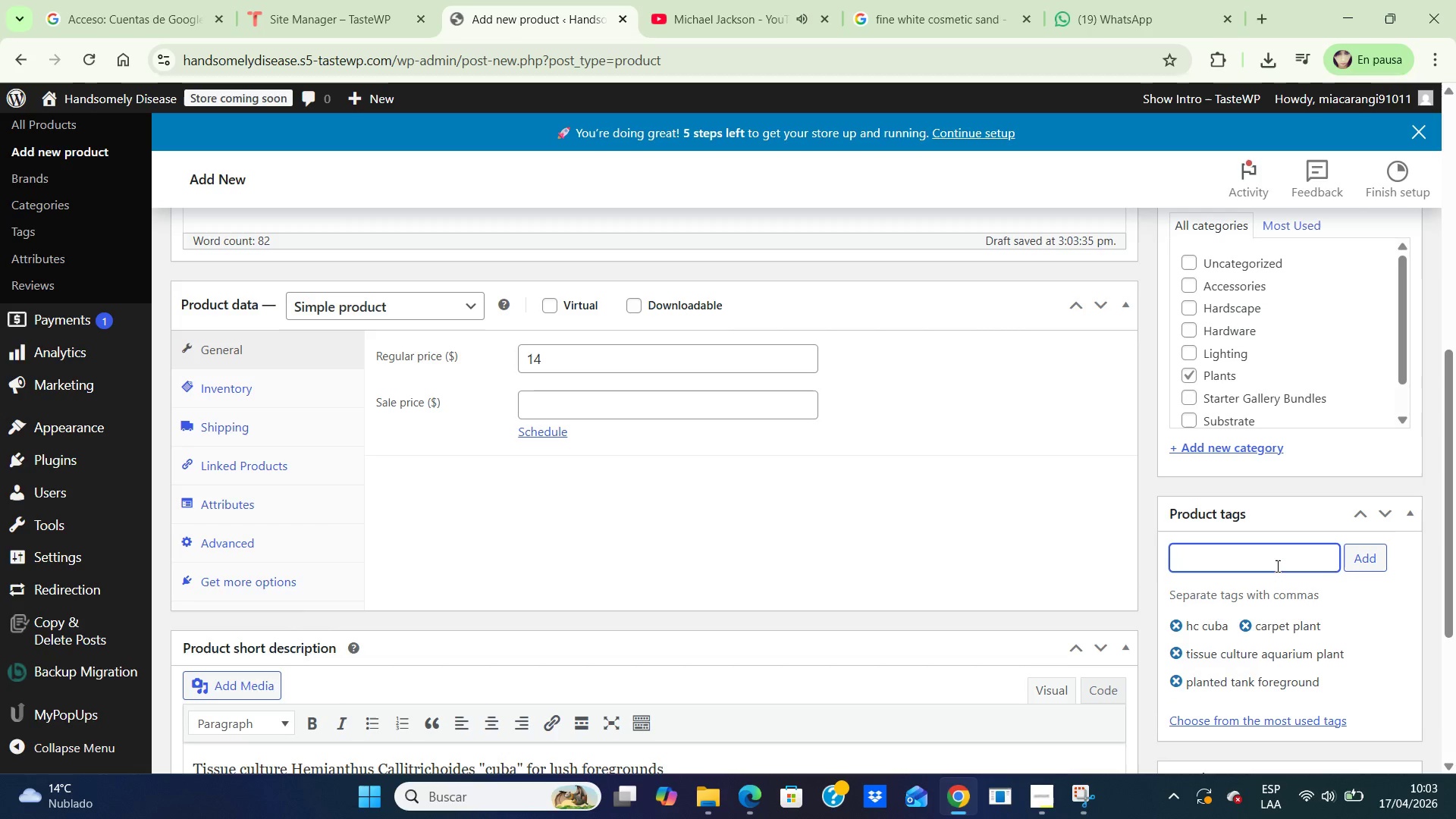 
type(high light plant)
 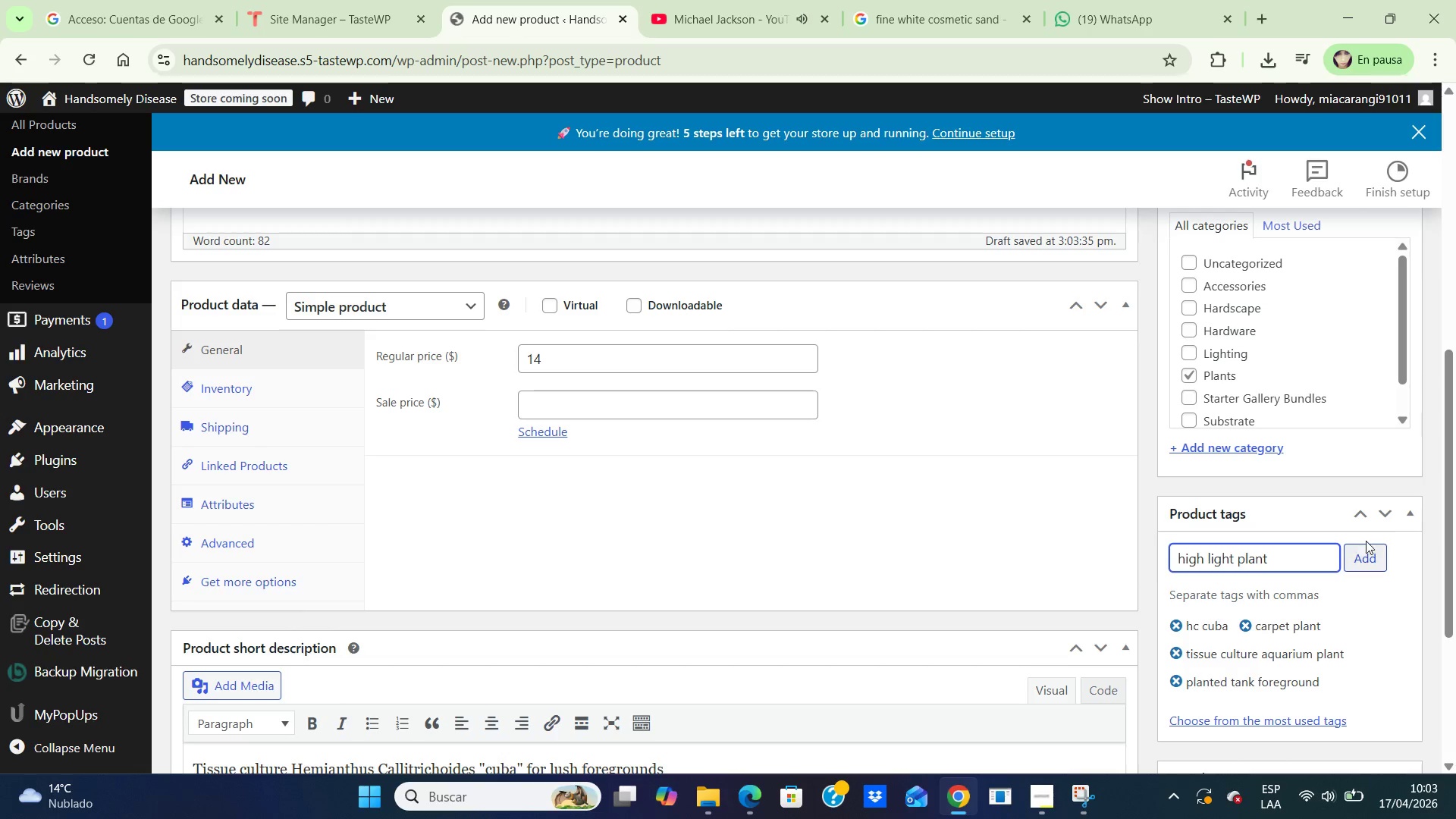 
left_click([1361, 563])
 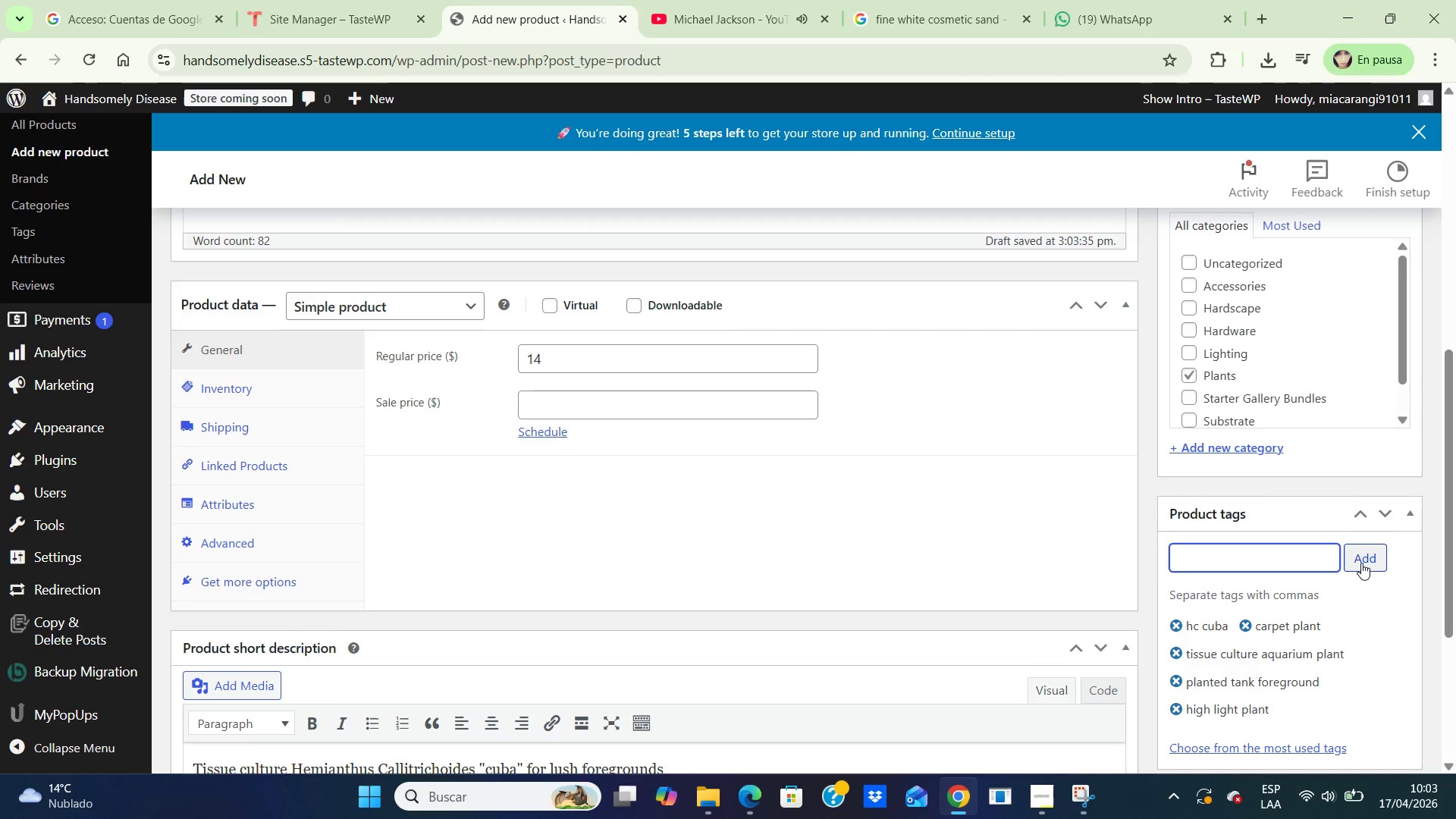 
wait(10.02)
 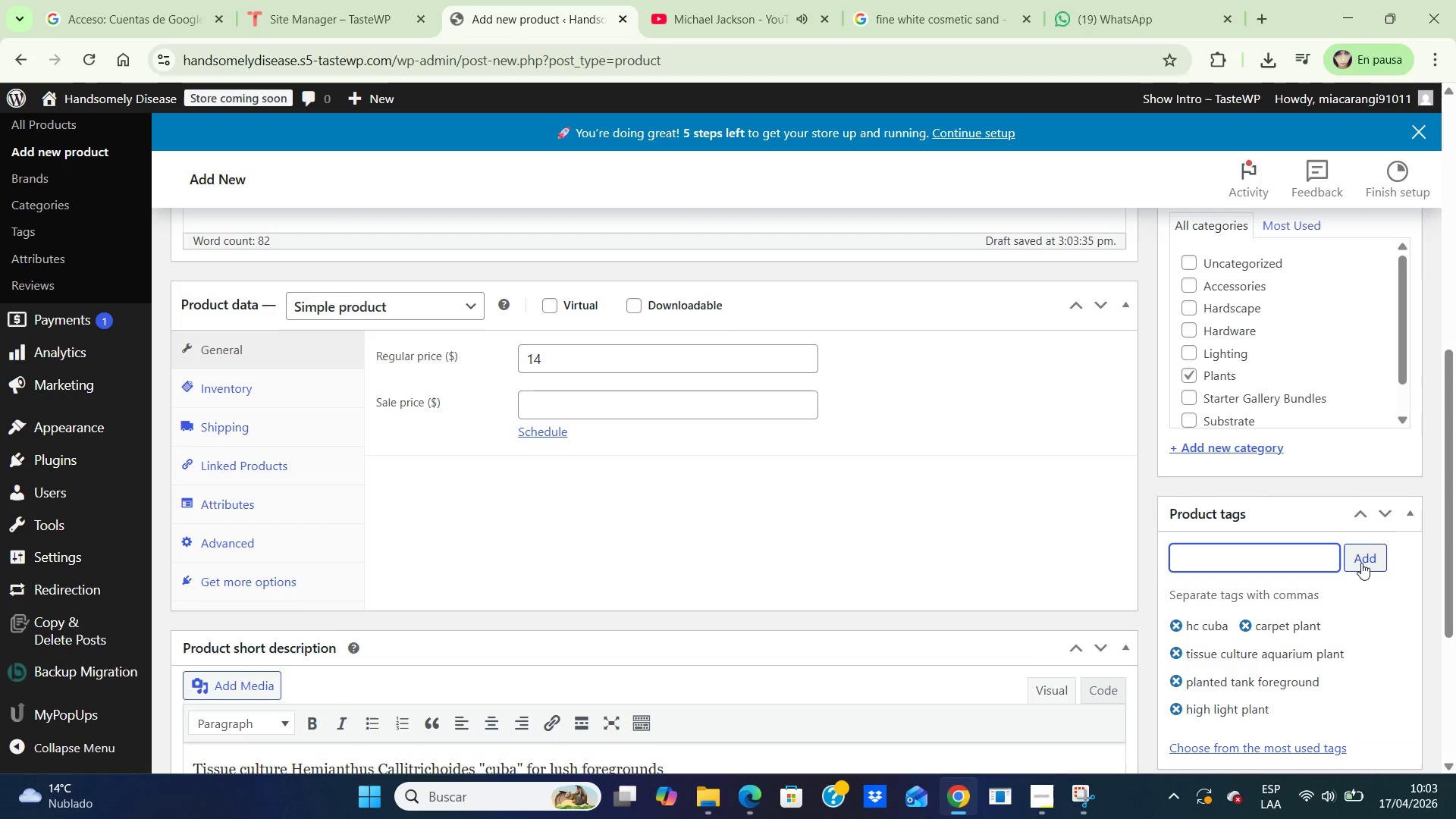 
scroll: coordinate [1225, 419], scroll_direction: up, amount: 3.0
 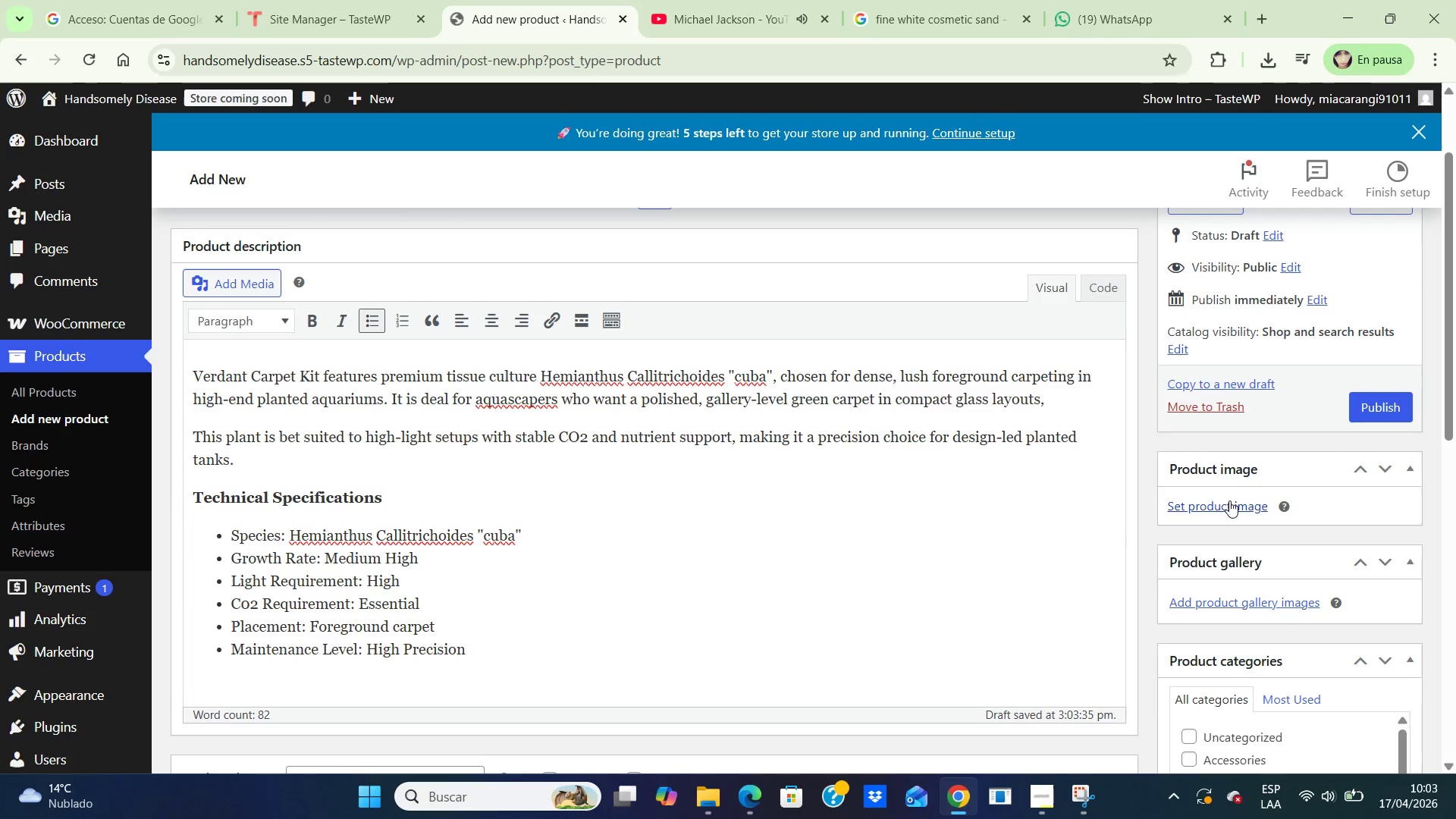 
left_click([1229, 500])
 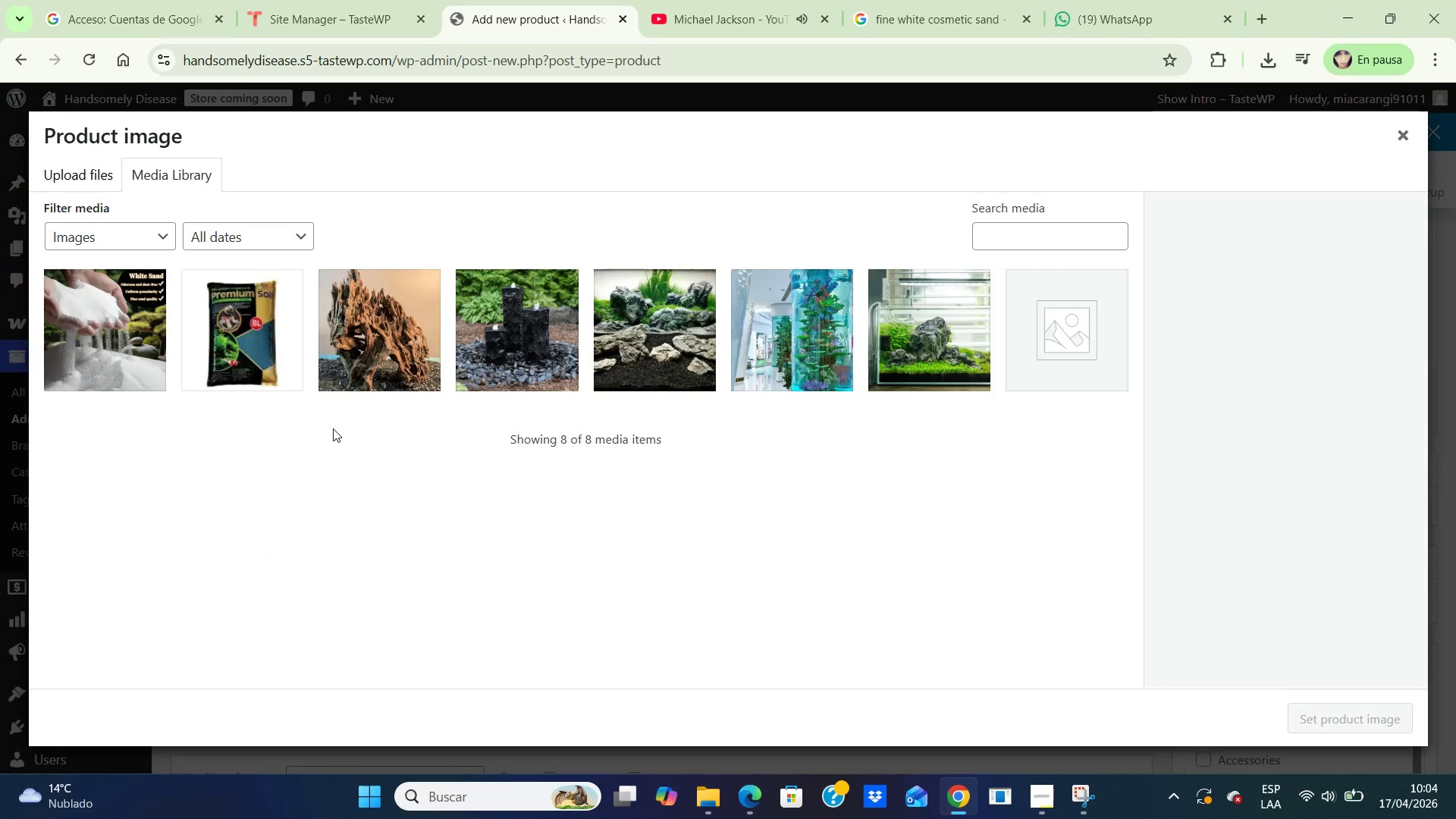 
left_click_drag(start_coordinate=[297, 407], to_coordinate=[249, 344])
 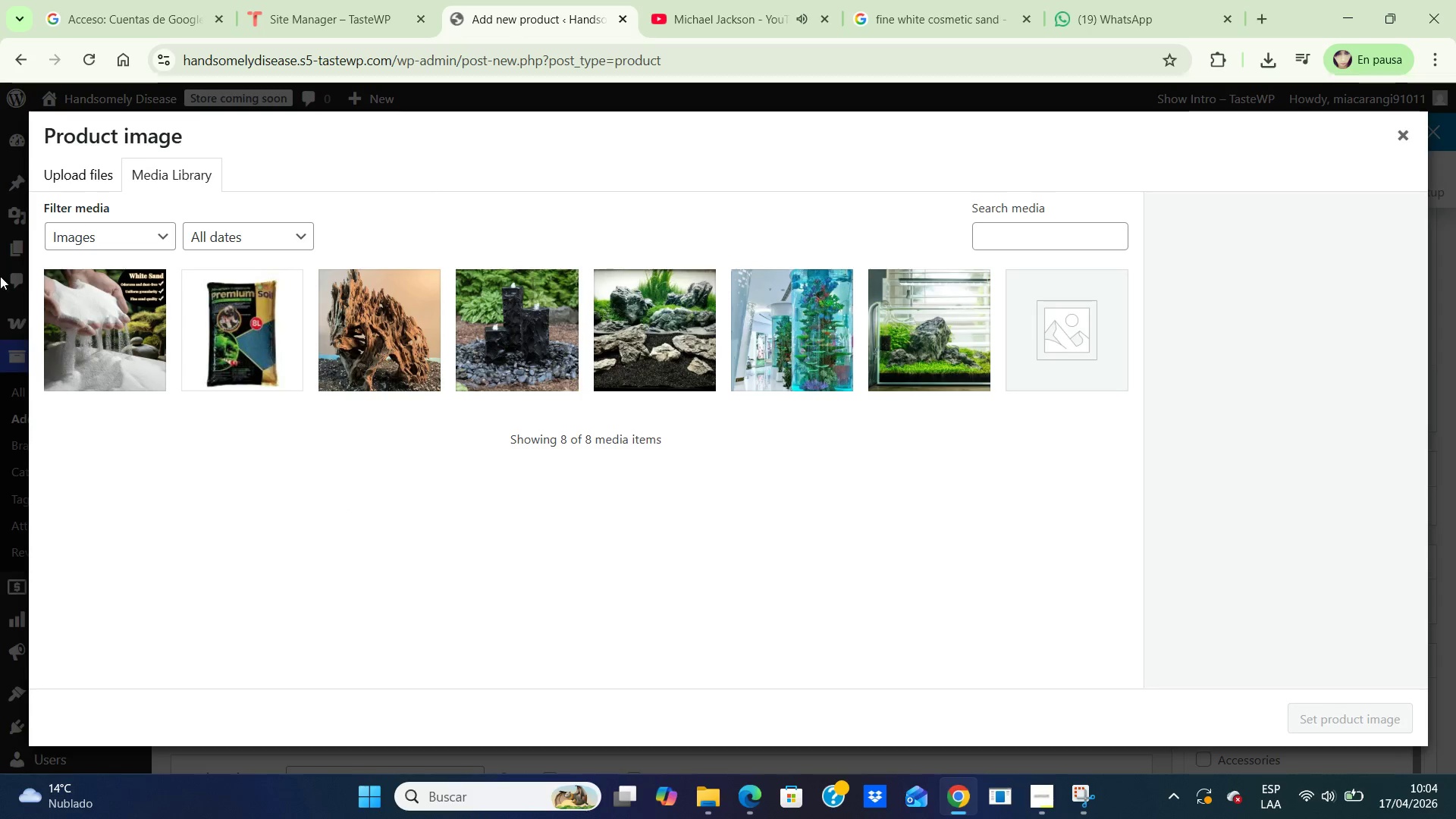 
left_click([966, 20])
 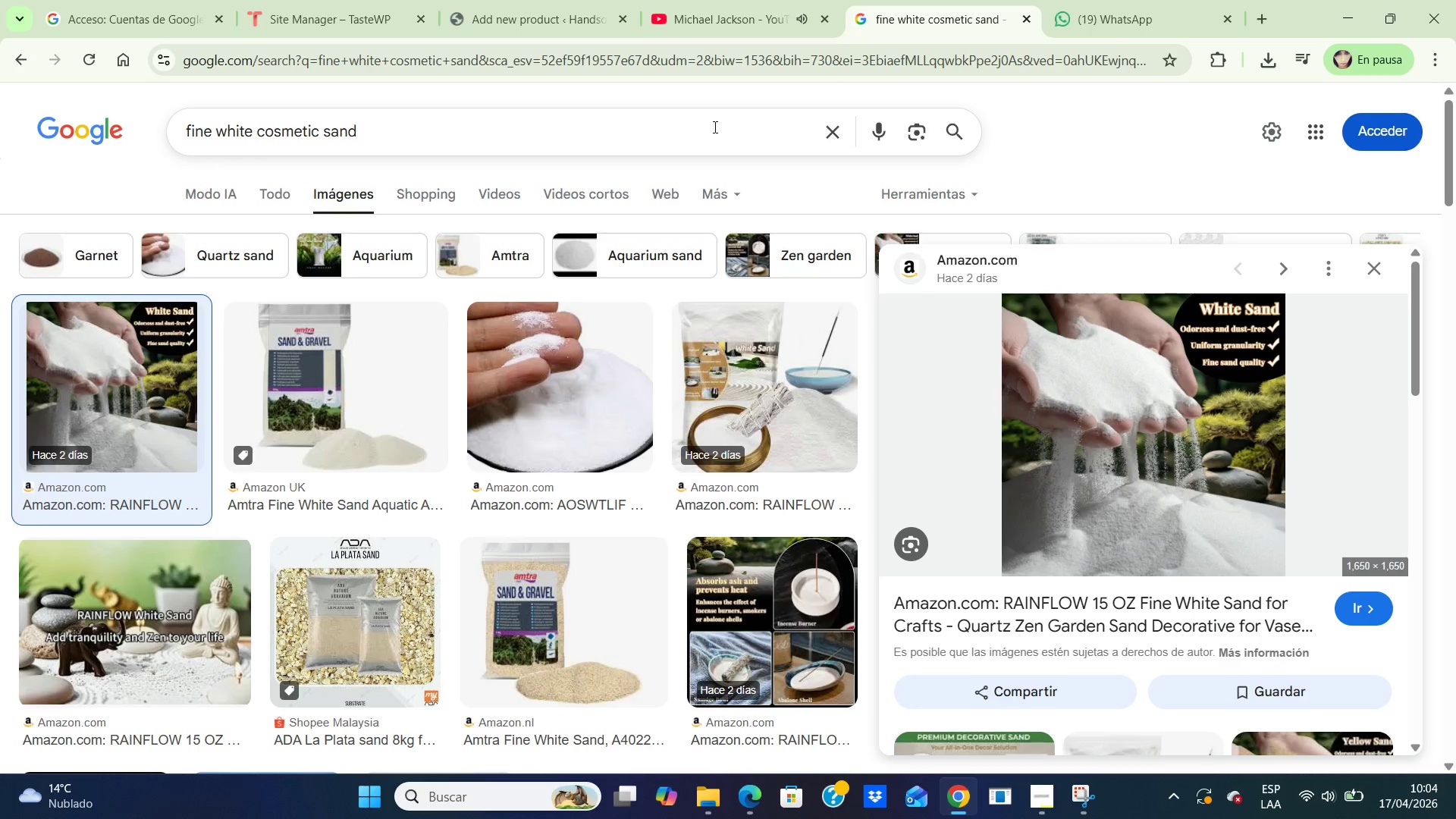 
left_click([709, 142])
 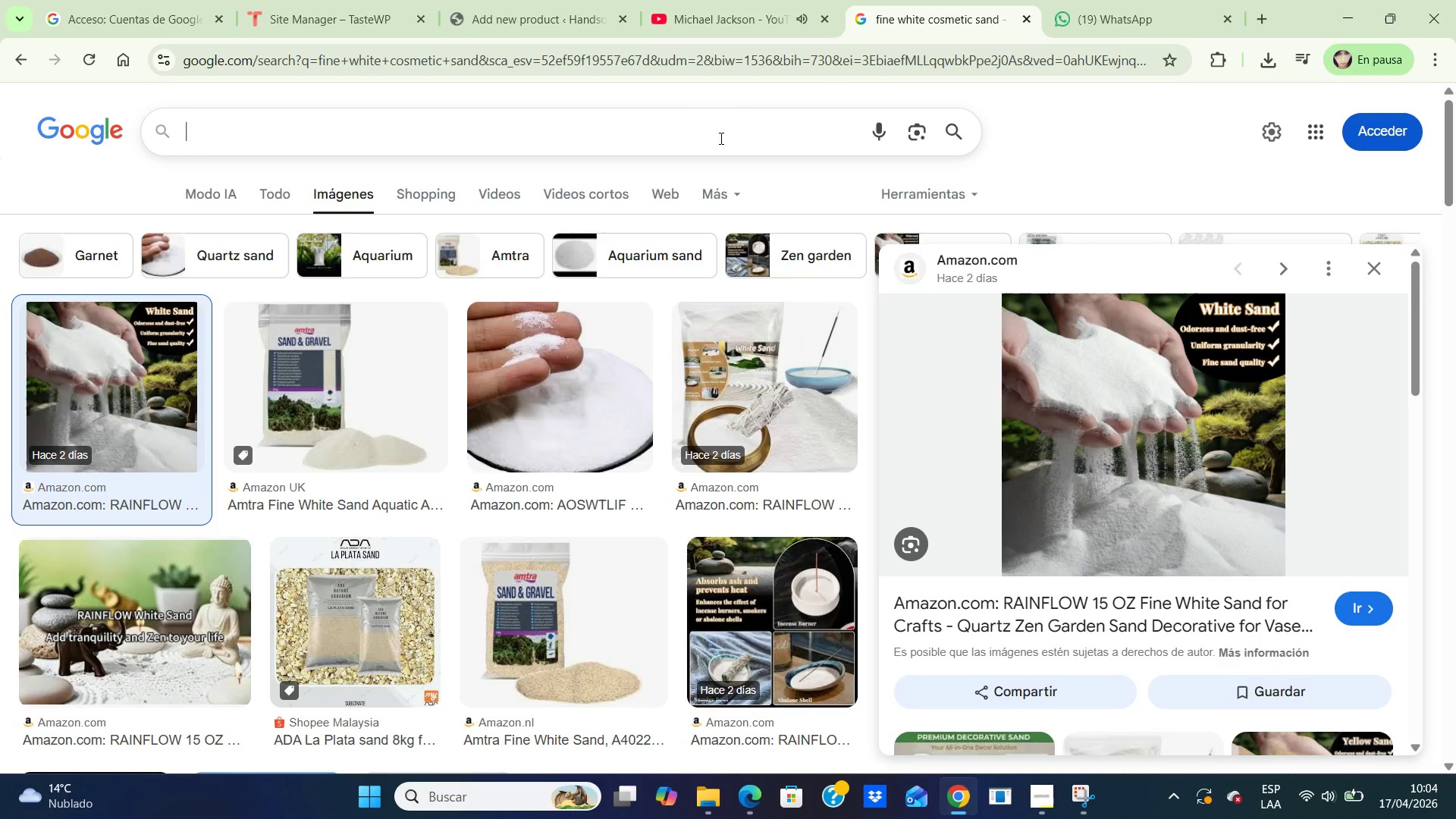 
left_click([729, 140])
 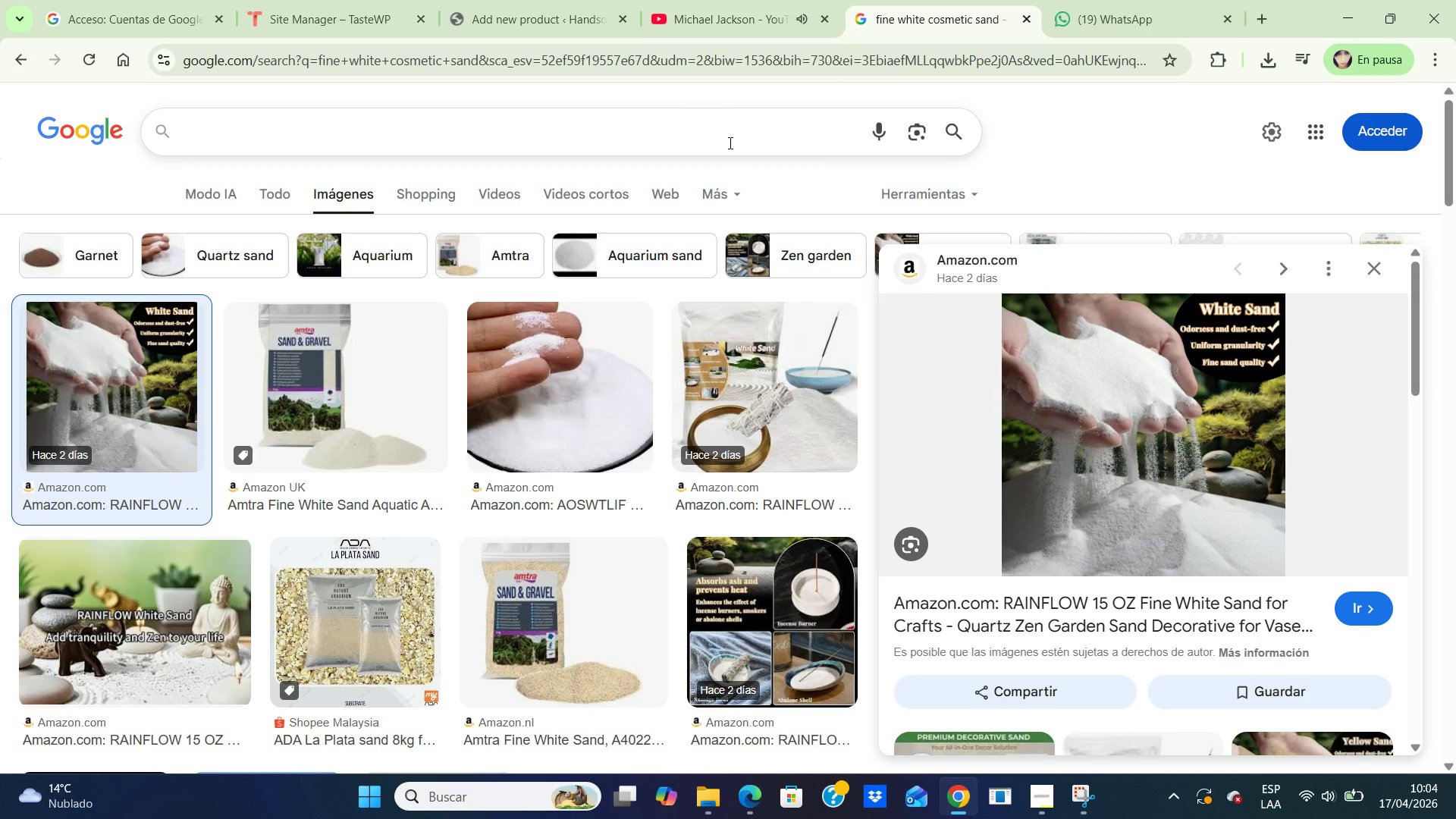 
type(hc cuba plant kit)
 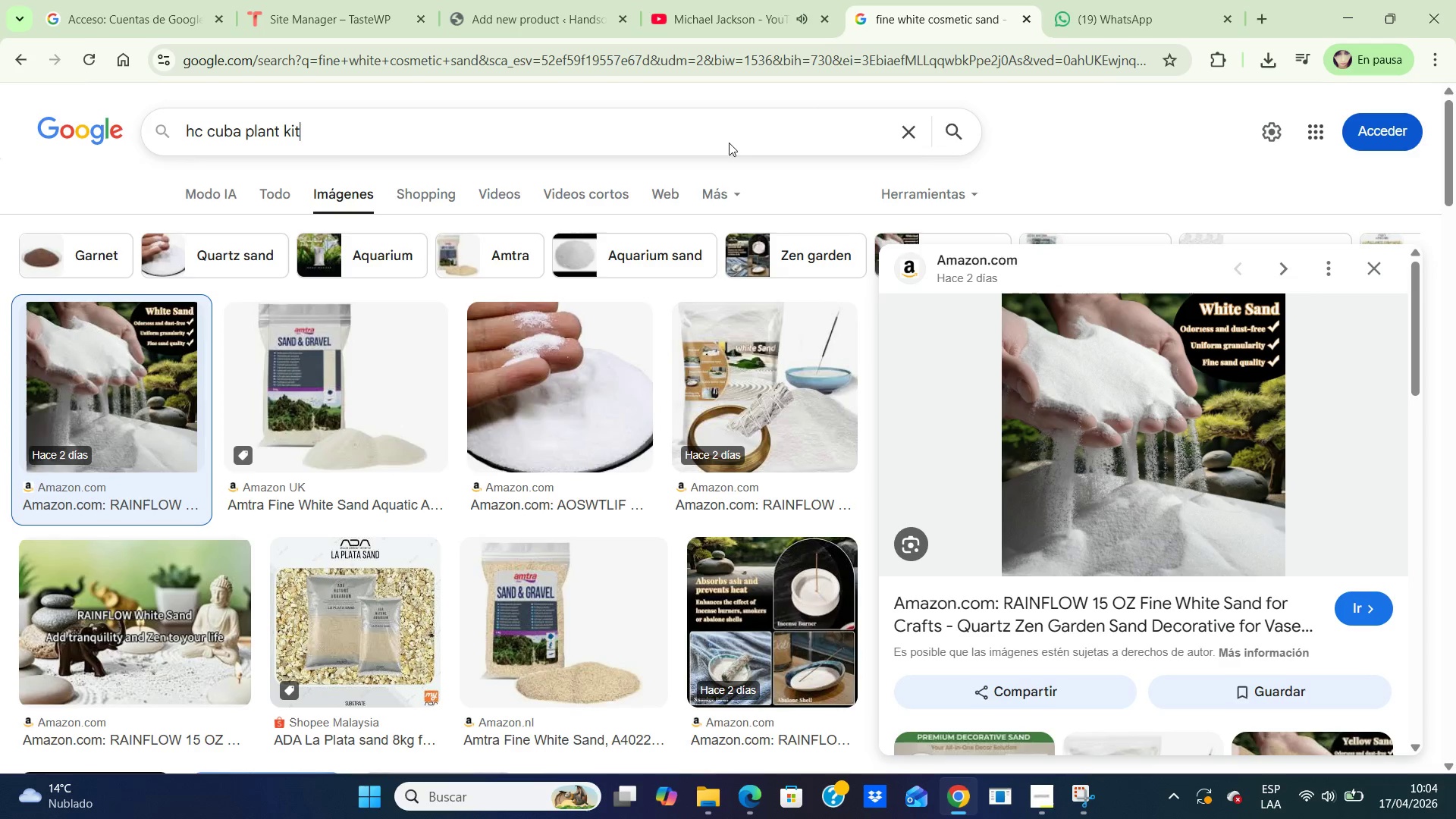 
key(Enter)
 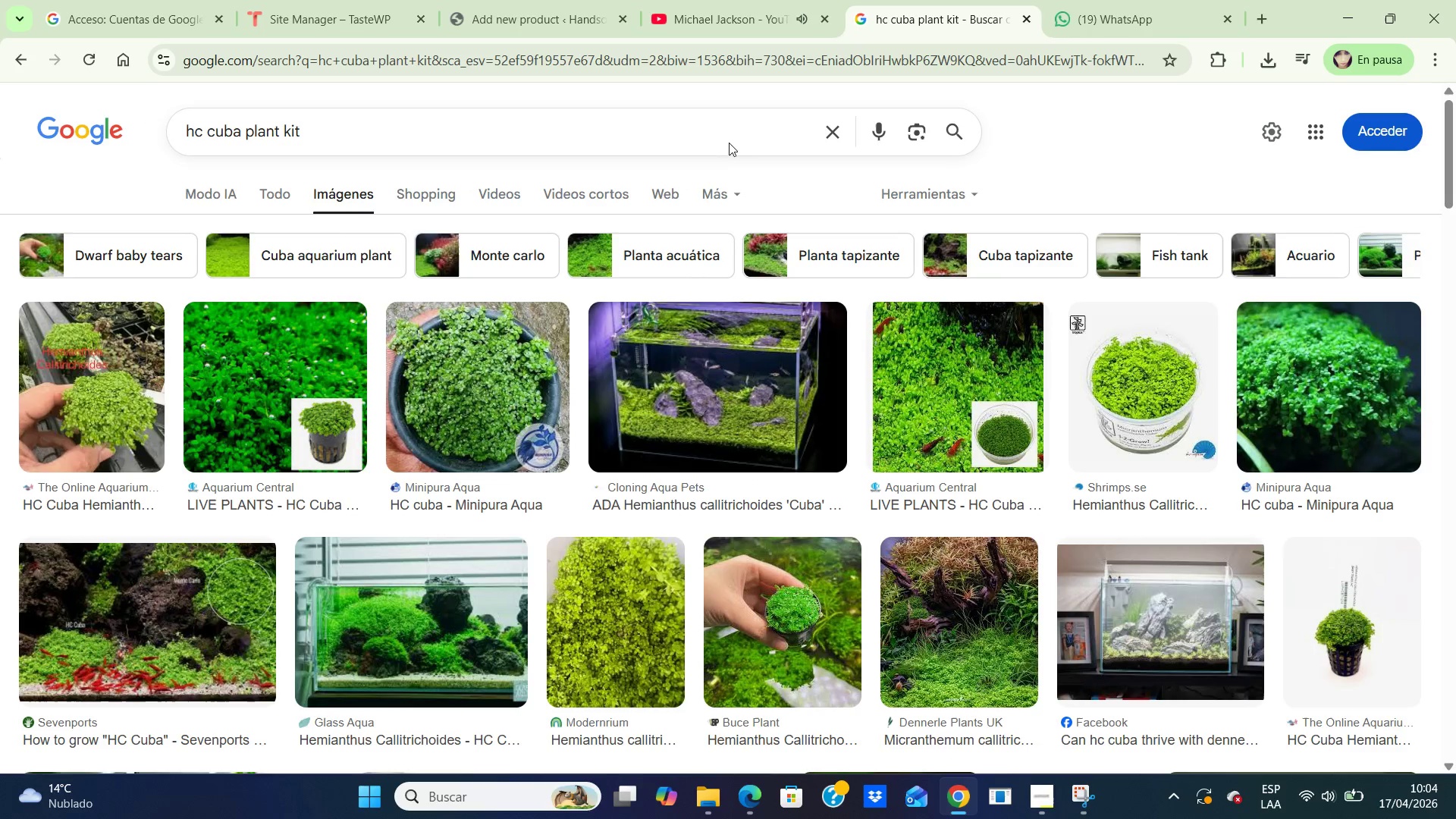 
wait(7.92)
 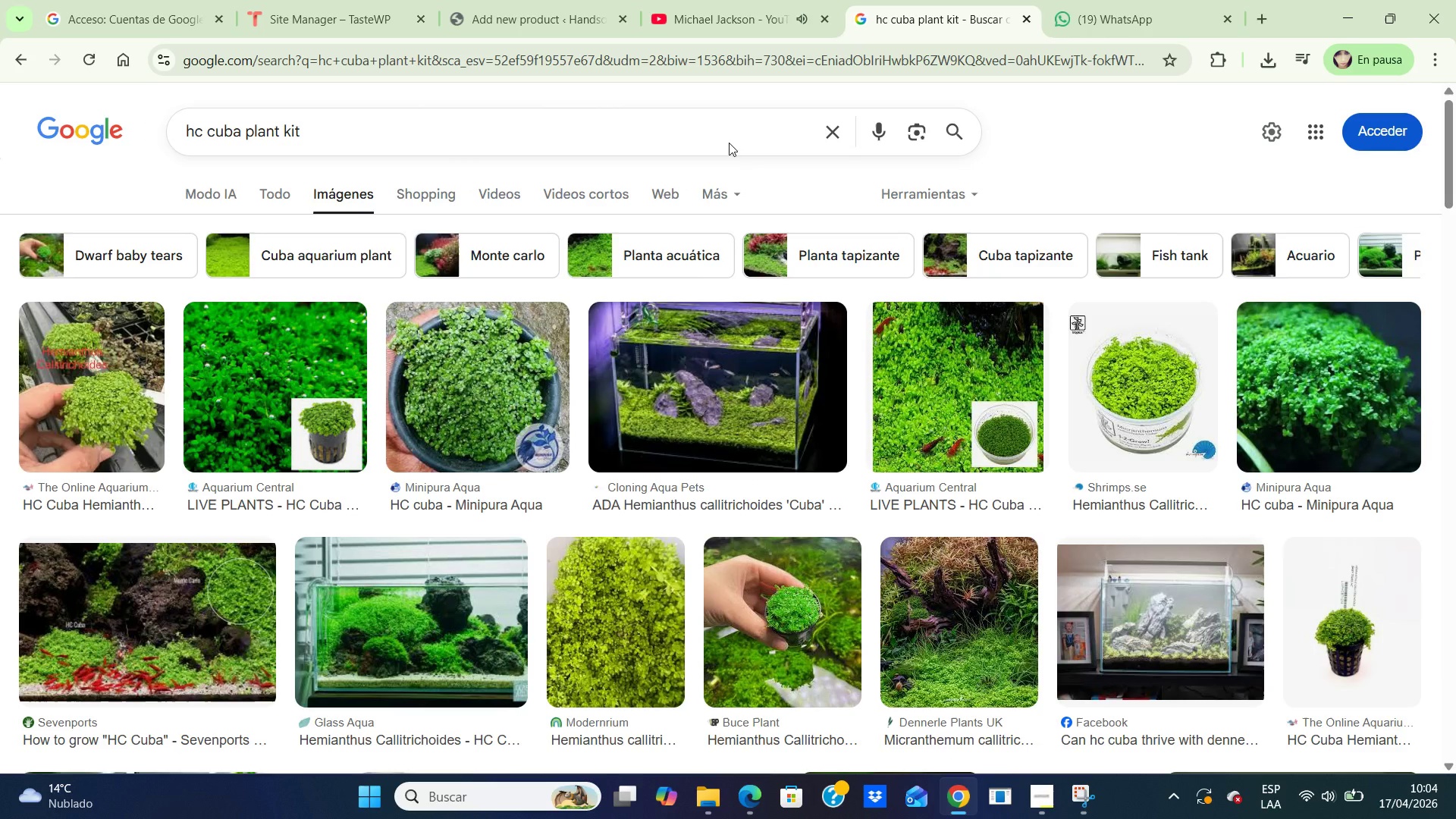 
left_click([769, 568])
 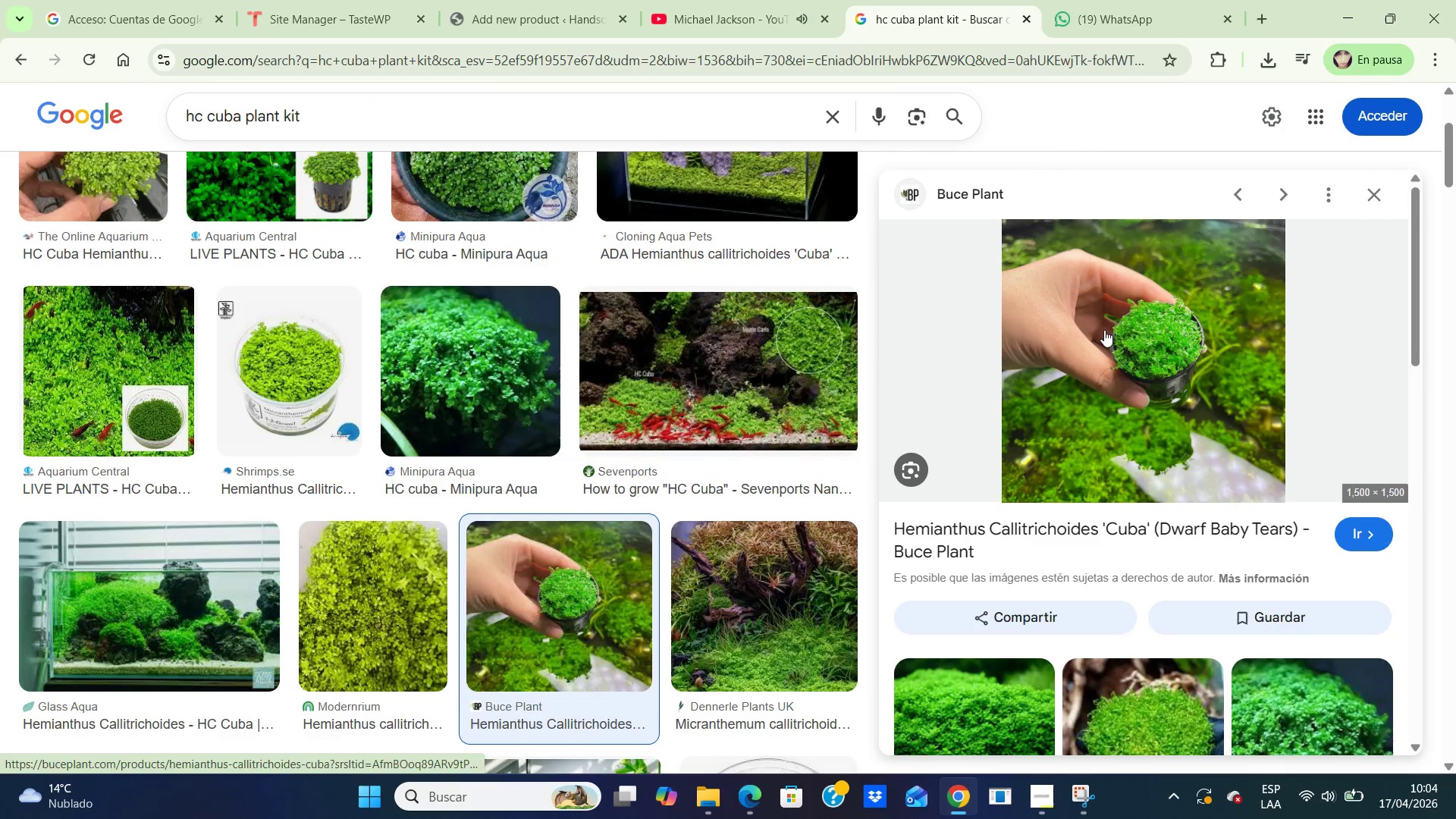 
right_click([1106, 304])
 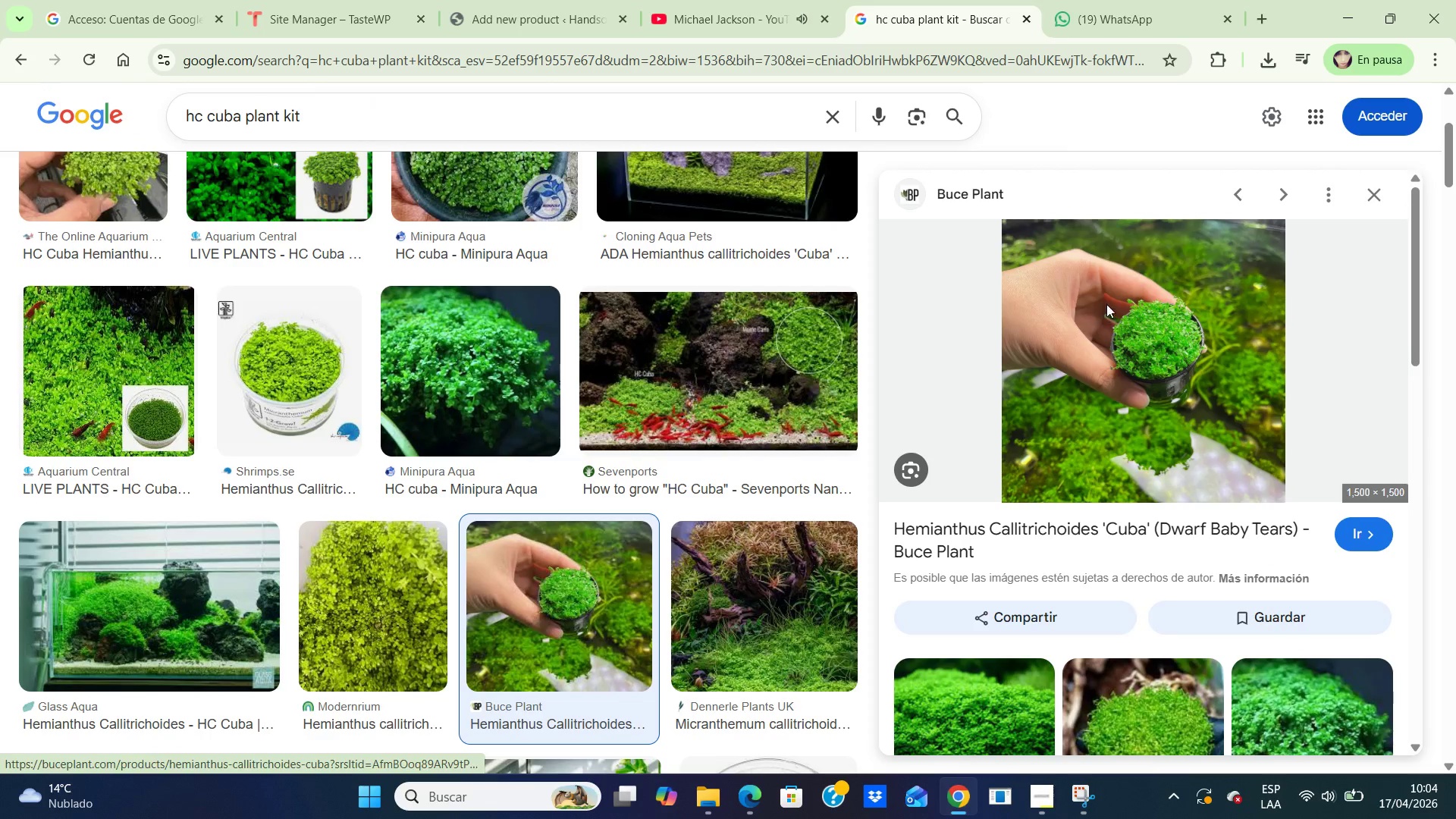 
scroll: coordinate [1106, 304], scroll_direction: up, amount: 1.0
 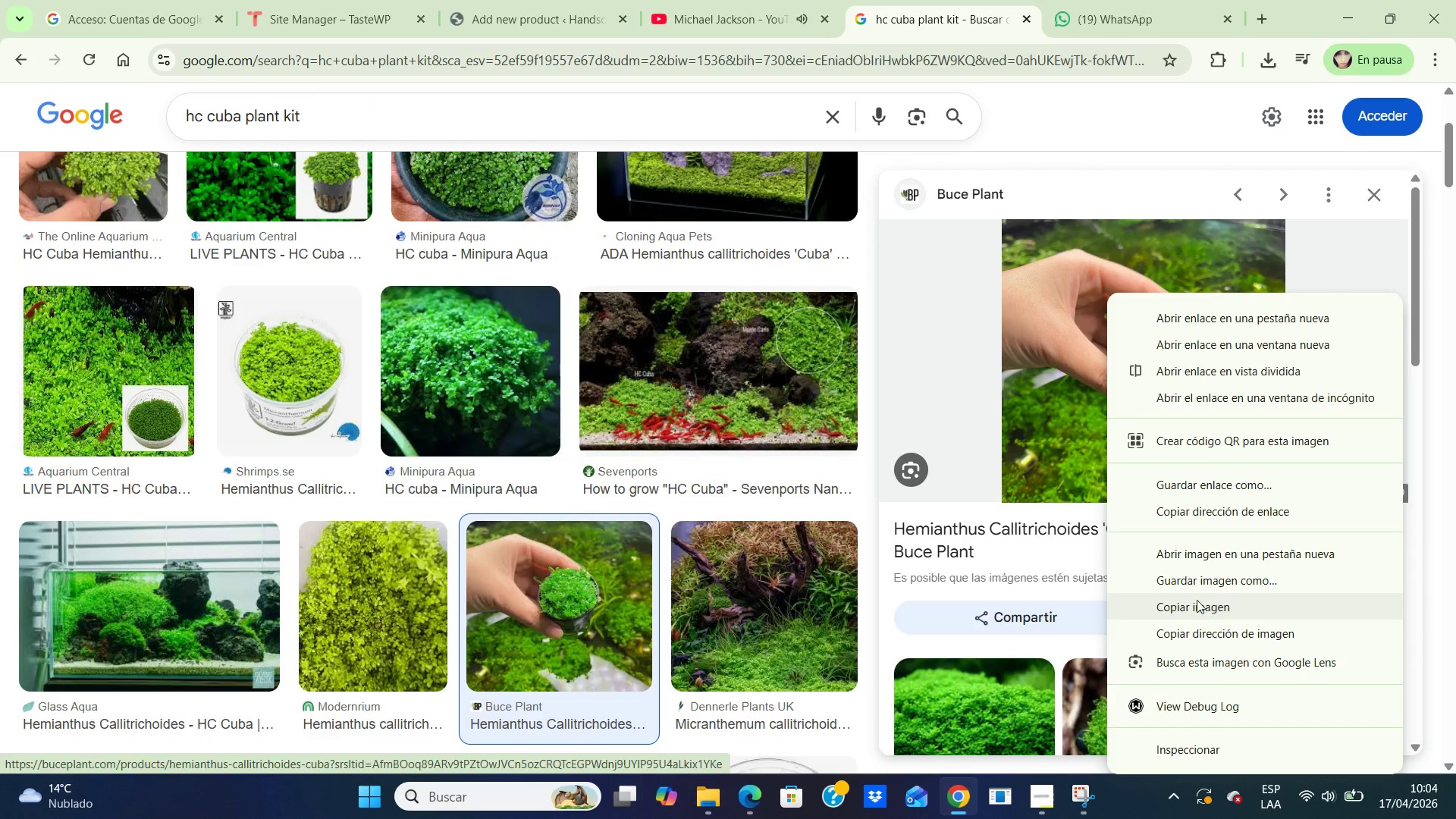 
left_click([1195, 579])
 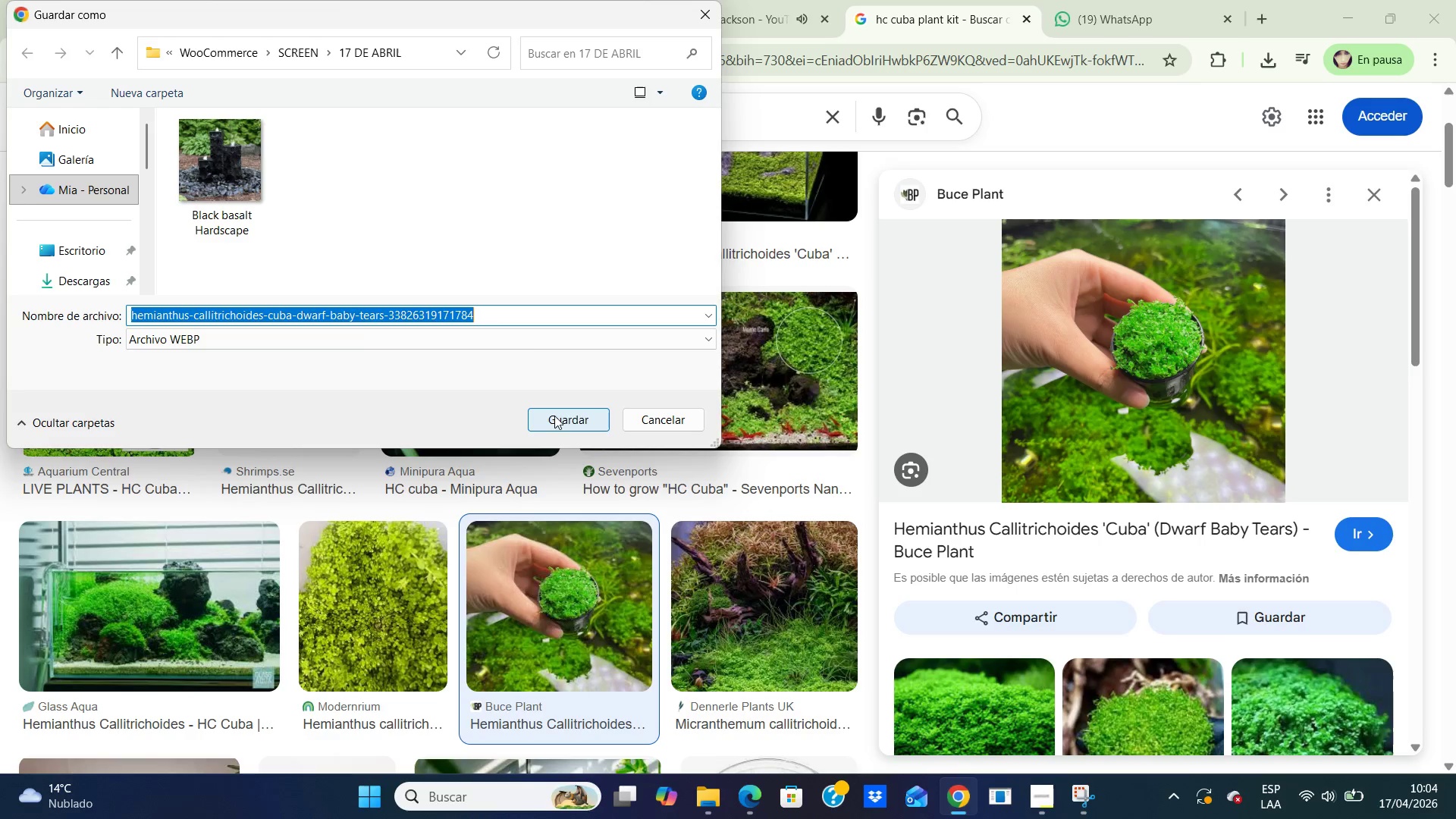 
wait(5.22)
 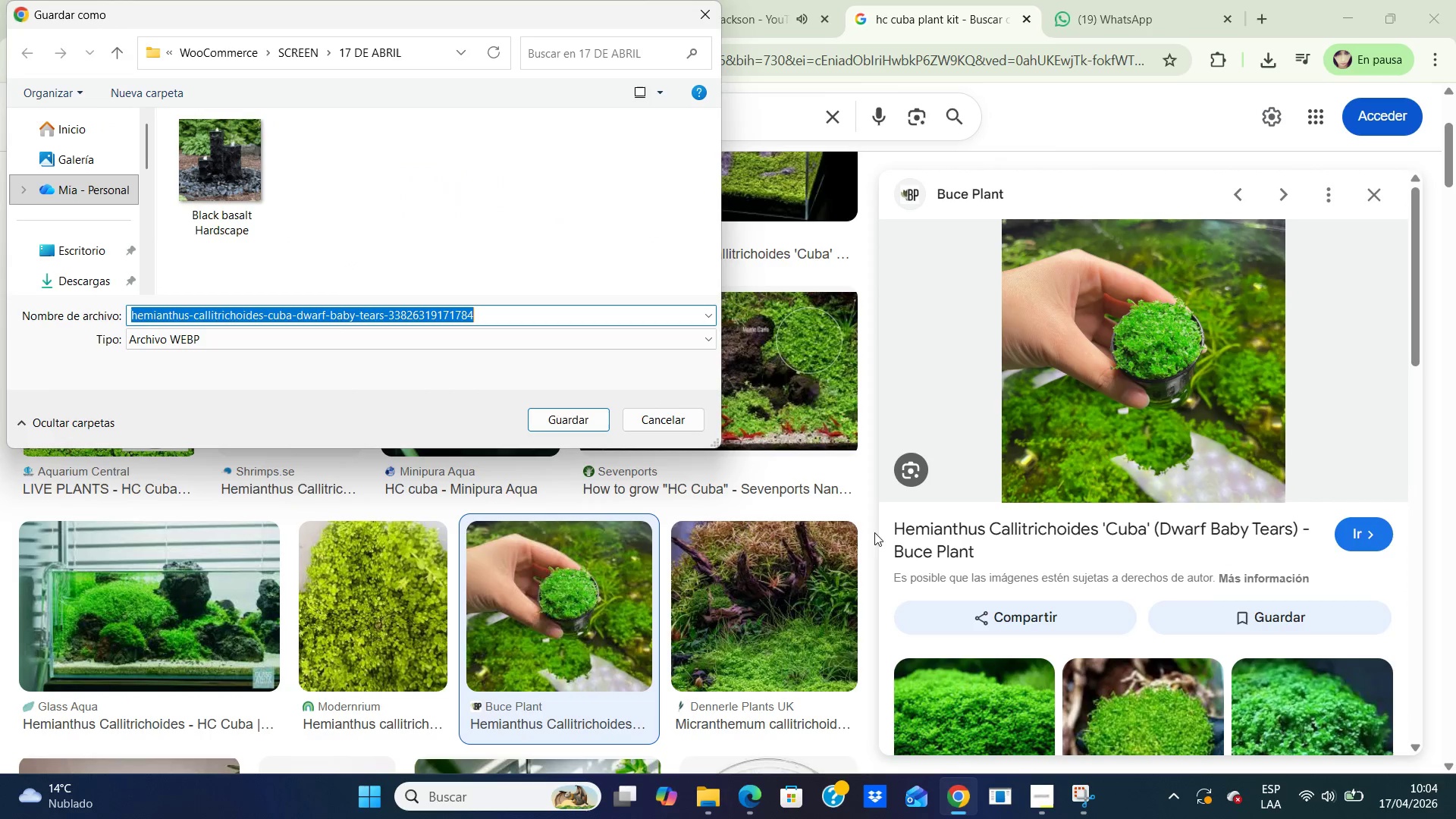 
left_click([499, 310])
 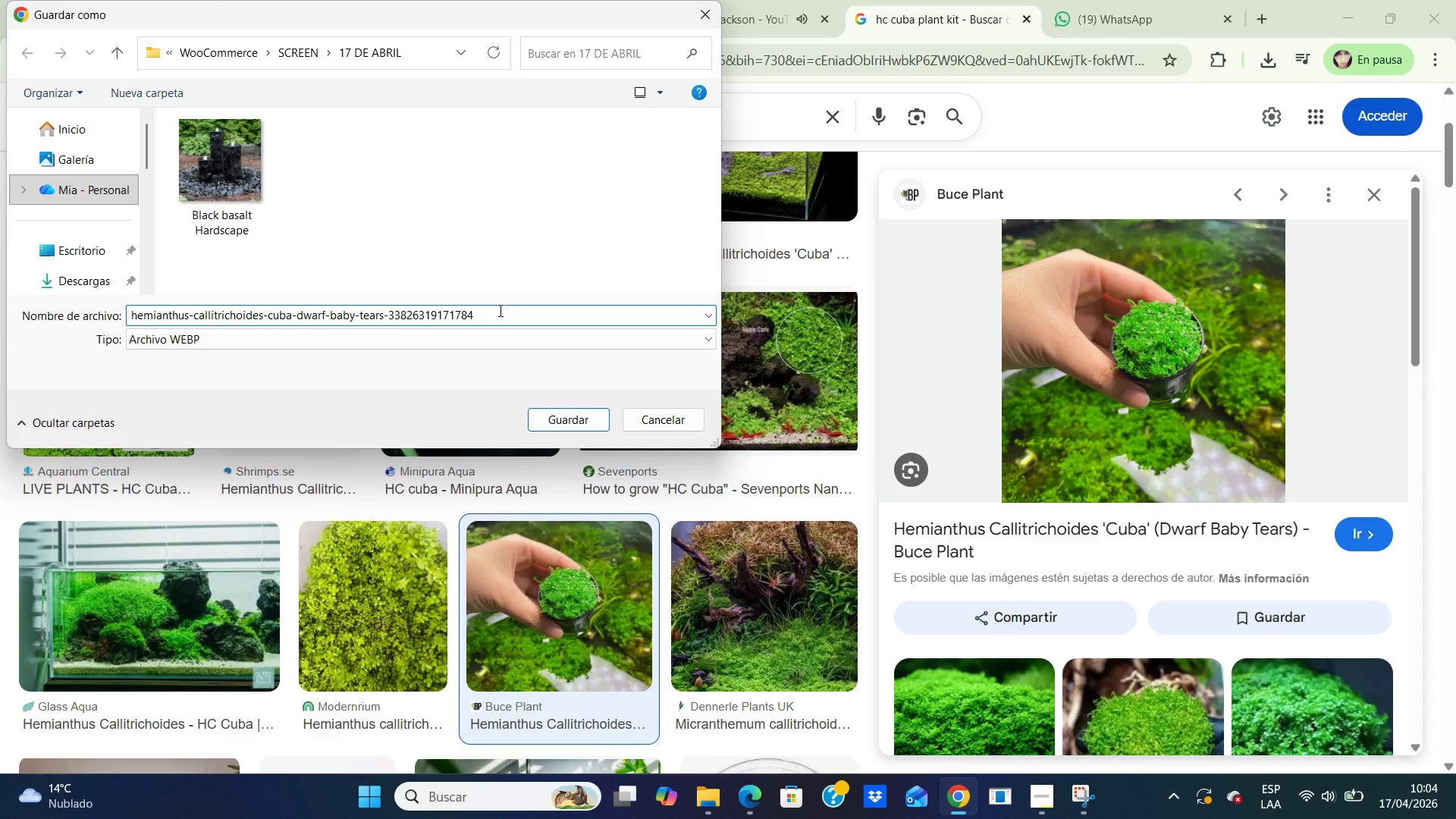 
key(Backspace)
 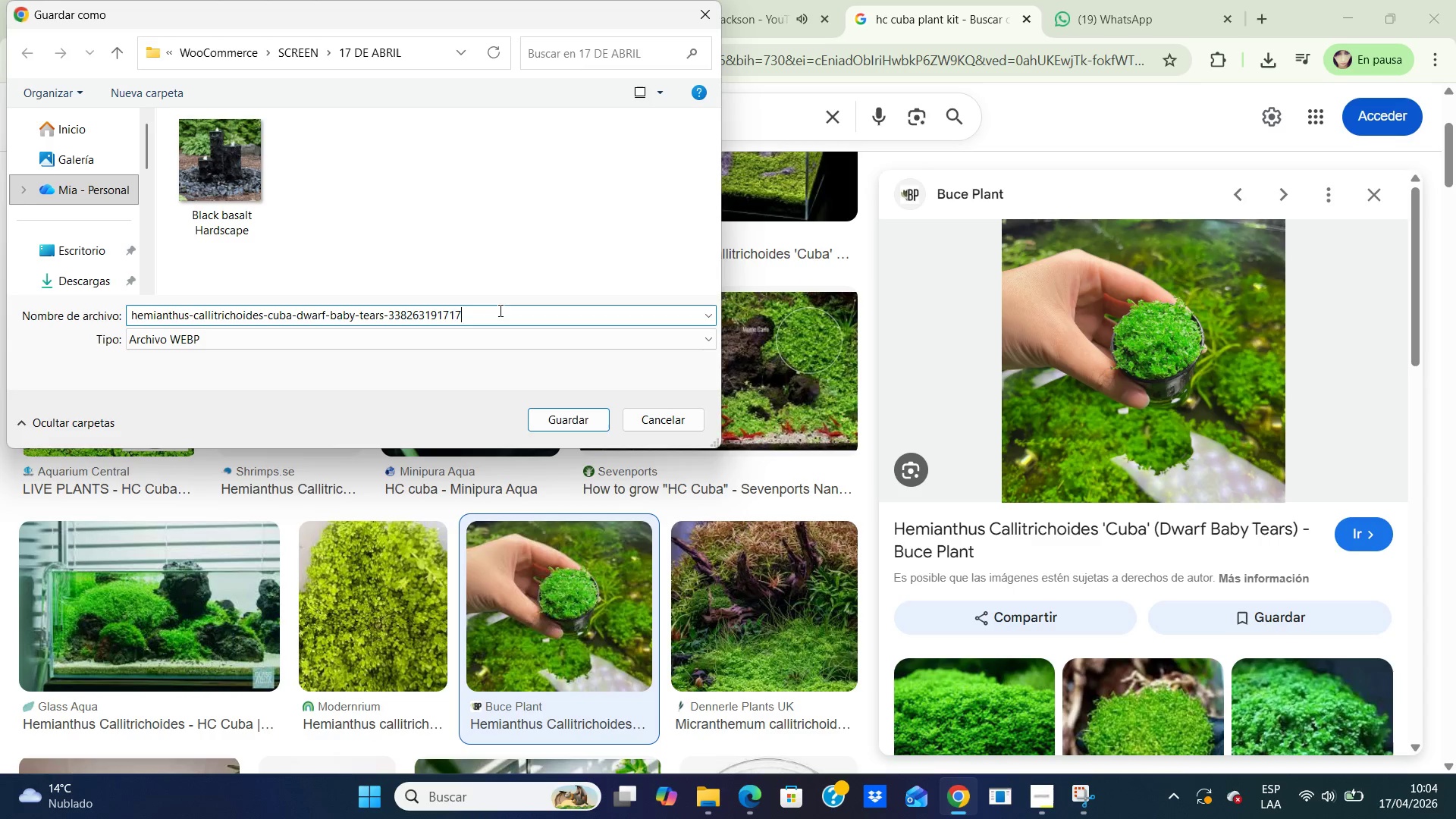 
key(Backspace)
 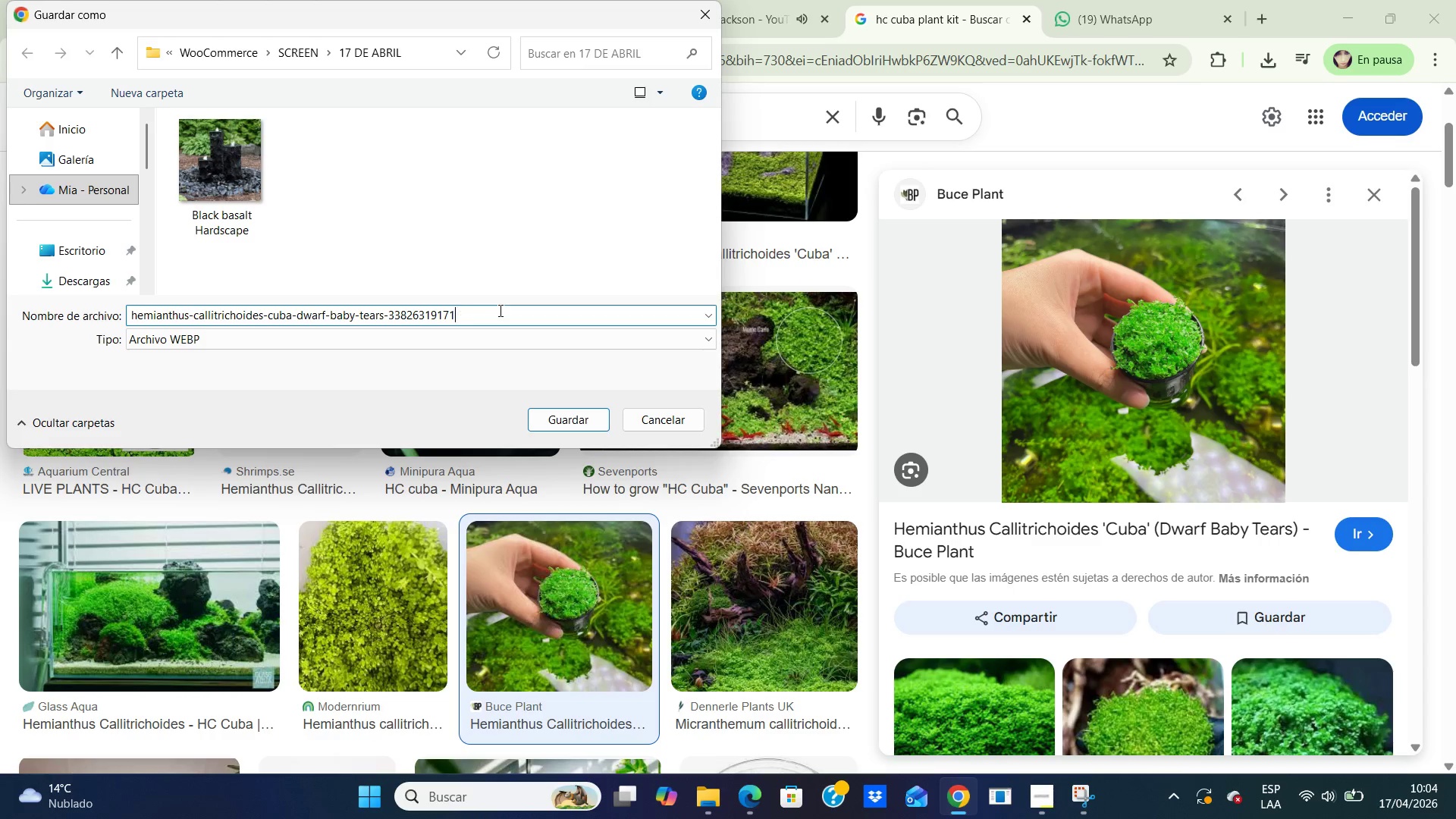 
key(Backspace)
 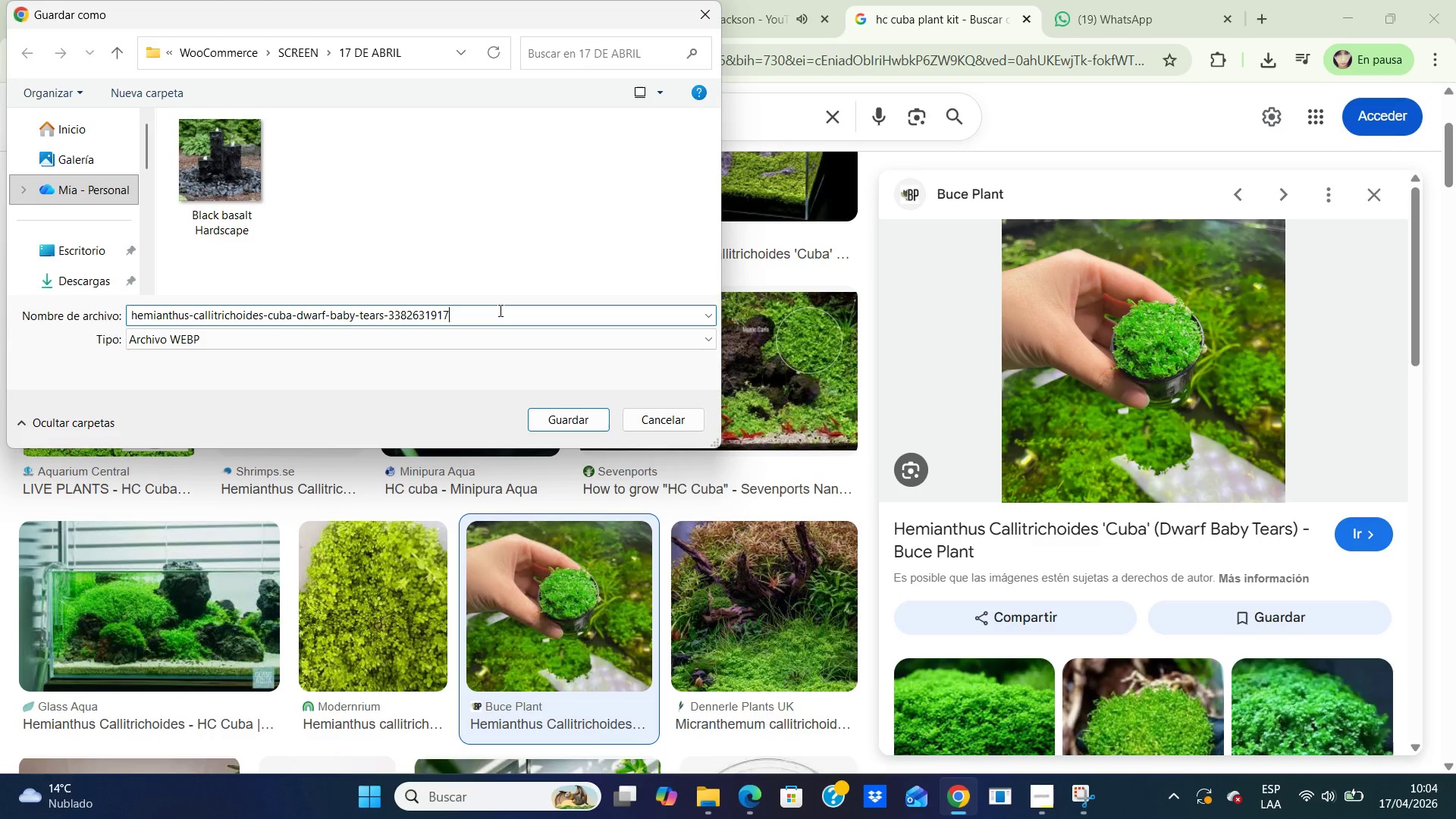 
key(Backspace)
 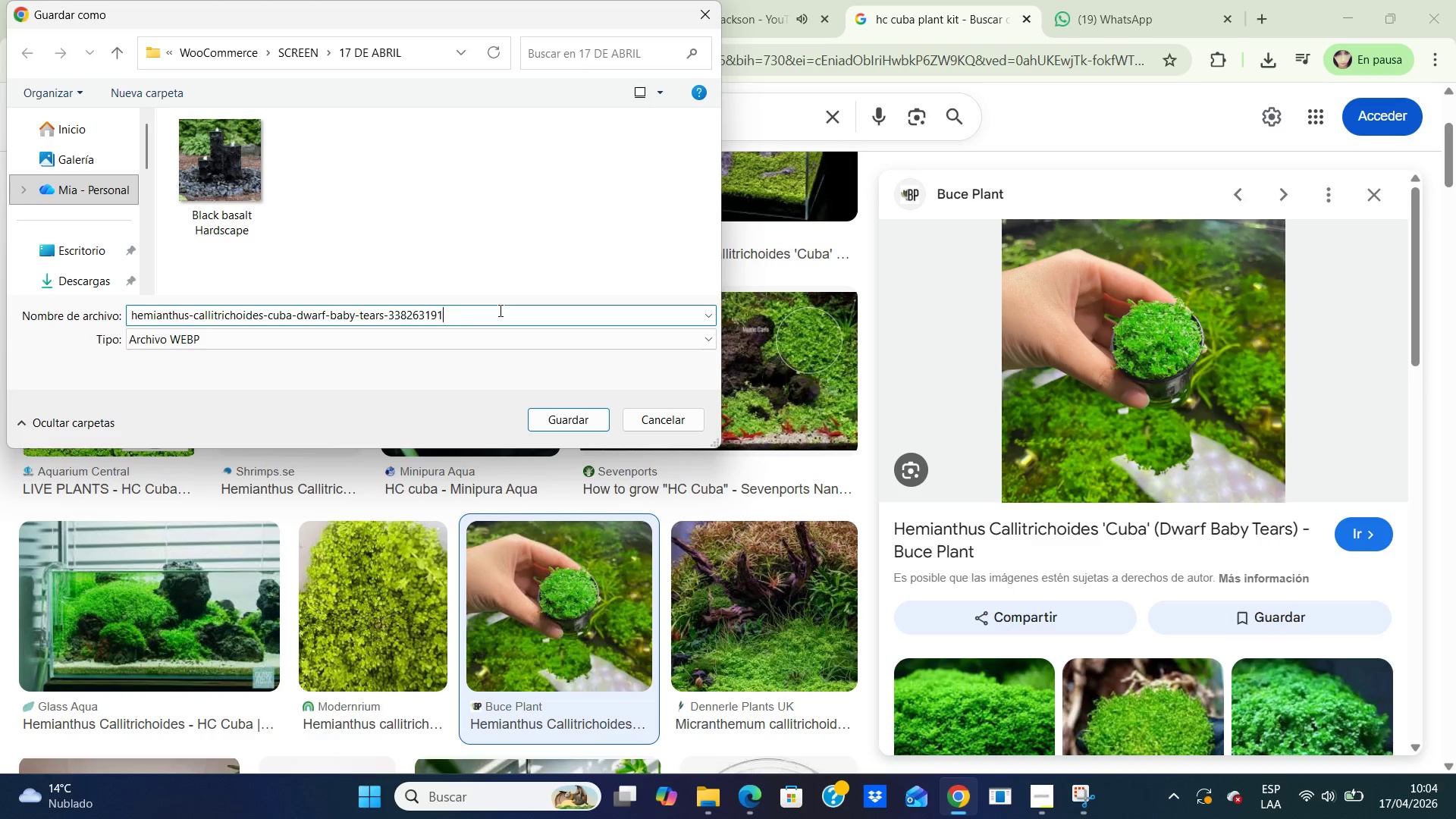 
key(Backspace)
 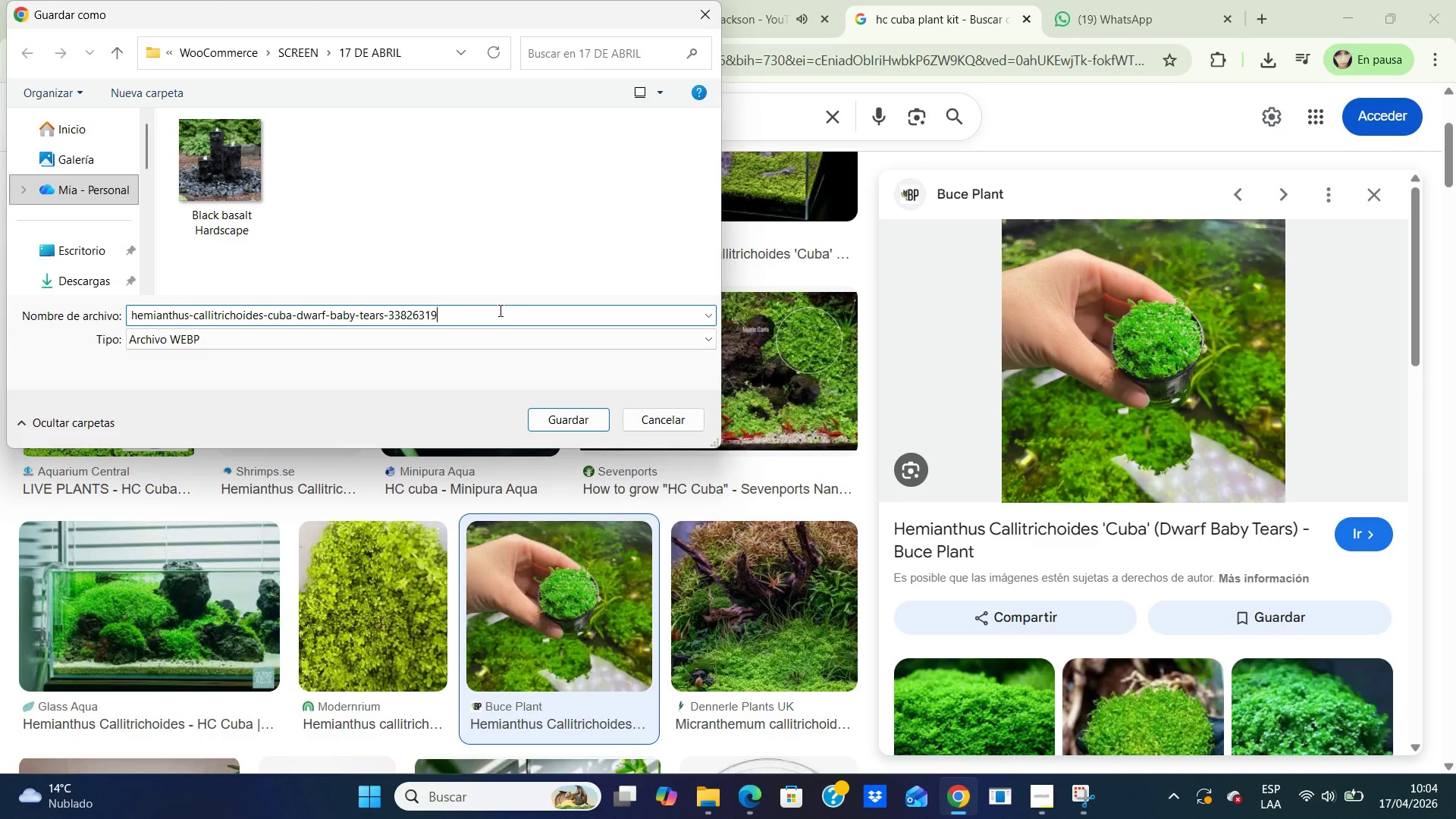 
key(Backspace)
 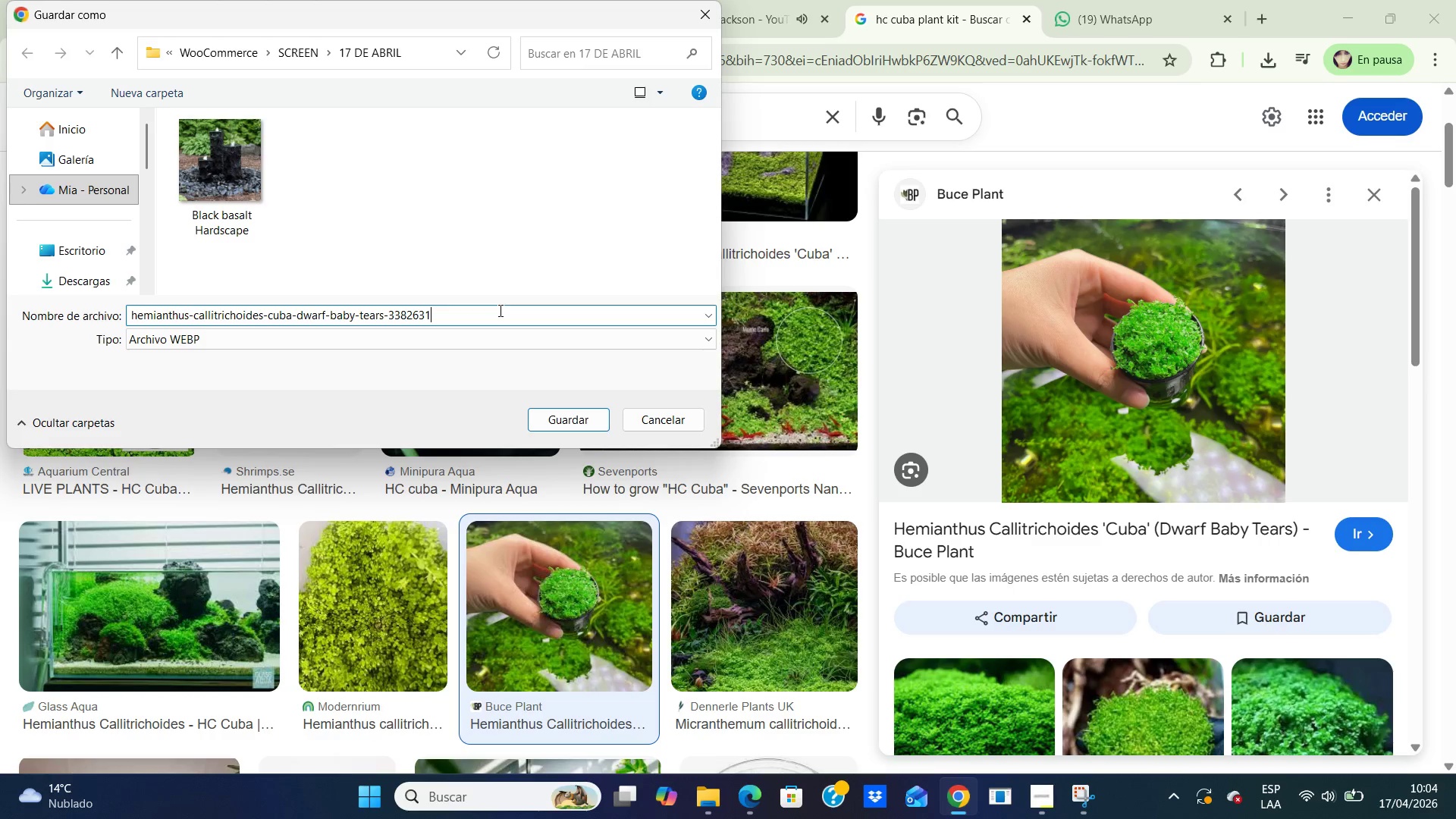 
hold_key(key=Backspace, duration=1.16)
 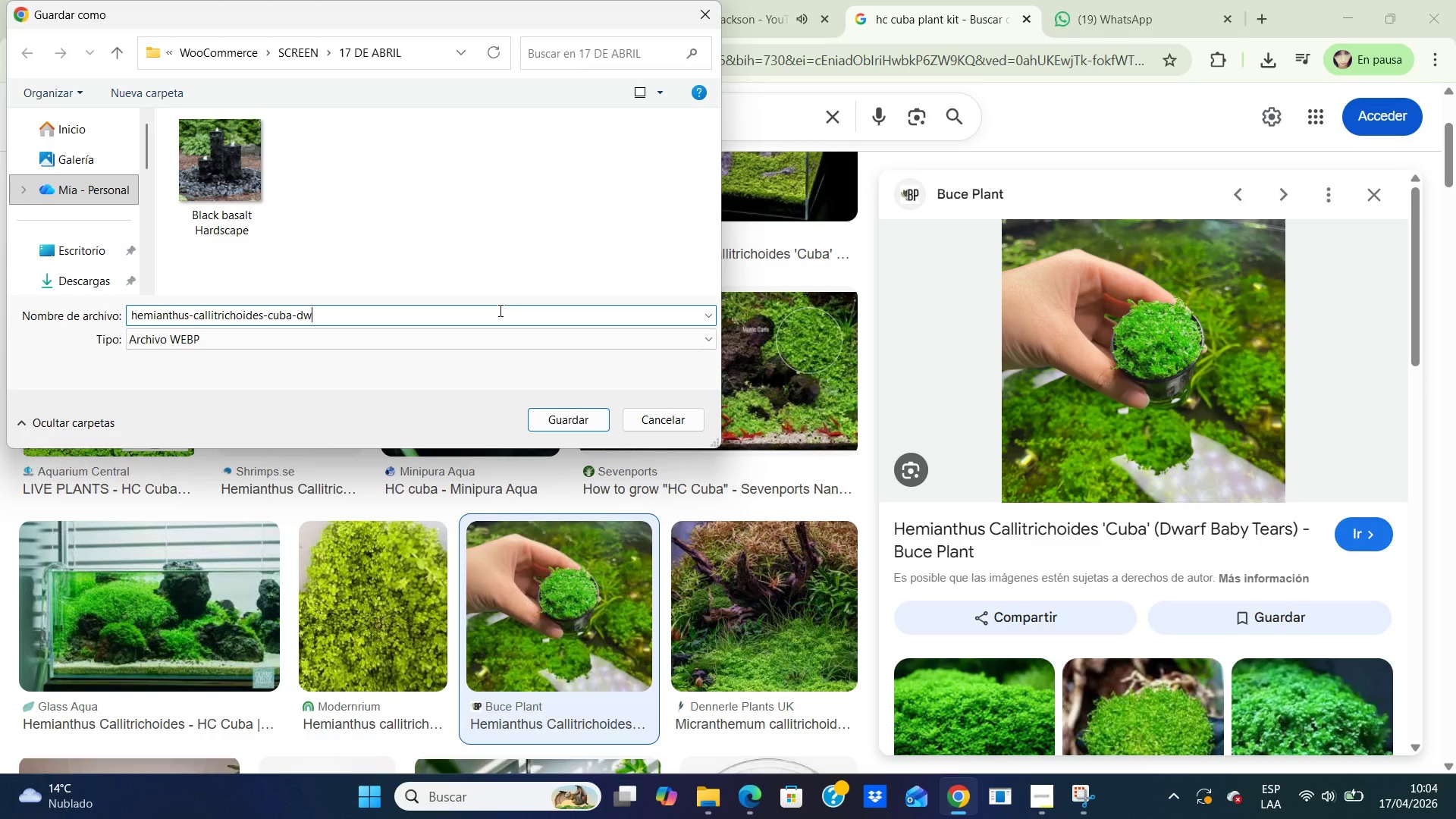 
key(Backspace)
 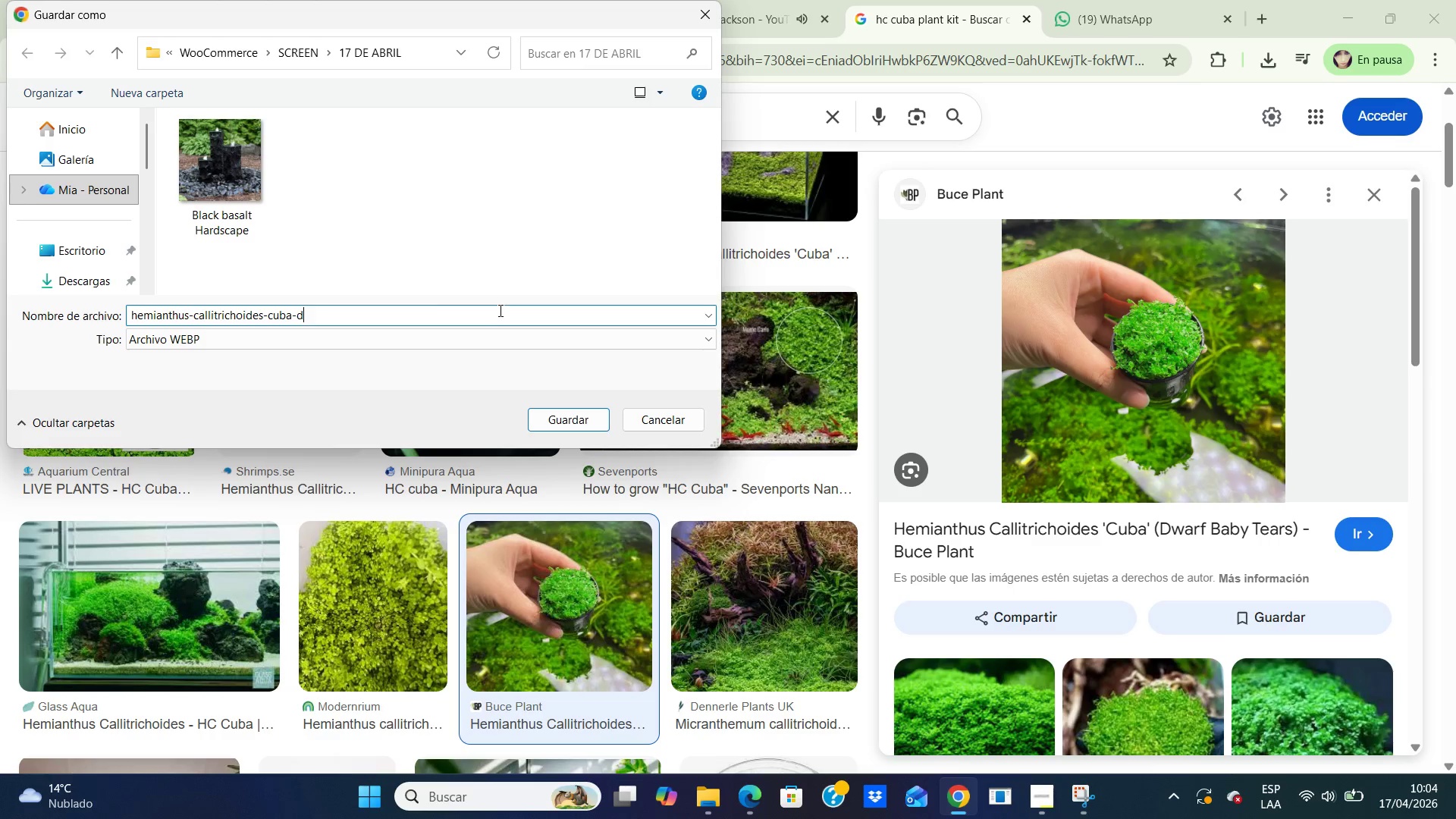 
key(Backspace)
 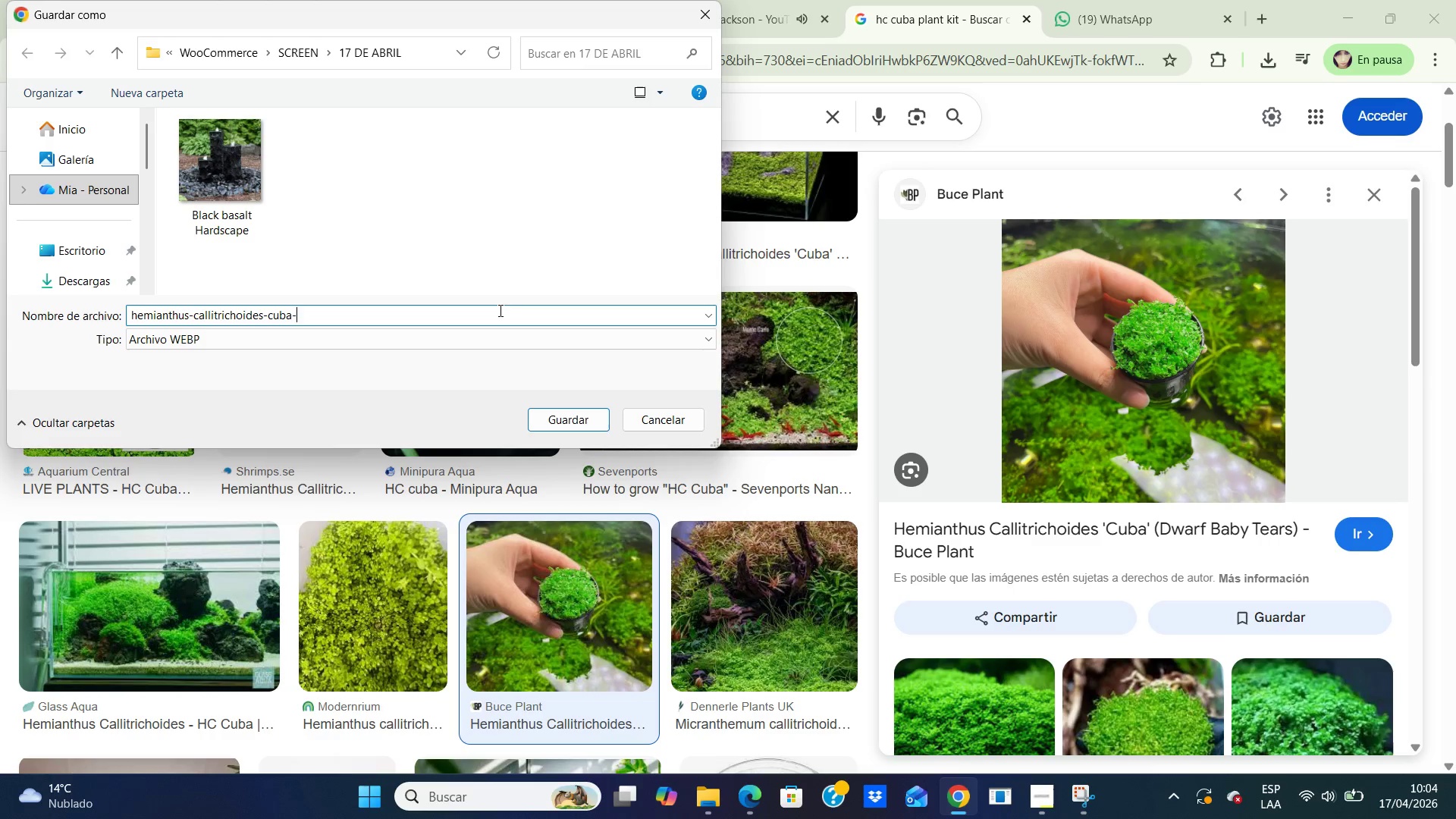 
key(Backspace)
 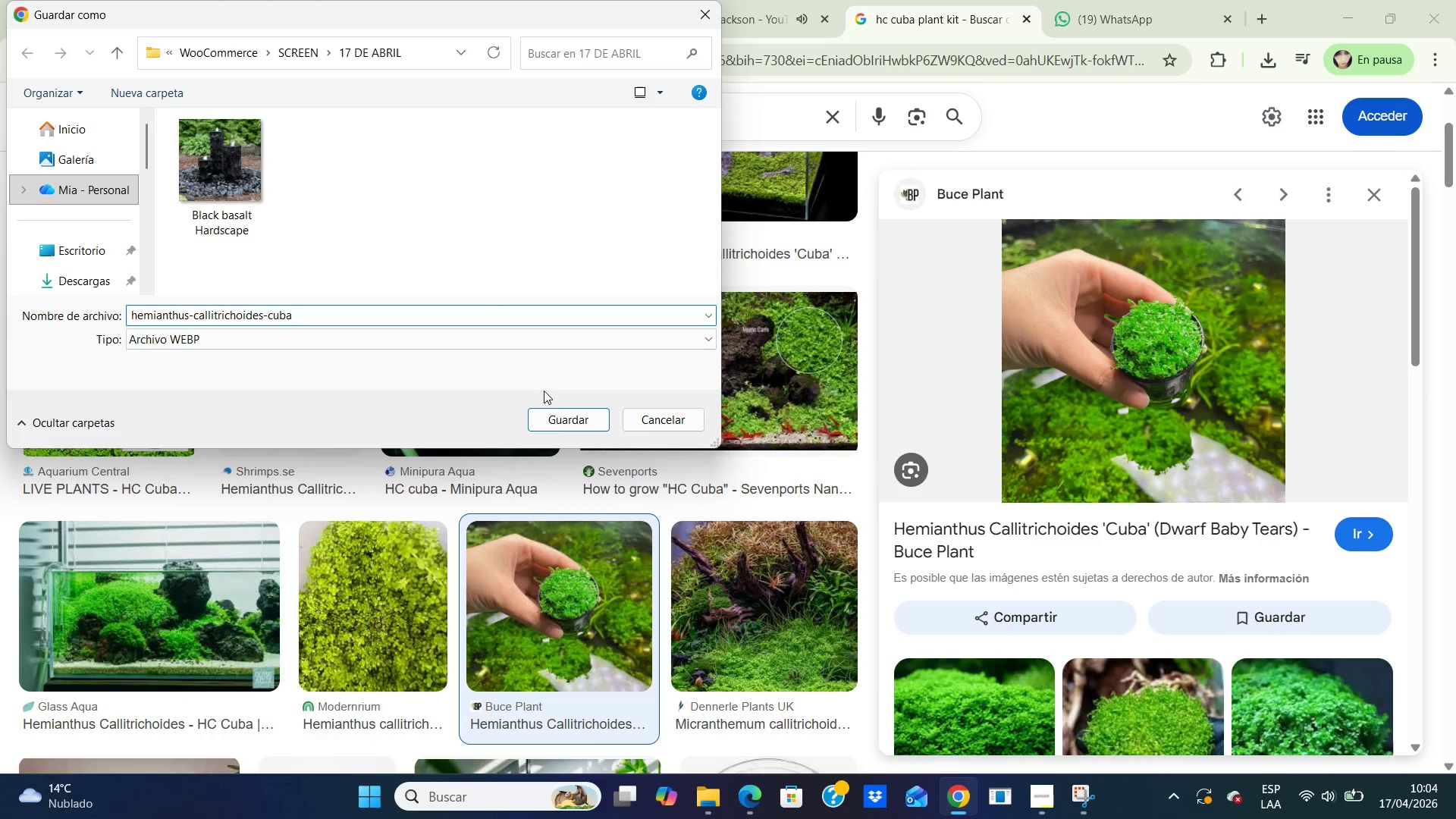 
left_click([558, 425])
 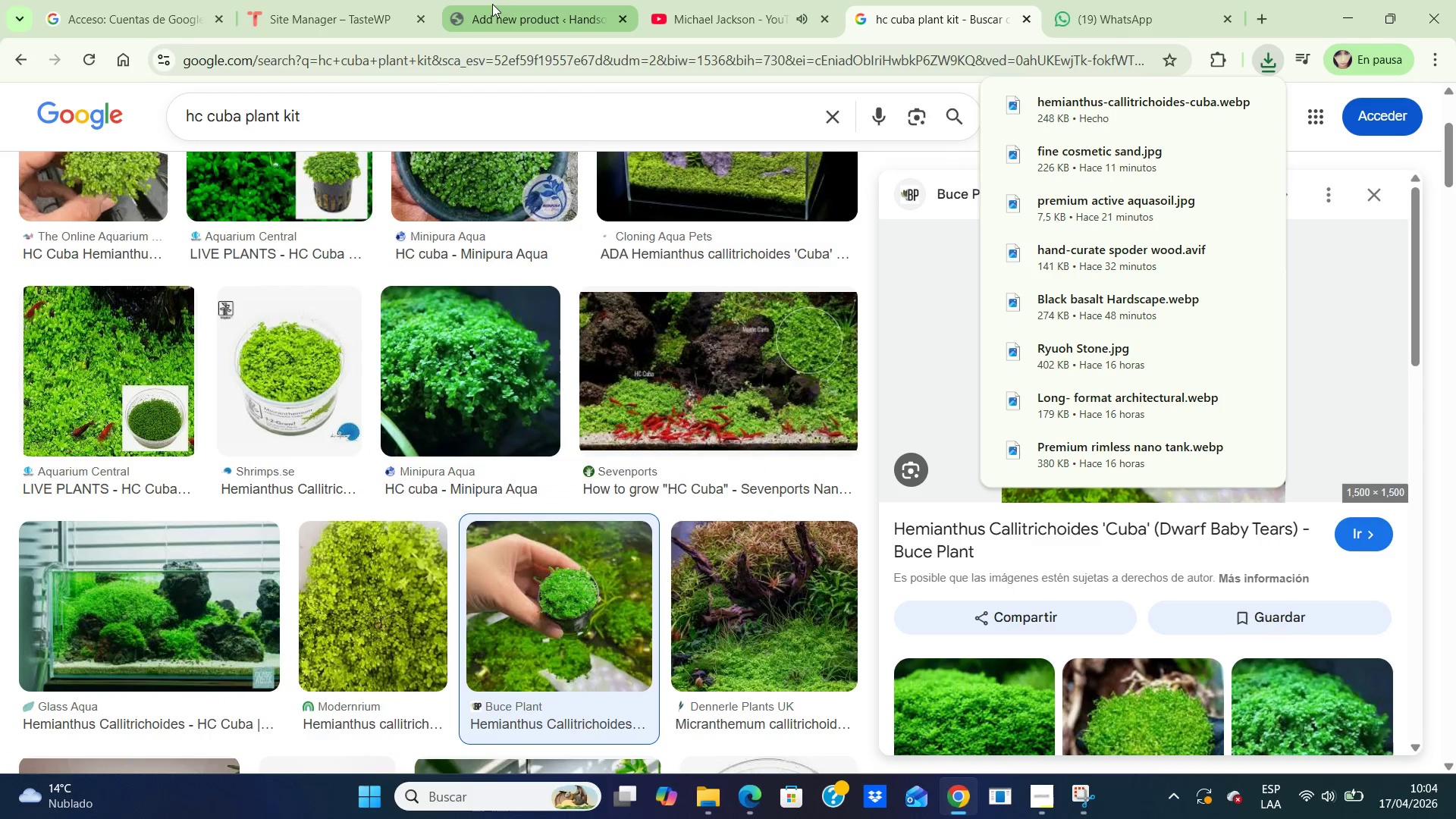 
left_click([488, 19])
 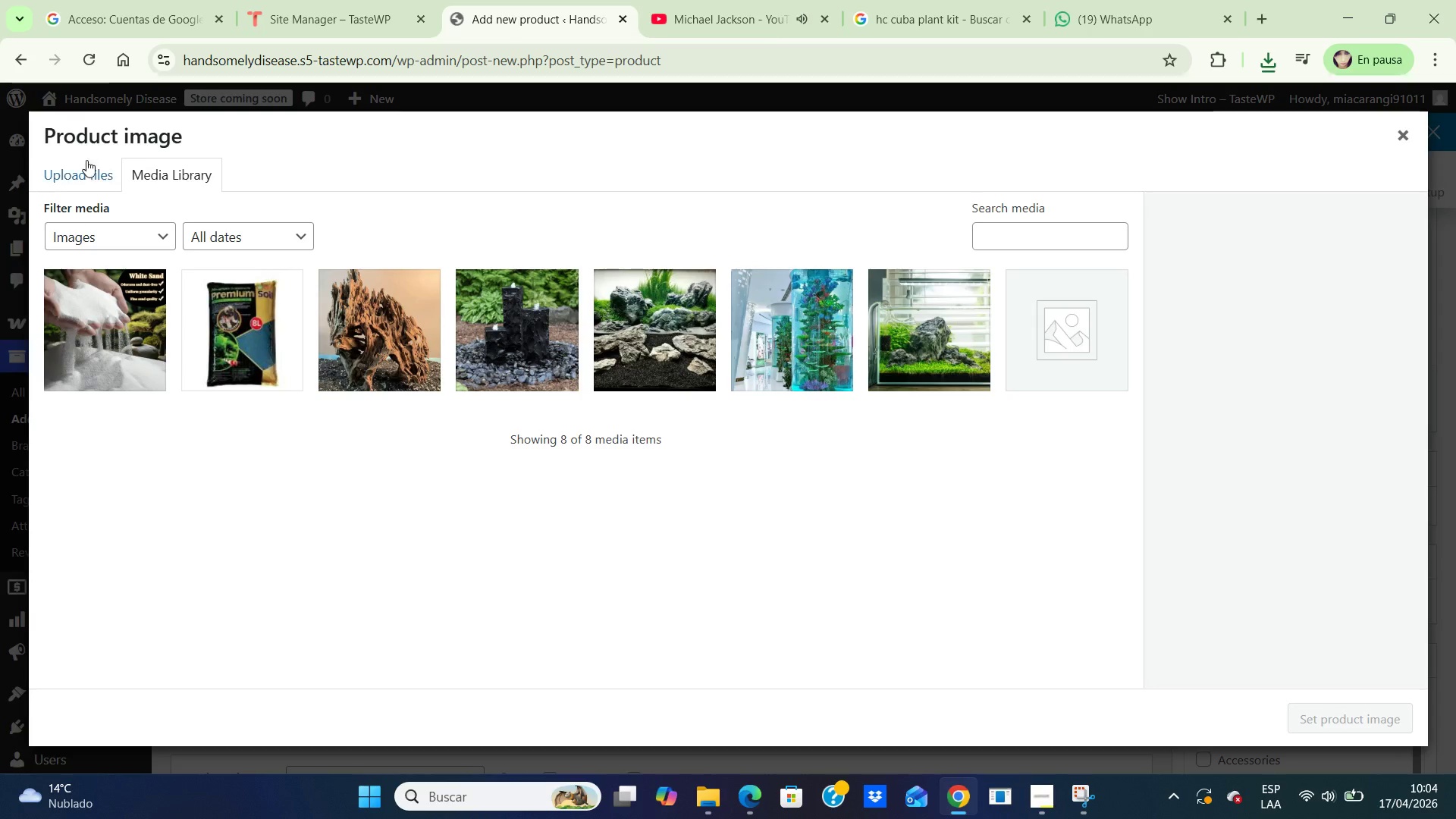 
left_click([71, 173])
 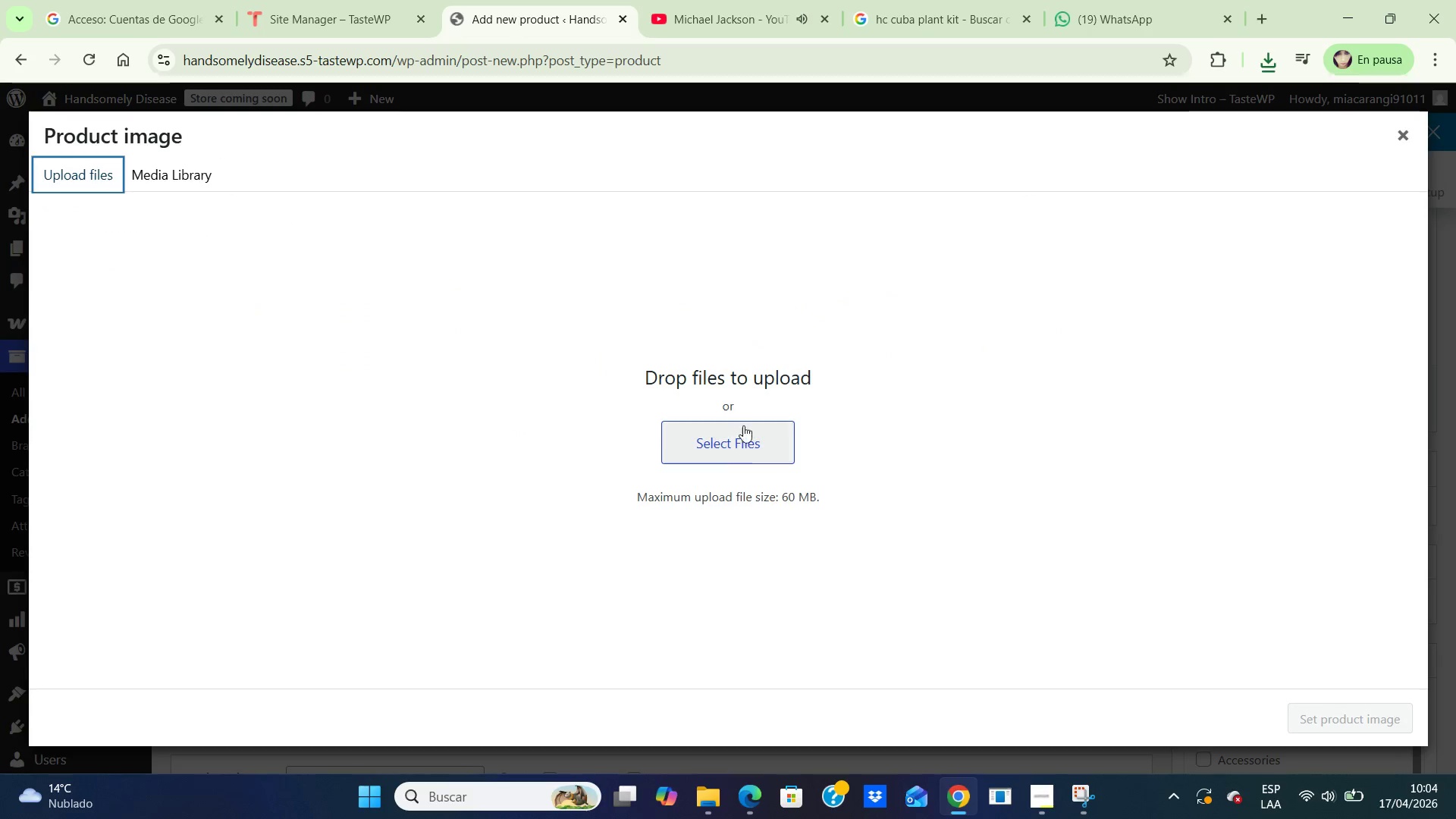 
left_click([739, 442])
 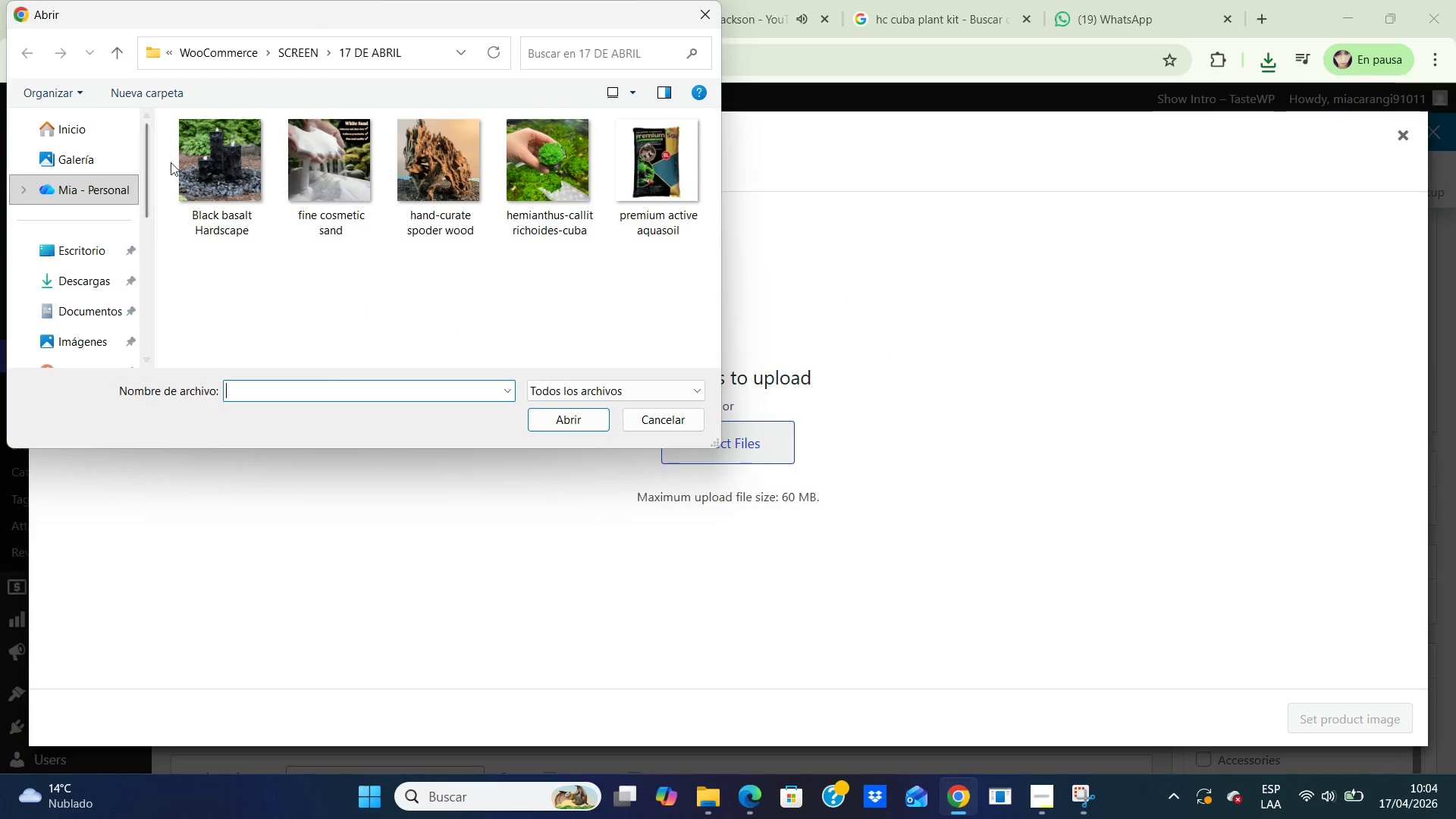 
left_click([535, 165])
 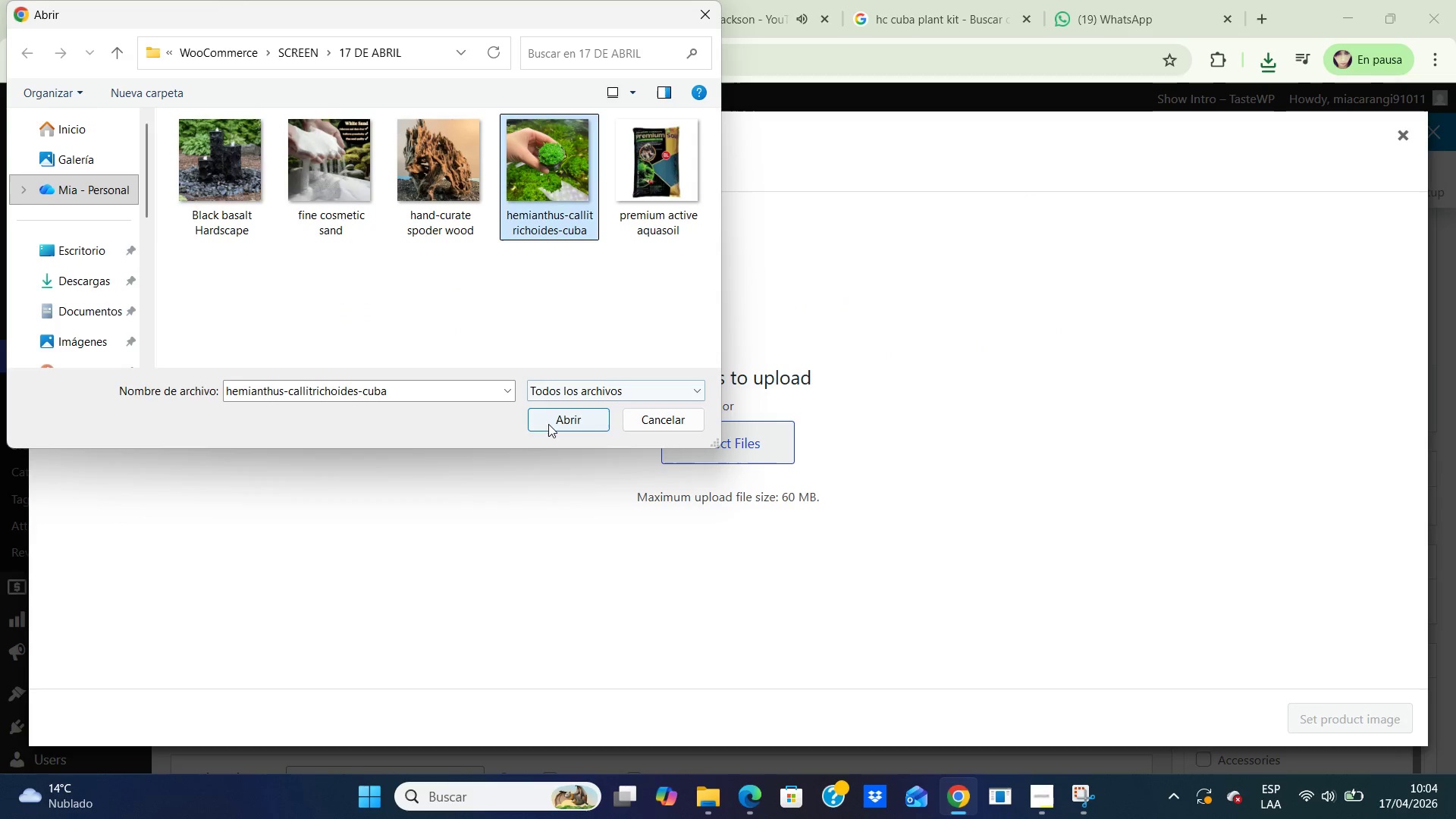 
left_click([549, 424])
 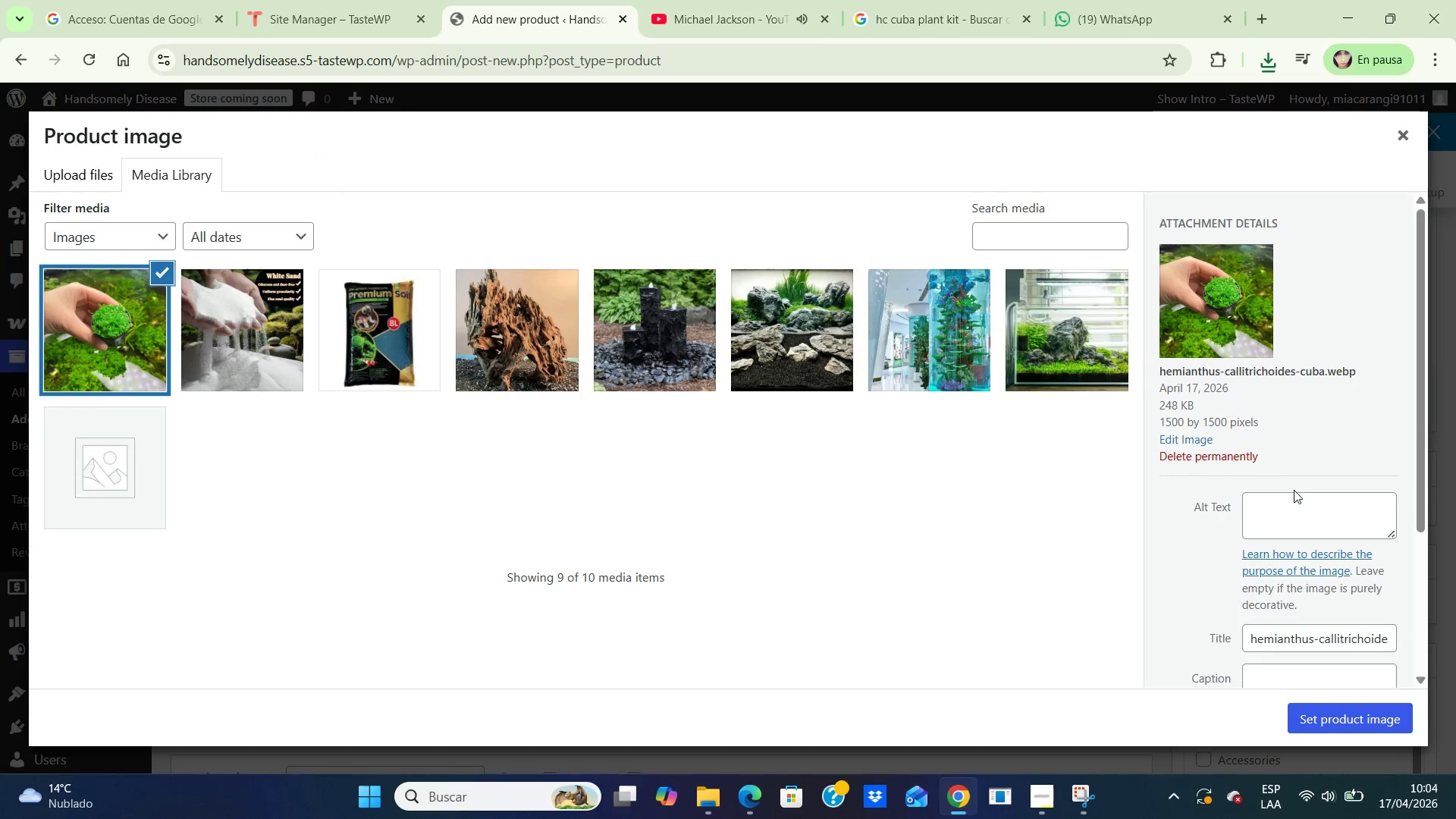 
wait(5.14)
 